 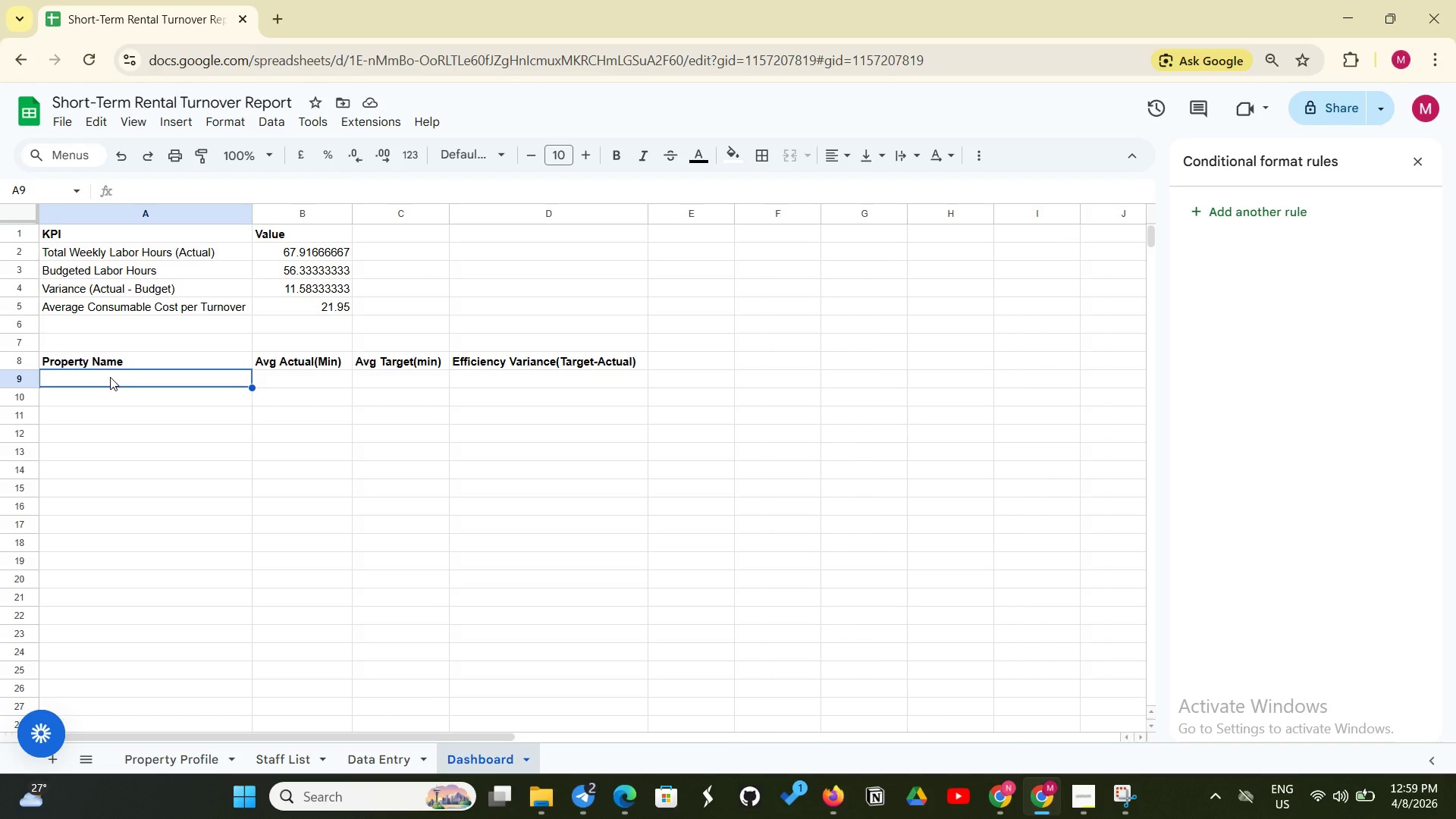 
type(SEa)
key(Backspace)
key(Backspace)
key(Backspace)
type(Seaside Villa)
 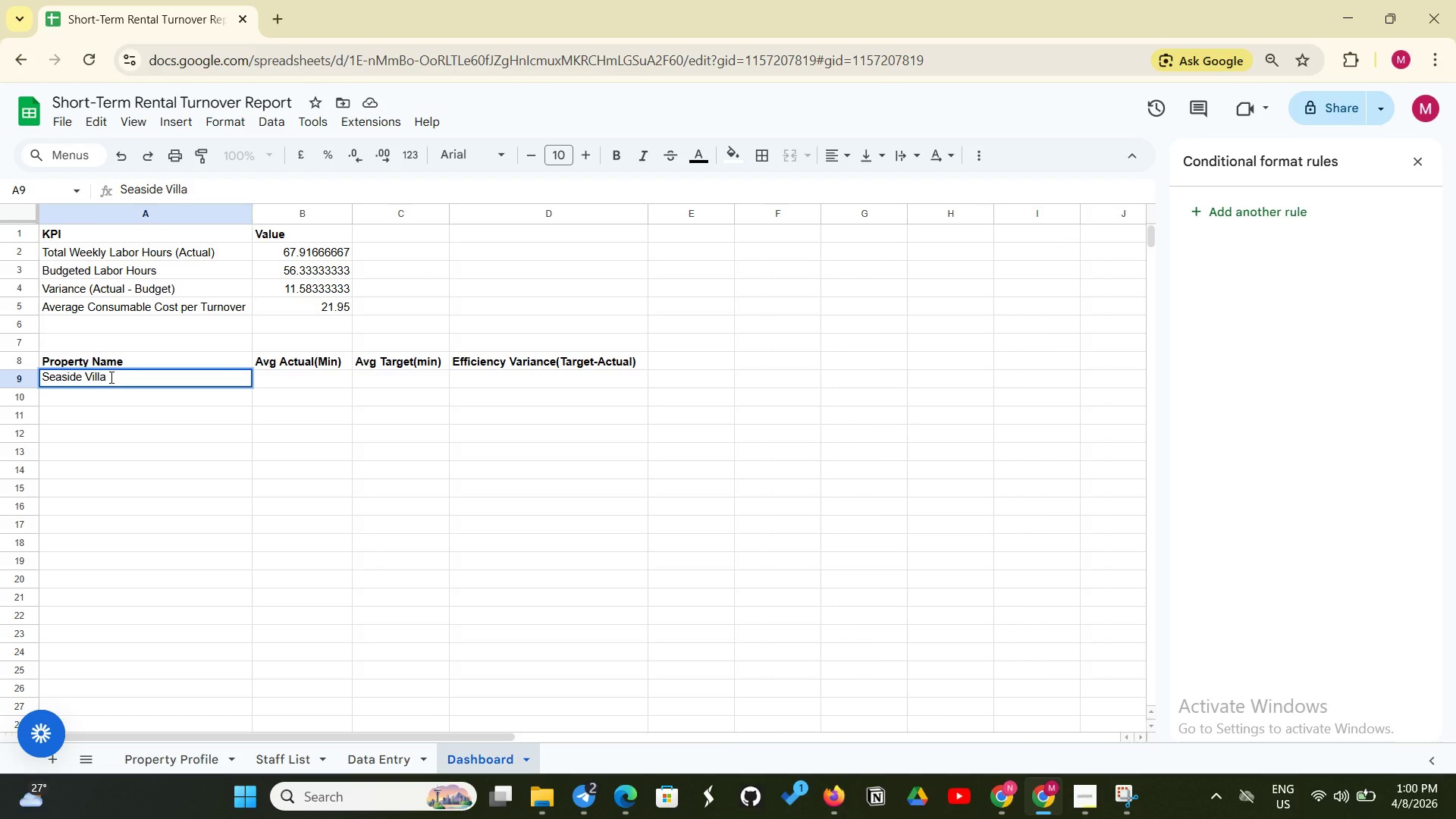 
key(Enter)
 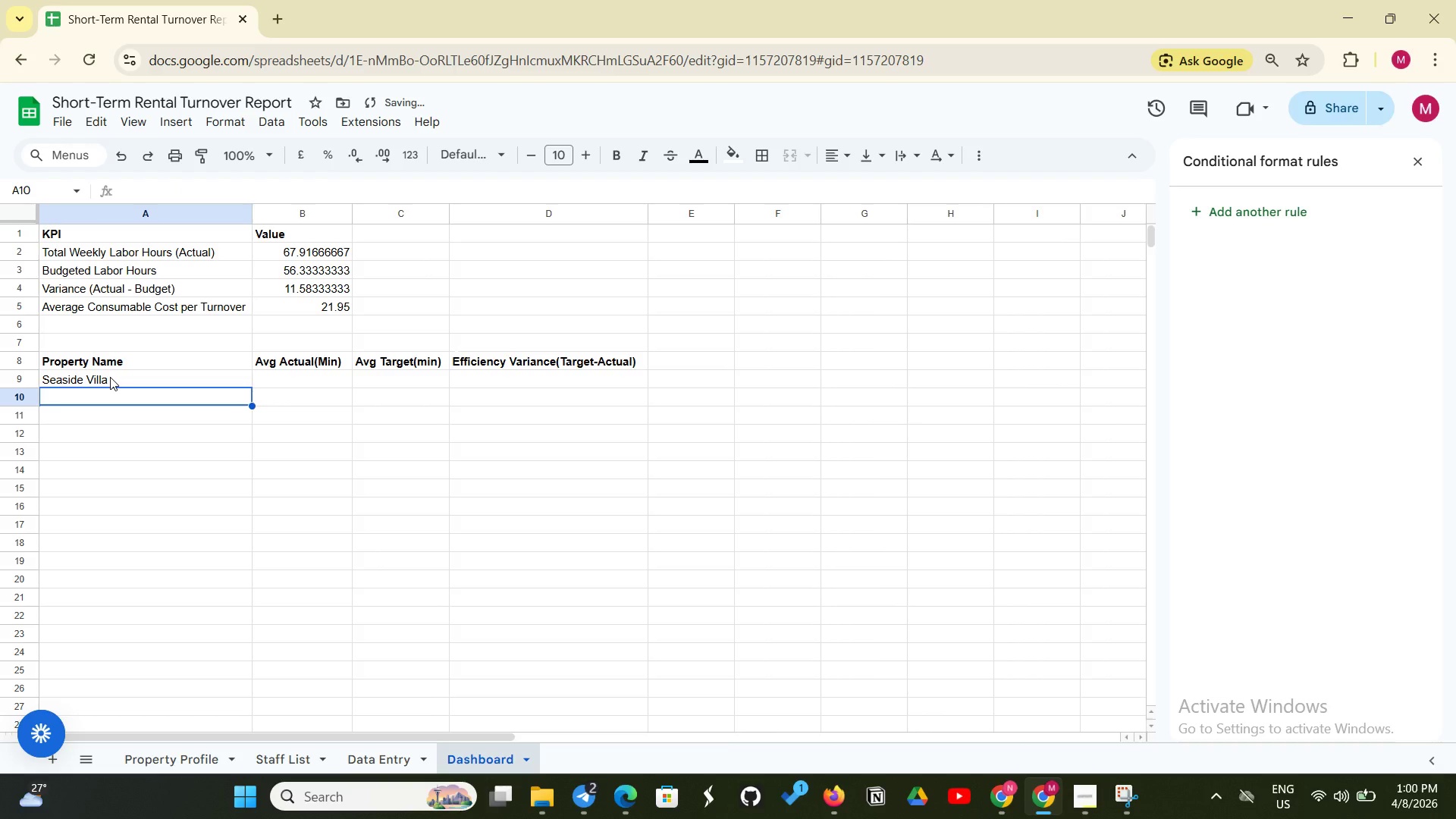 
type(Oceanview Lof)
 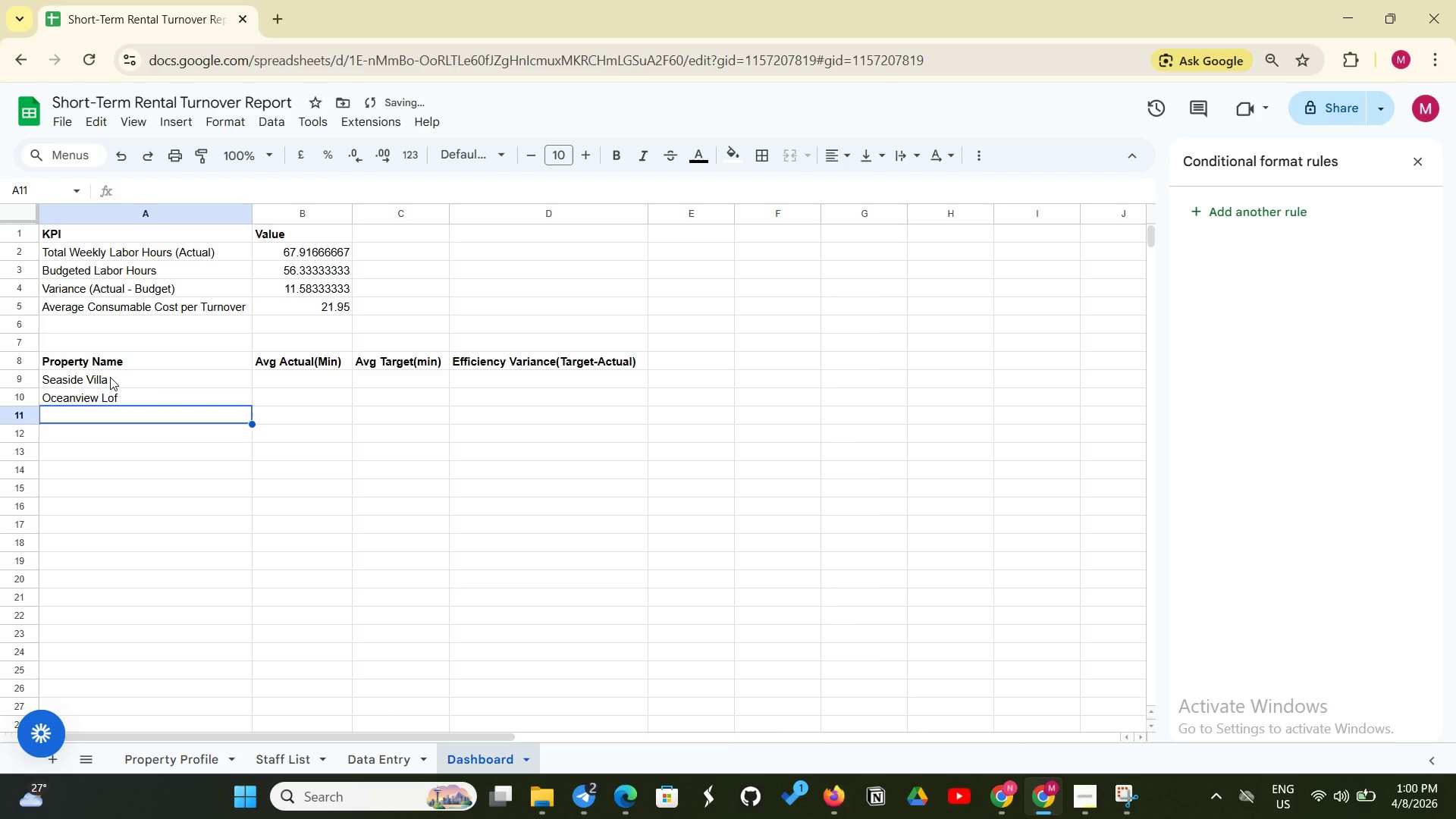 
 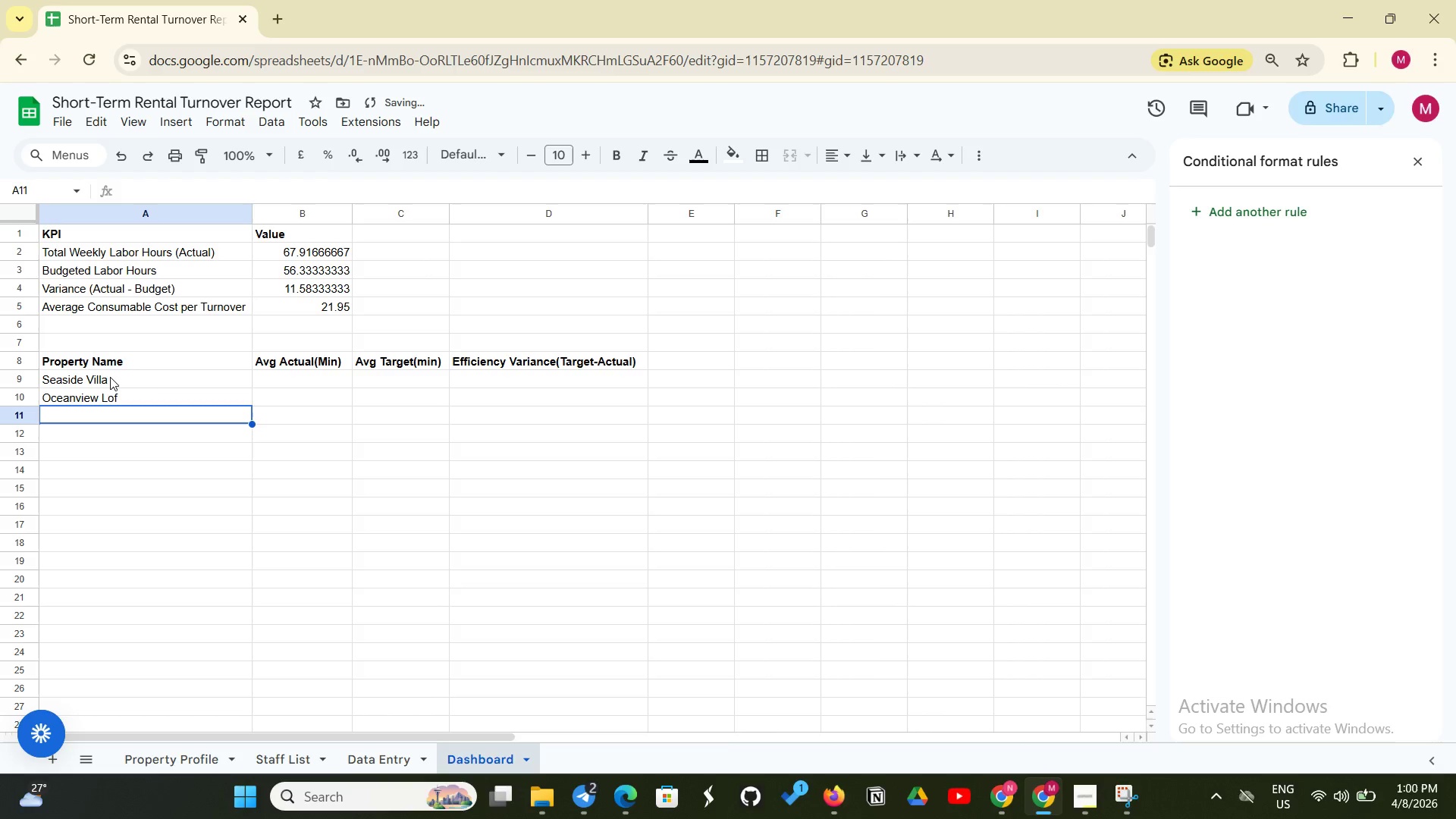 
key(Enter)
 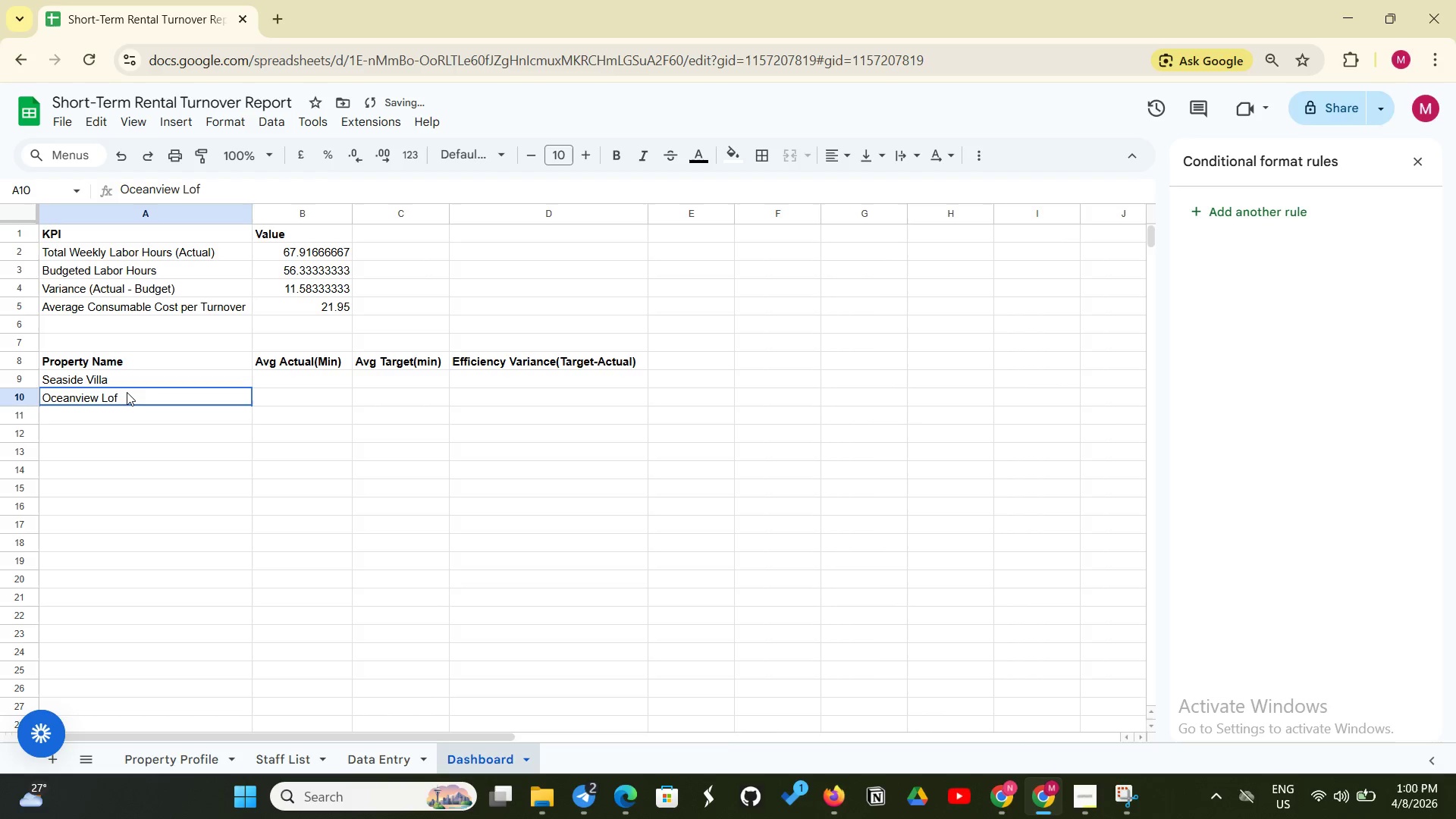 
double_click([127, 392])
 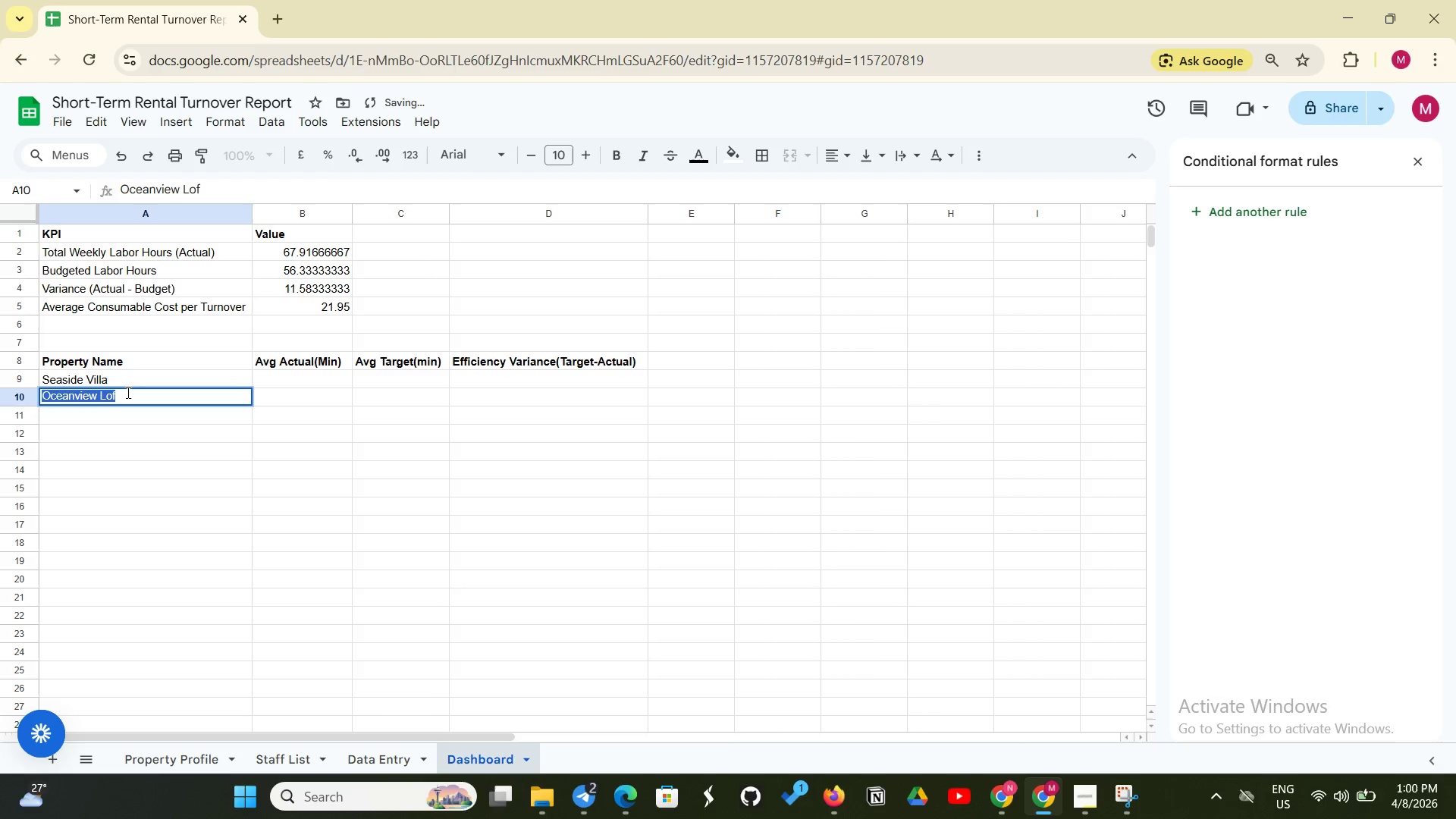 
triple_click([127, 392])
 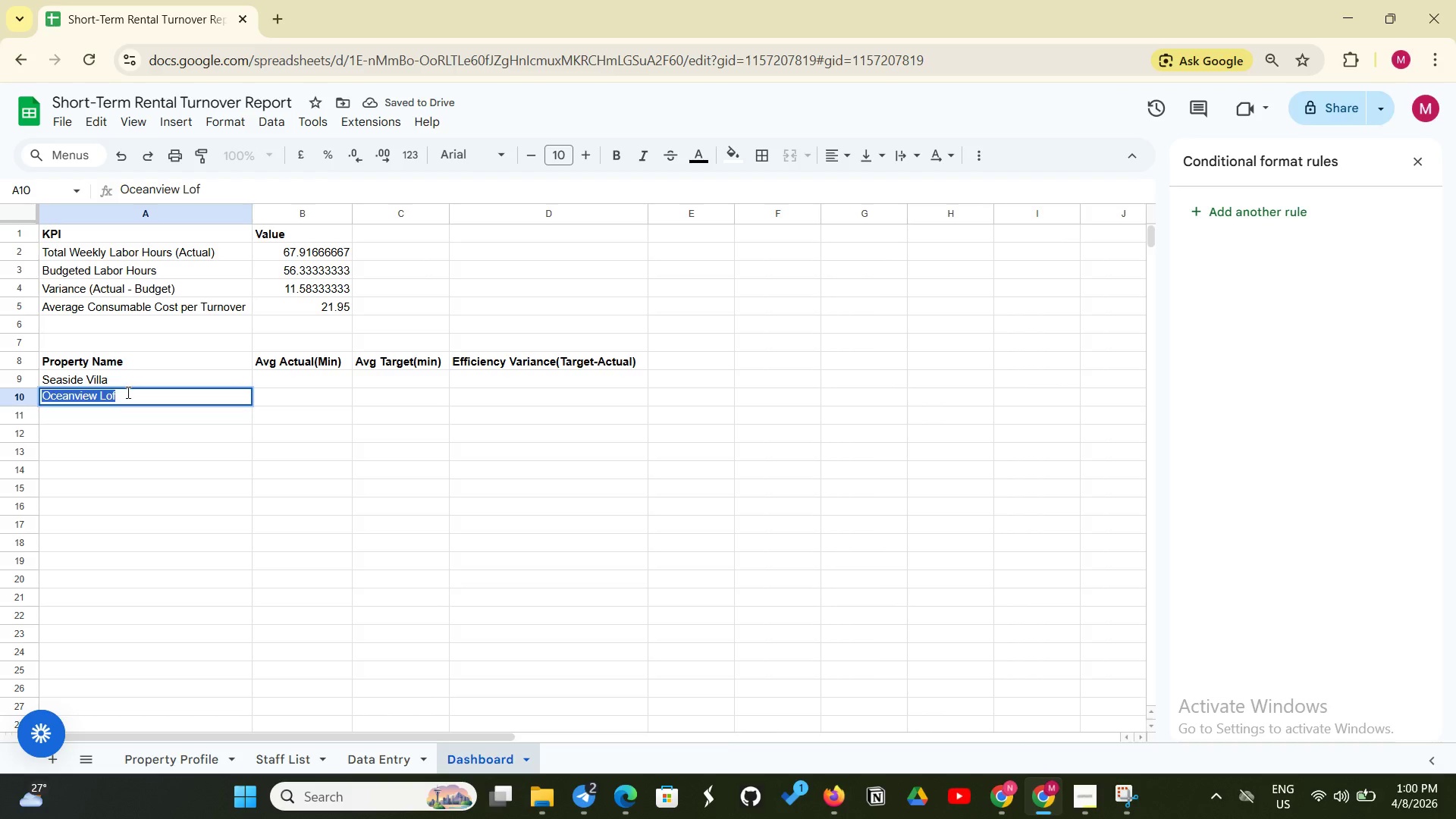 
left_click([127, 392])
 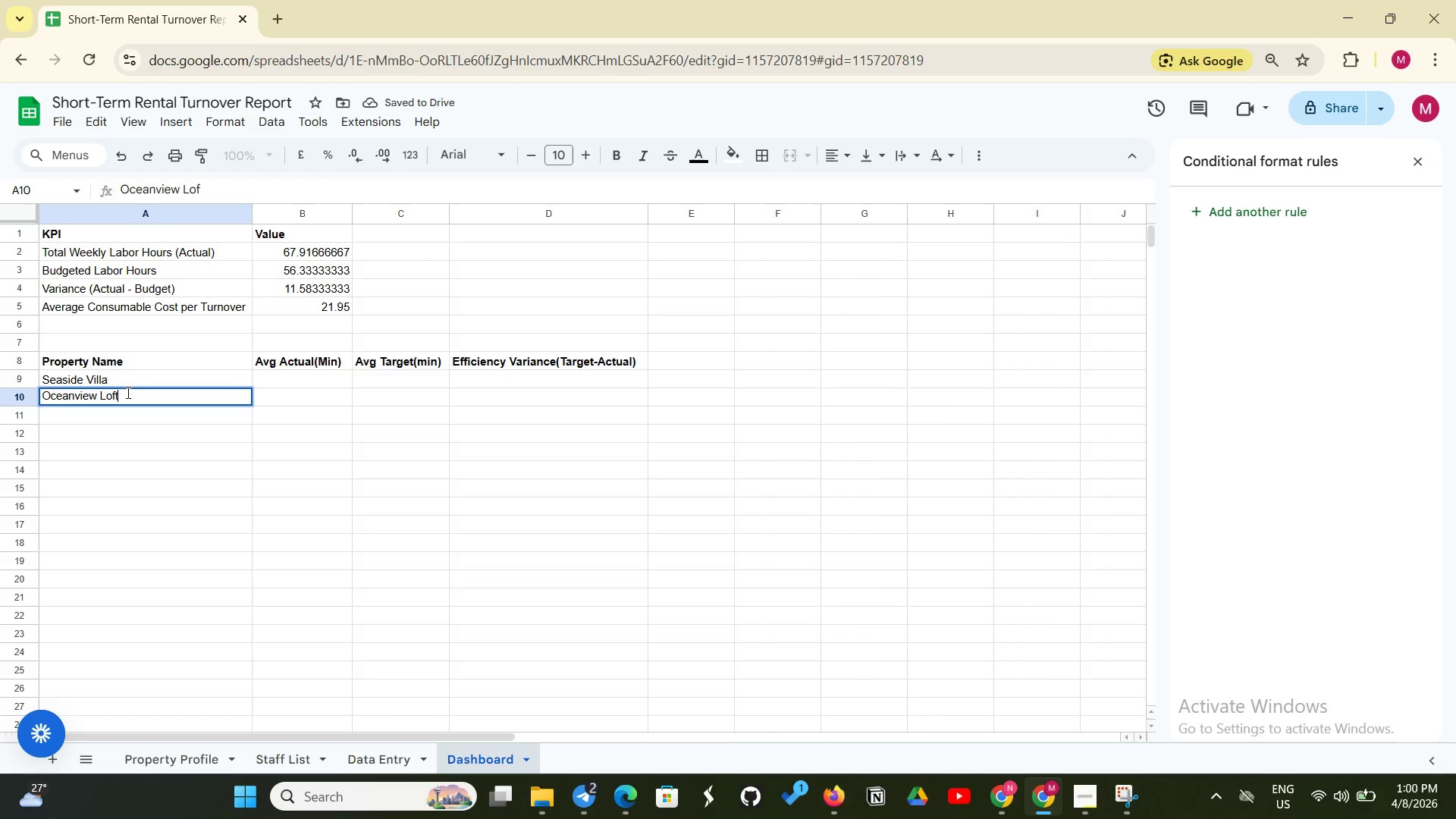 
key(T)
 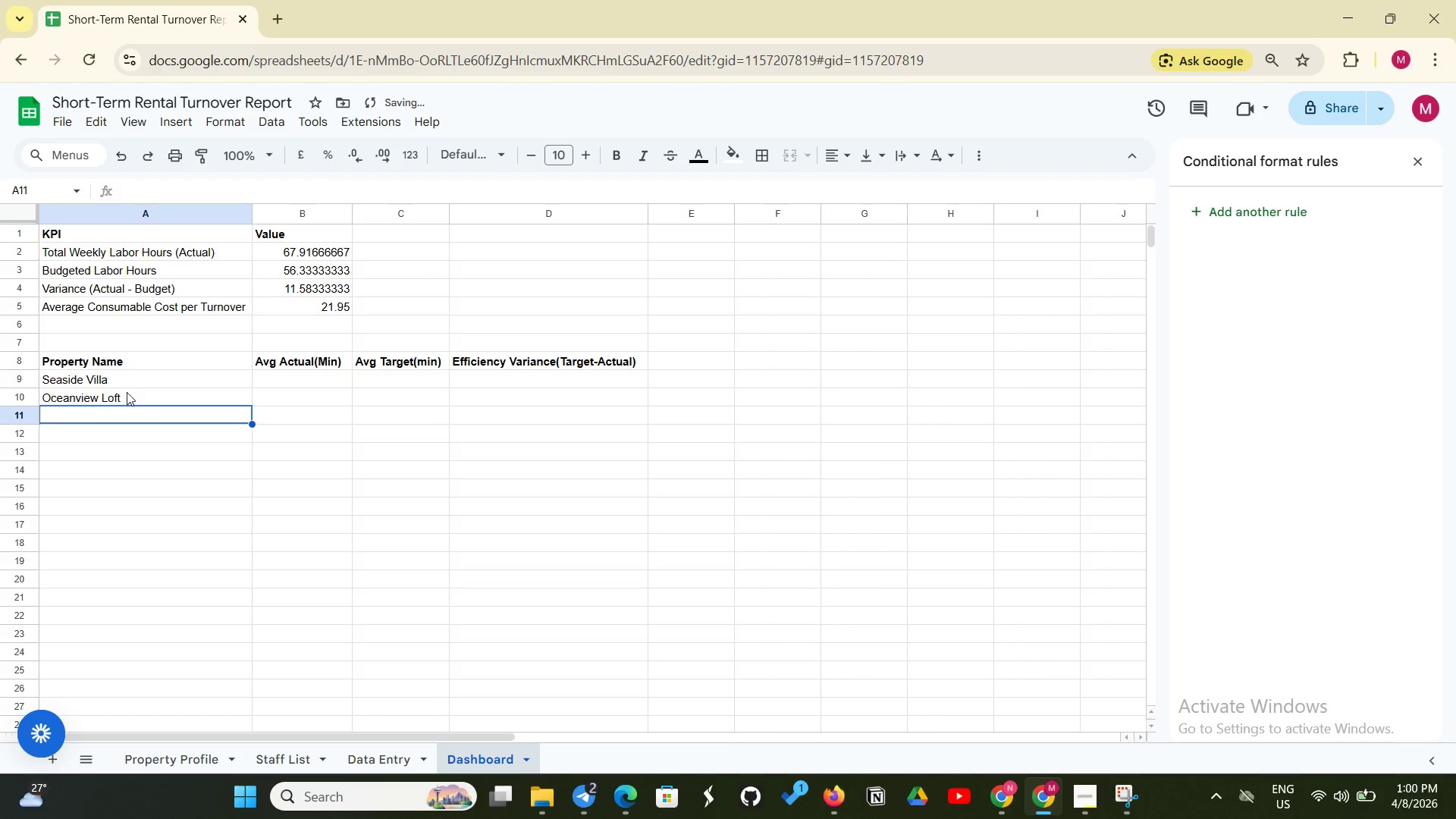 
key(Enter)
 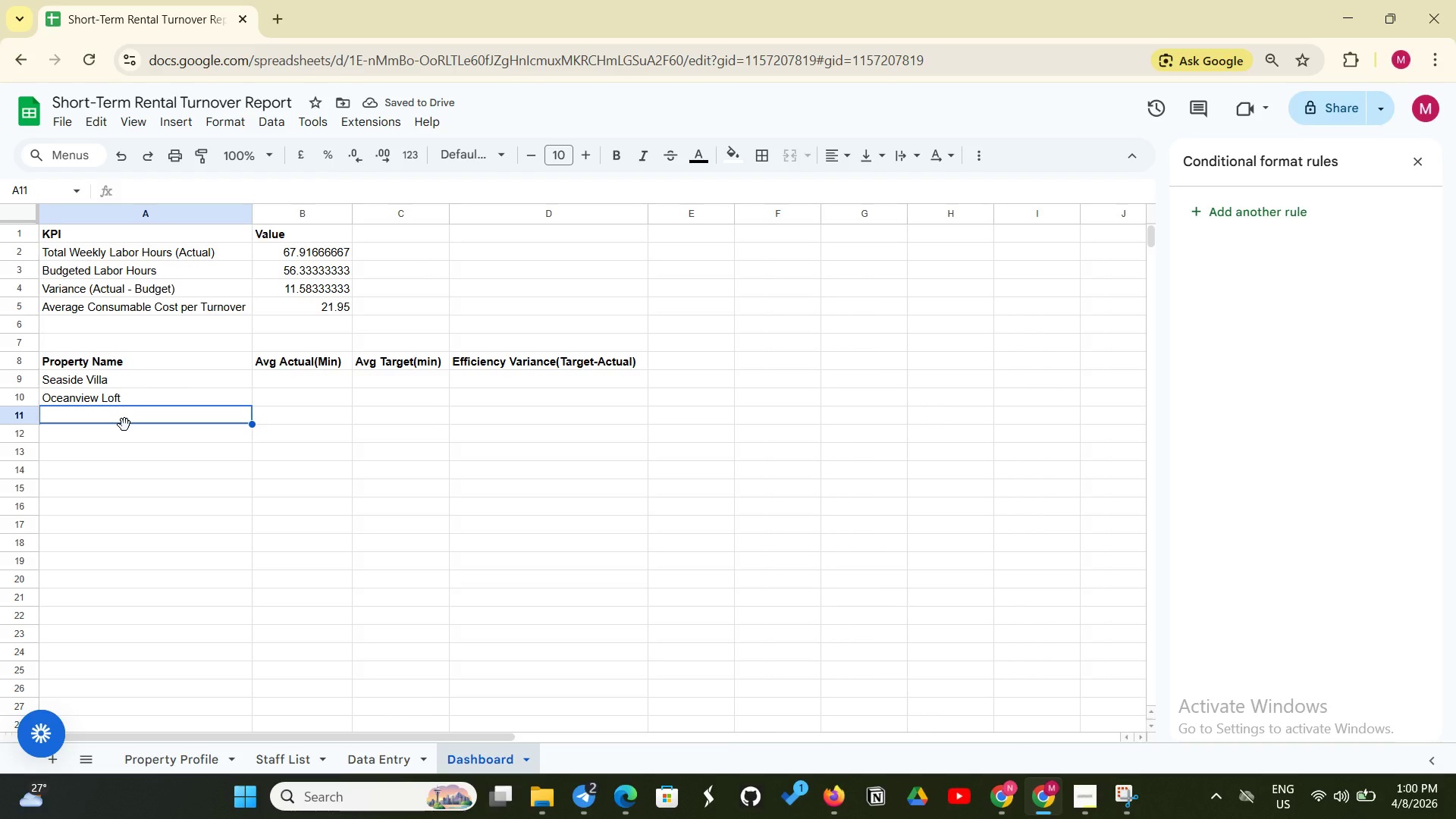 
type(Harbor House)
 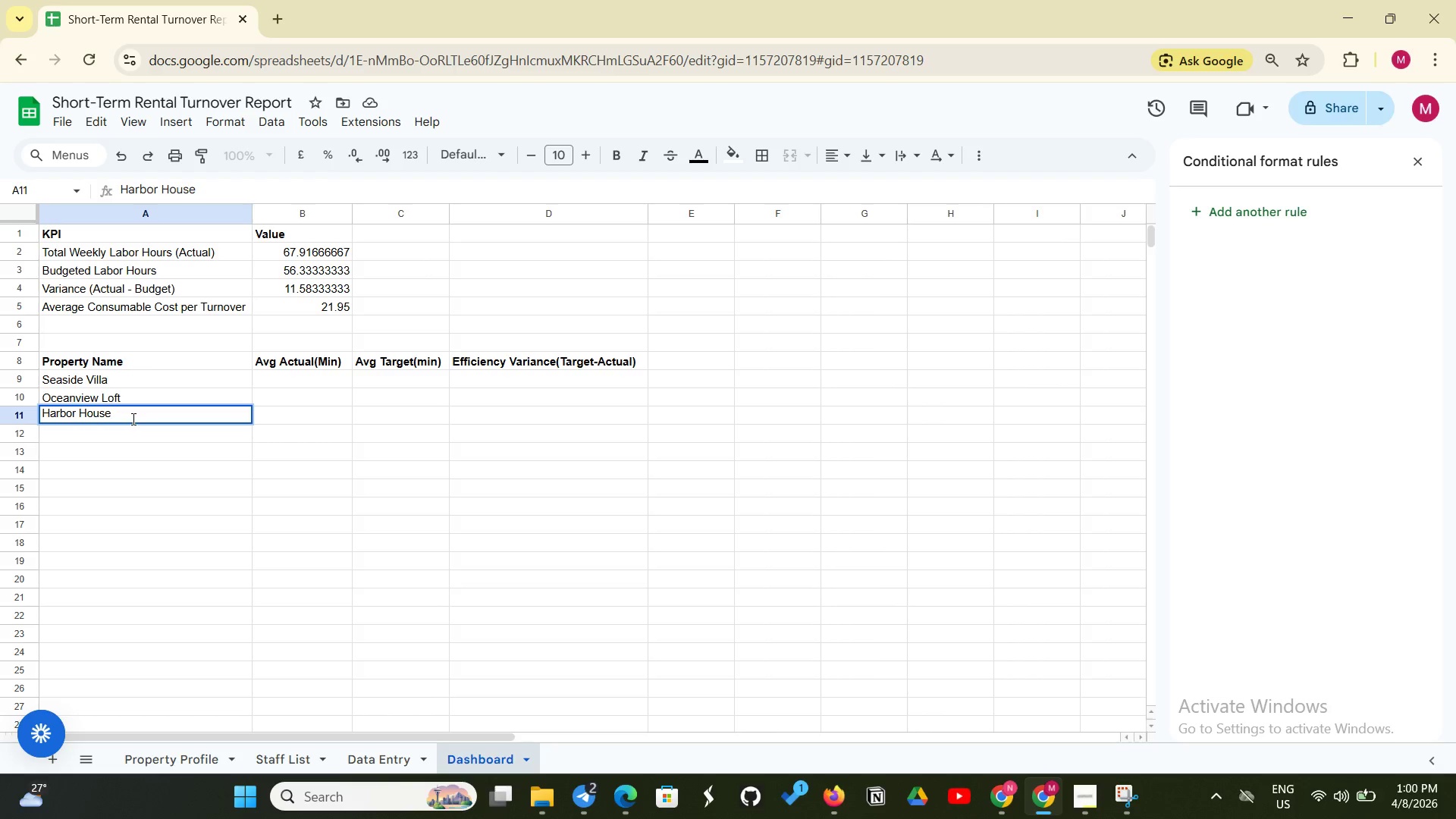 
left_click([74, 433])
 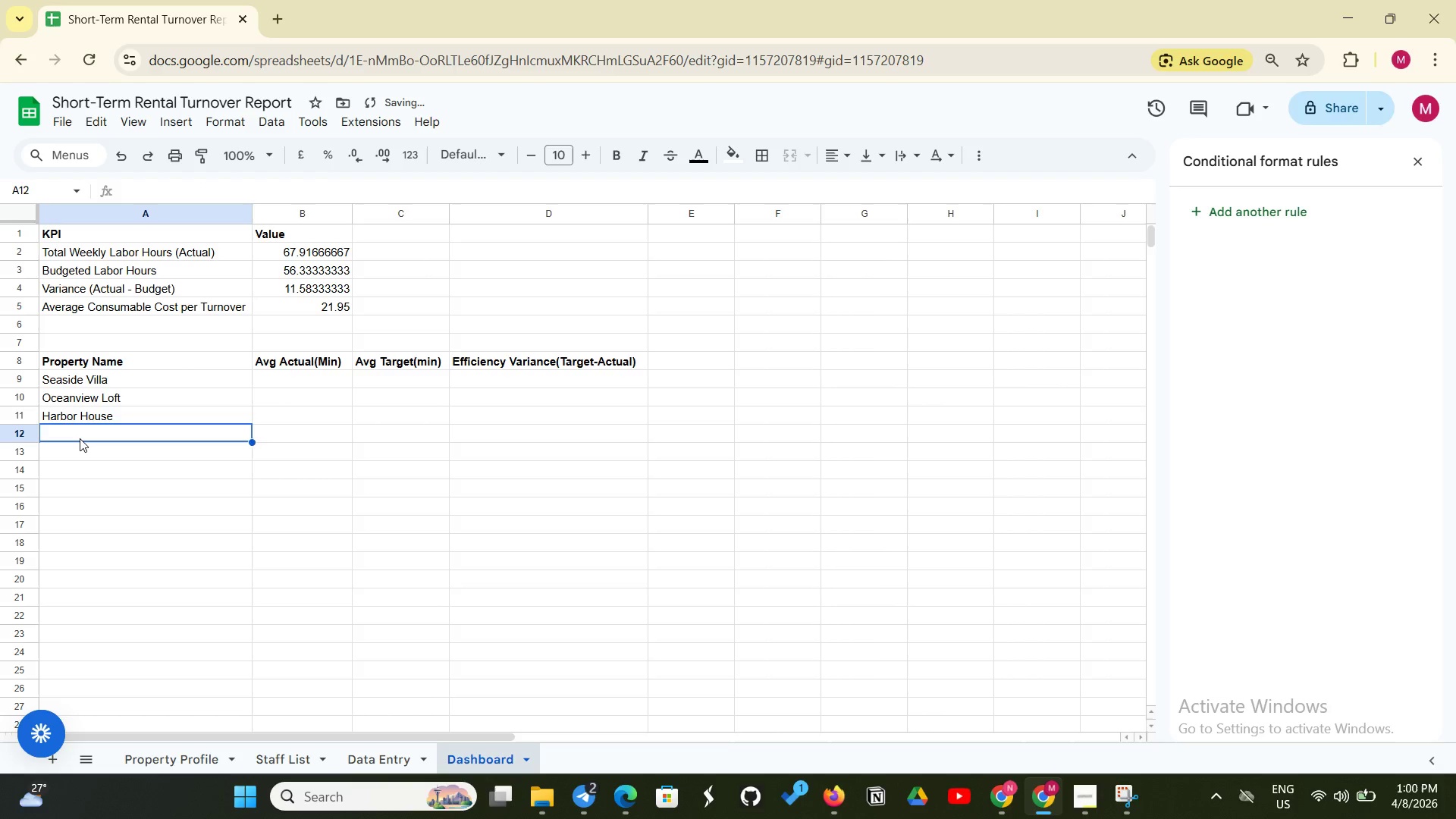 
type(Dunes Cottage)
 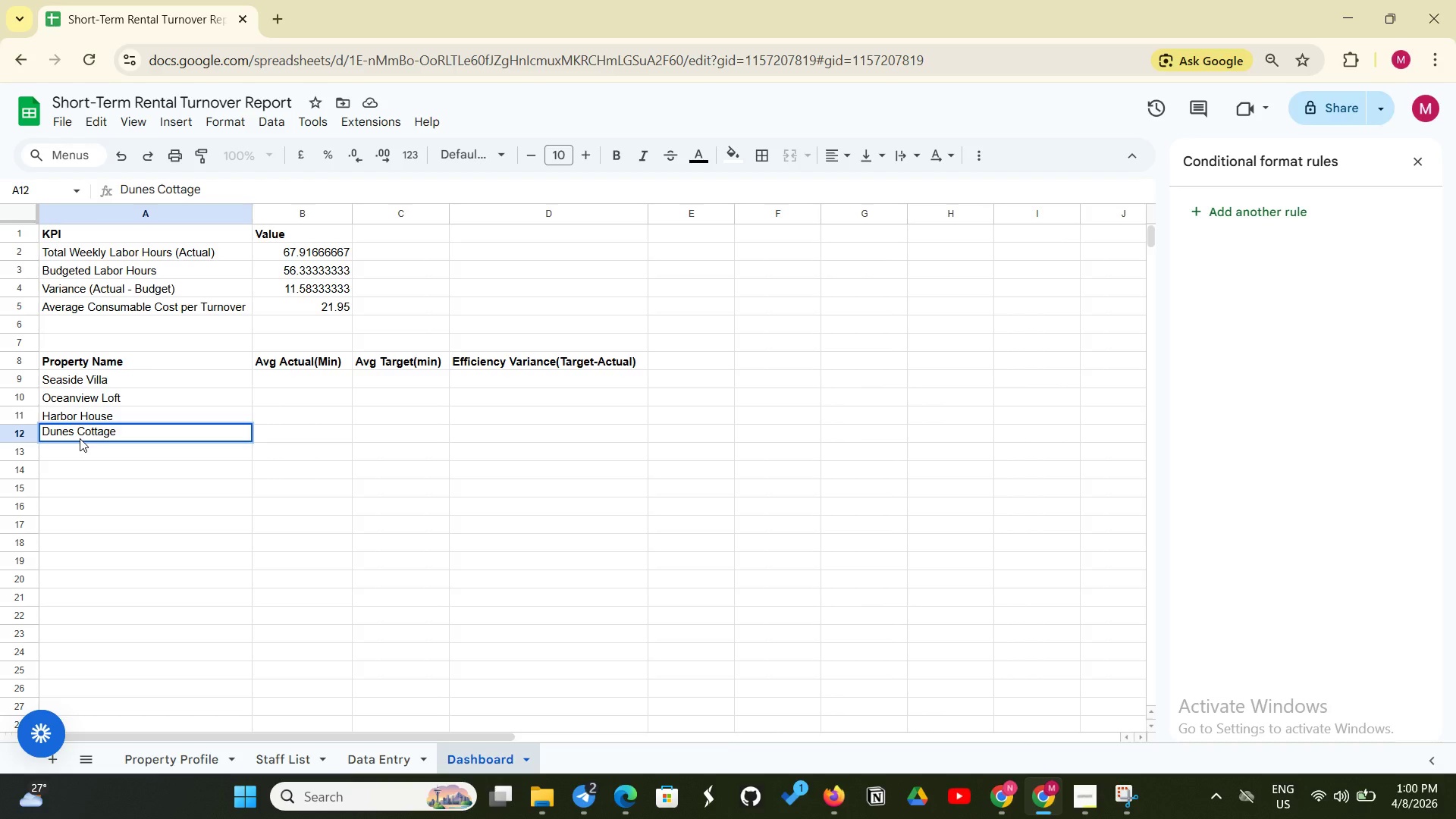 
type(Light)
 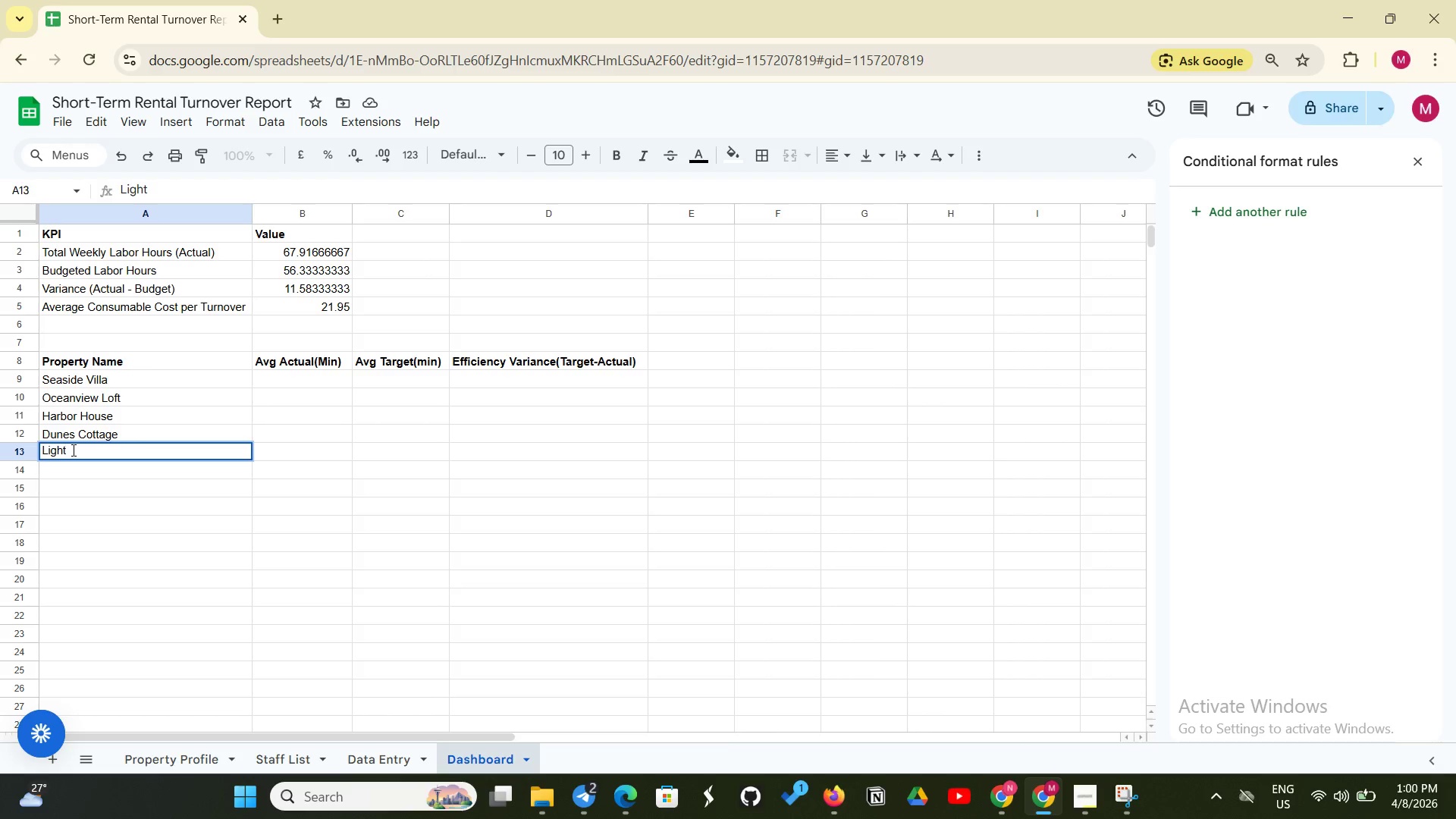 
type(house Apt)
 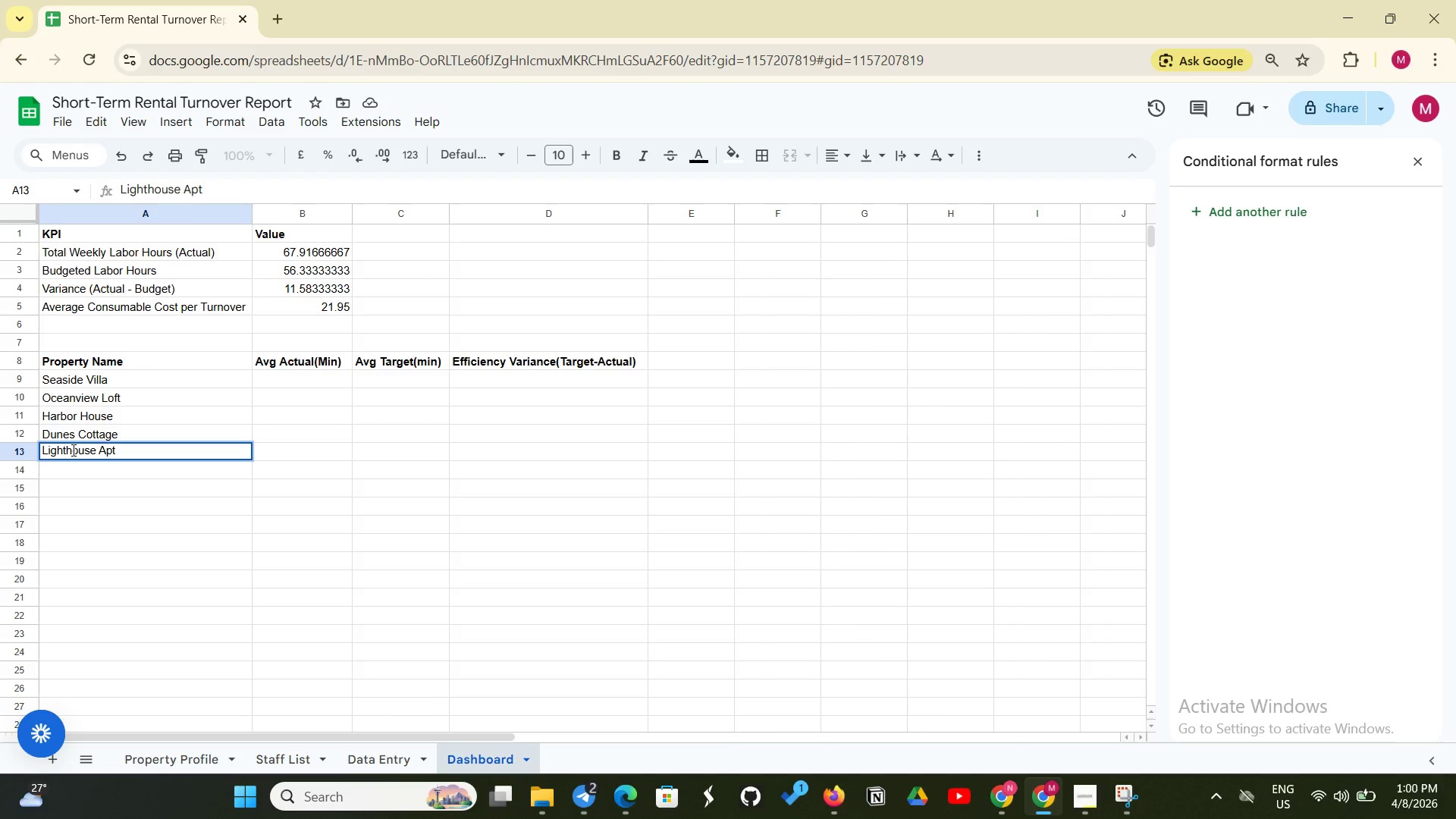 
left_click([304, 382])
 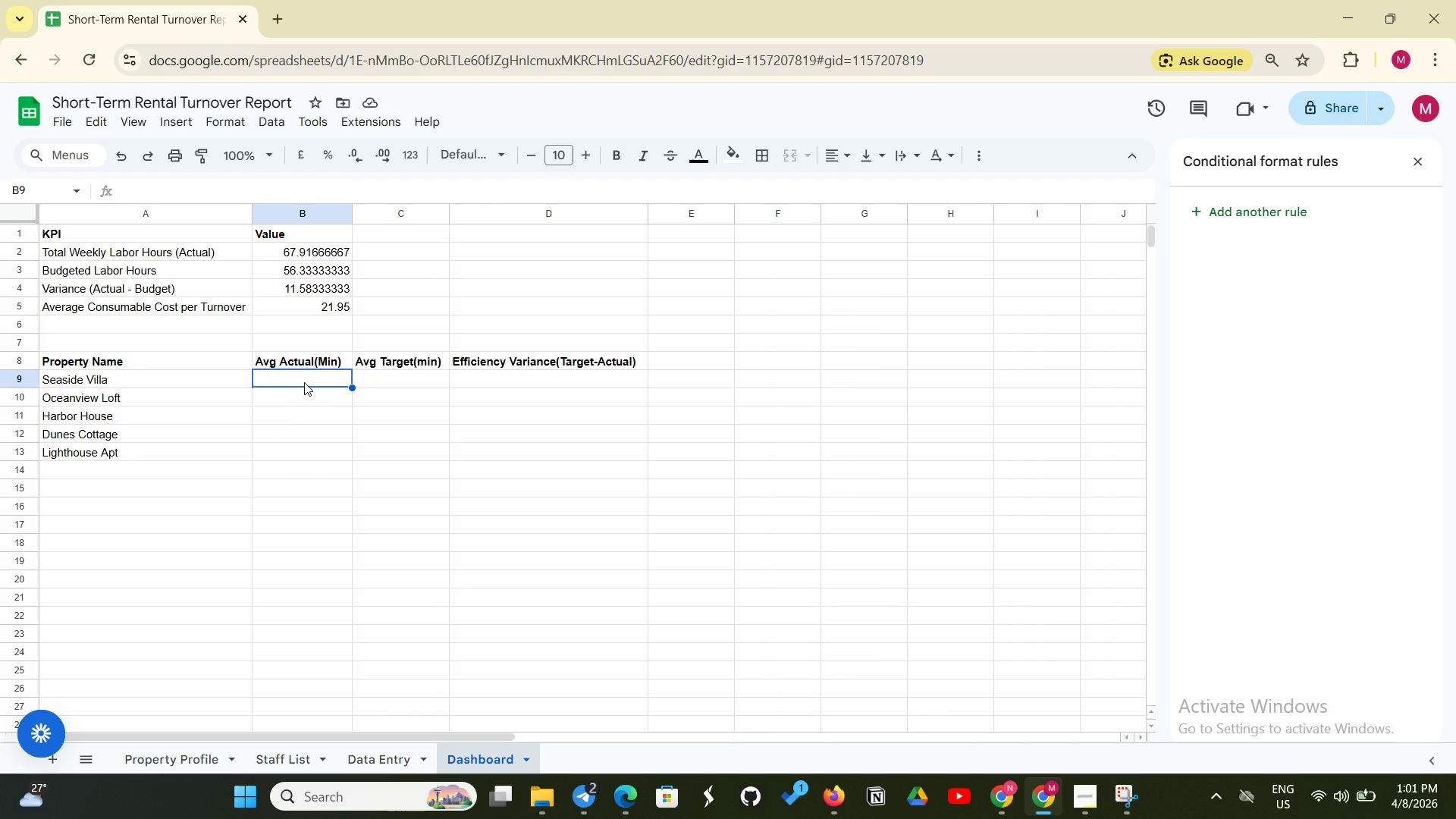 
wait(23.64)
 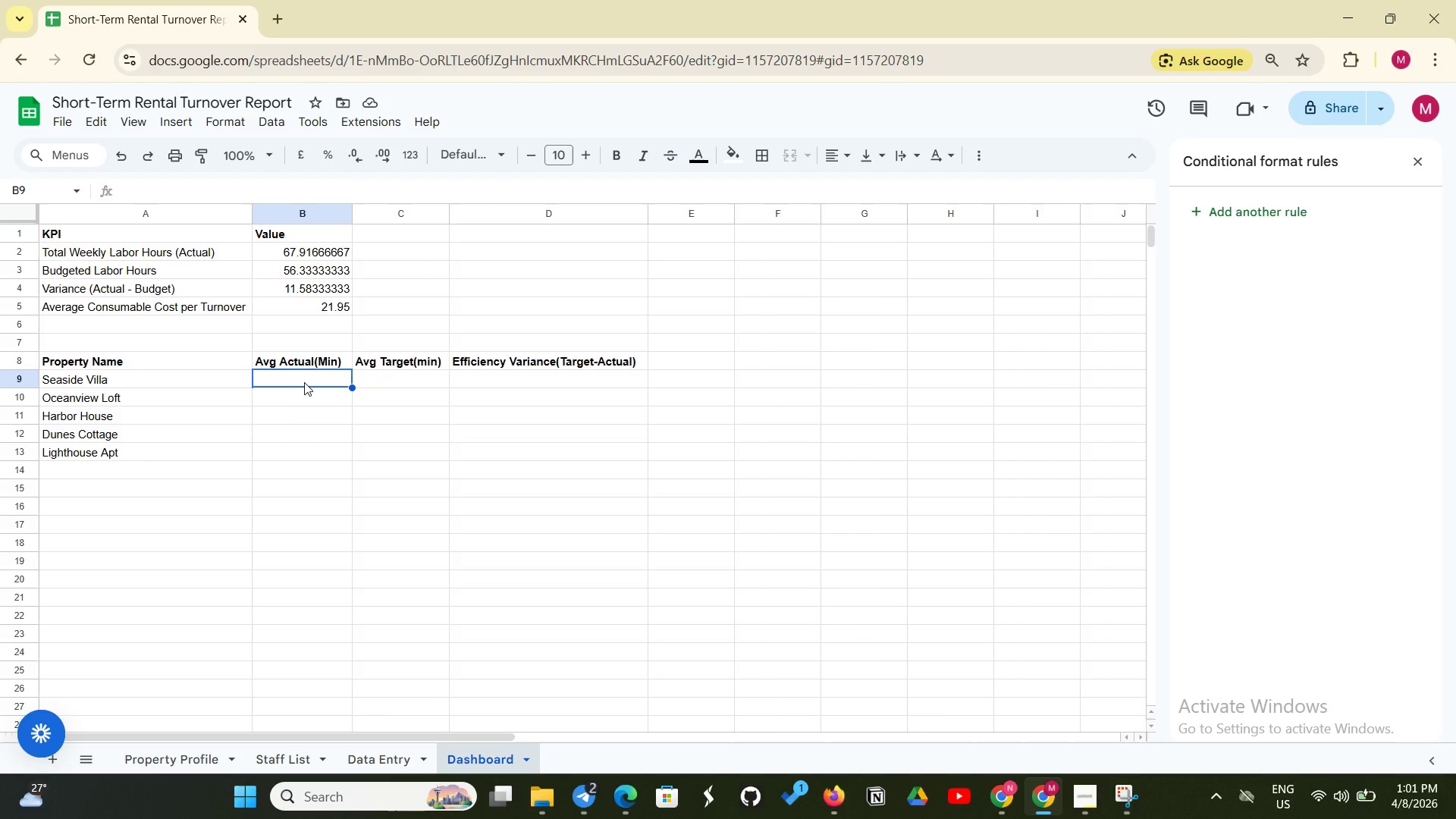 
left_click([312, 381])
 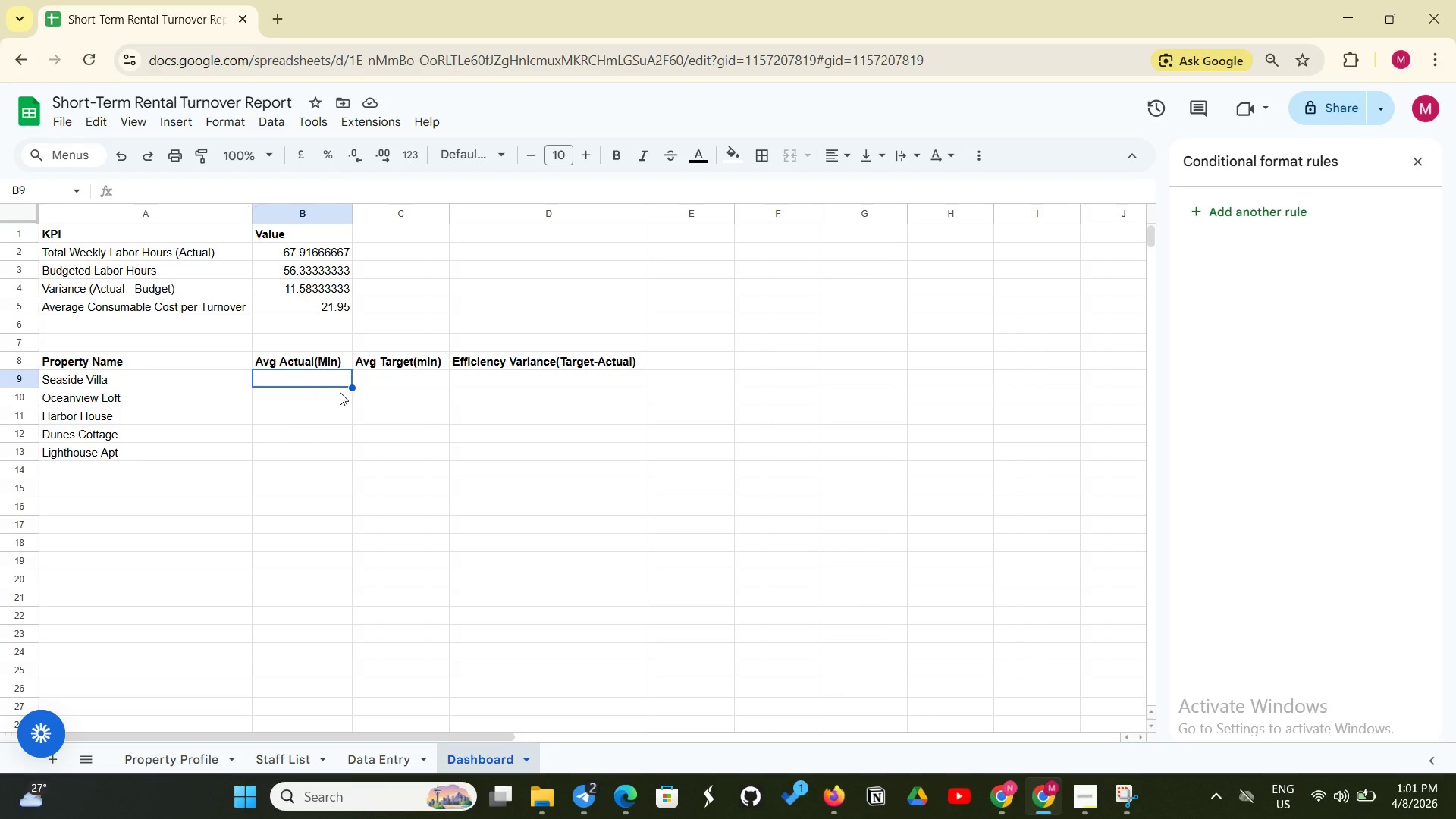 
type(=Aver)
key(Backspace)
key(Backspace)
key(Backspace)
type(VERAGEIF('Data Entry)
 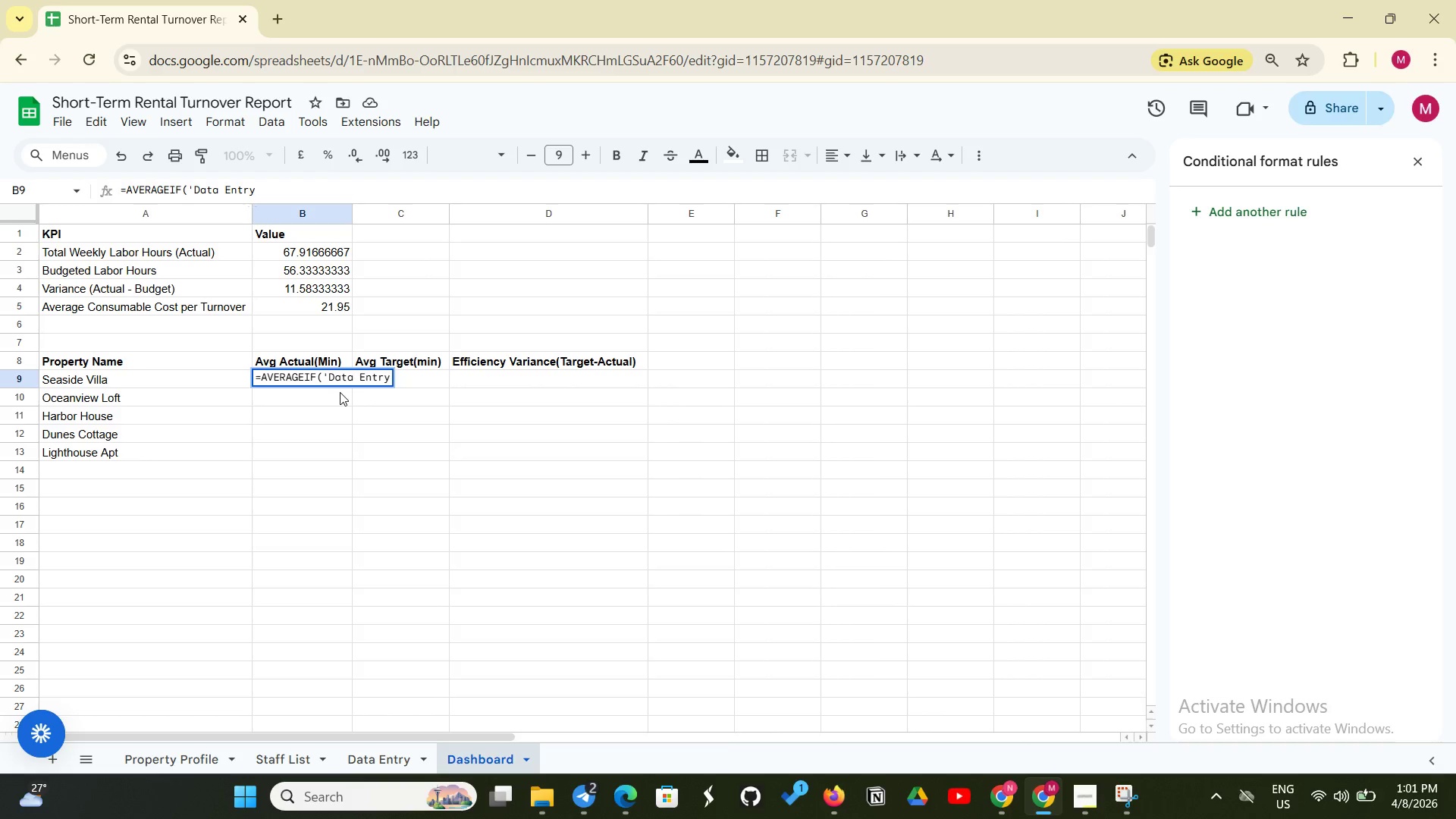 
type(' !B)
 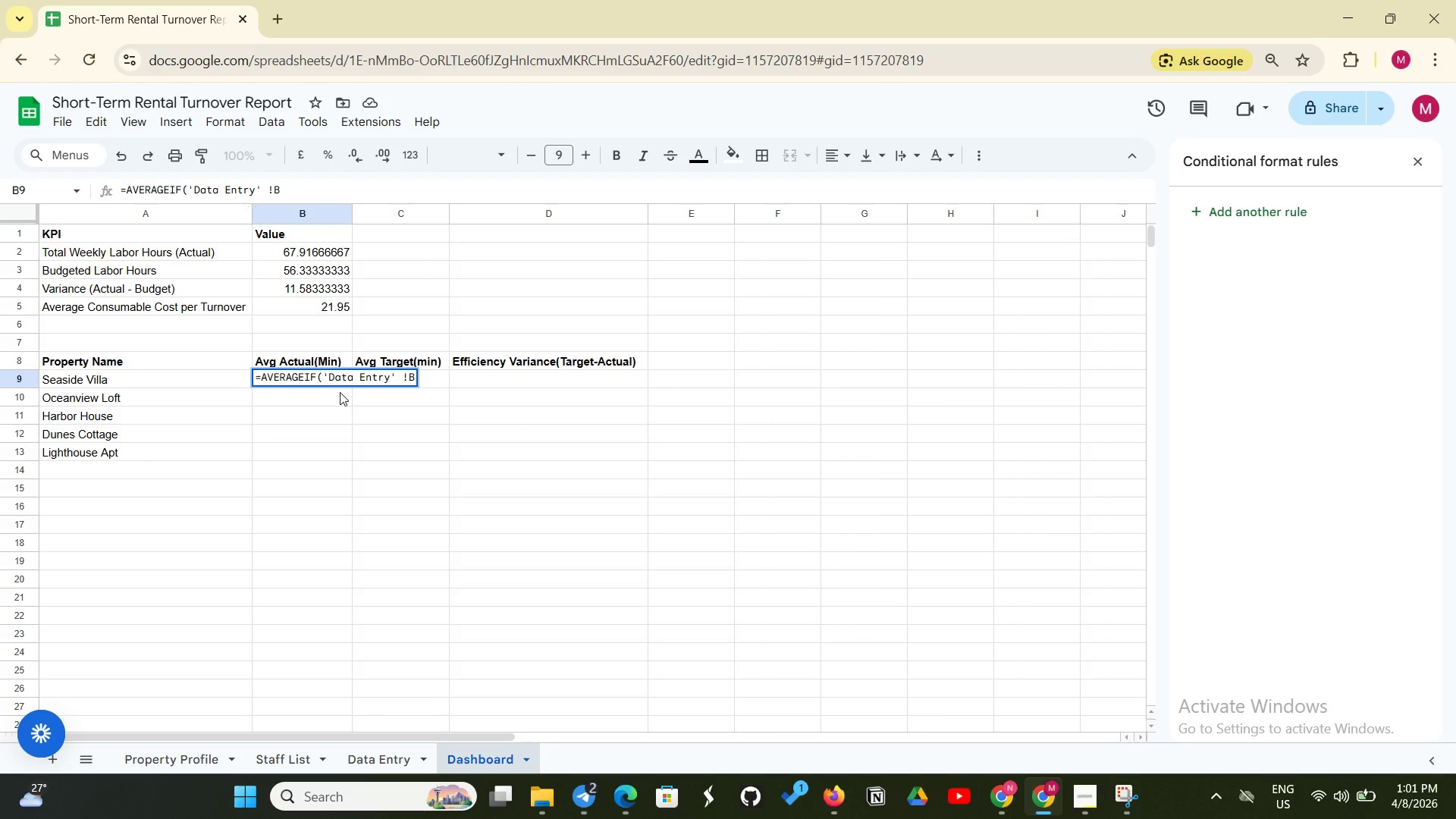 
key(ArrowLeft)
 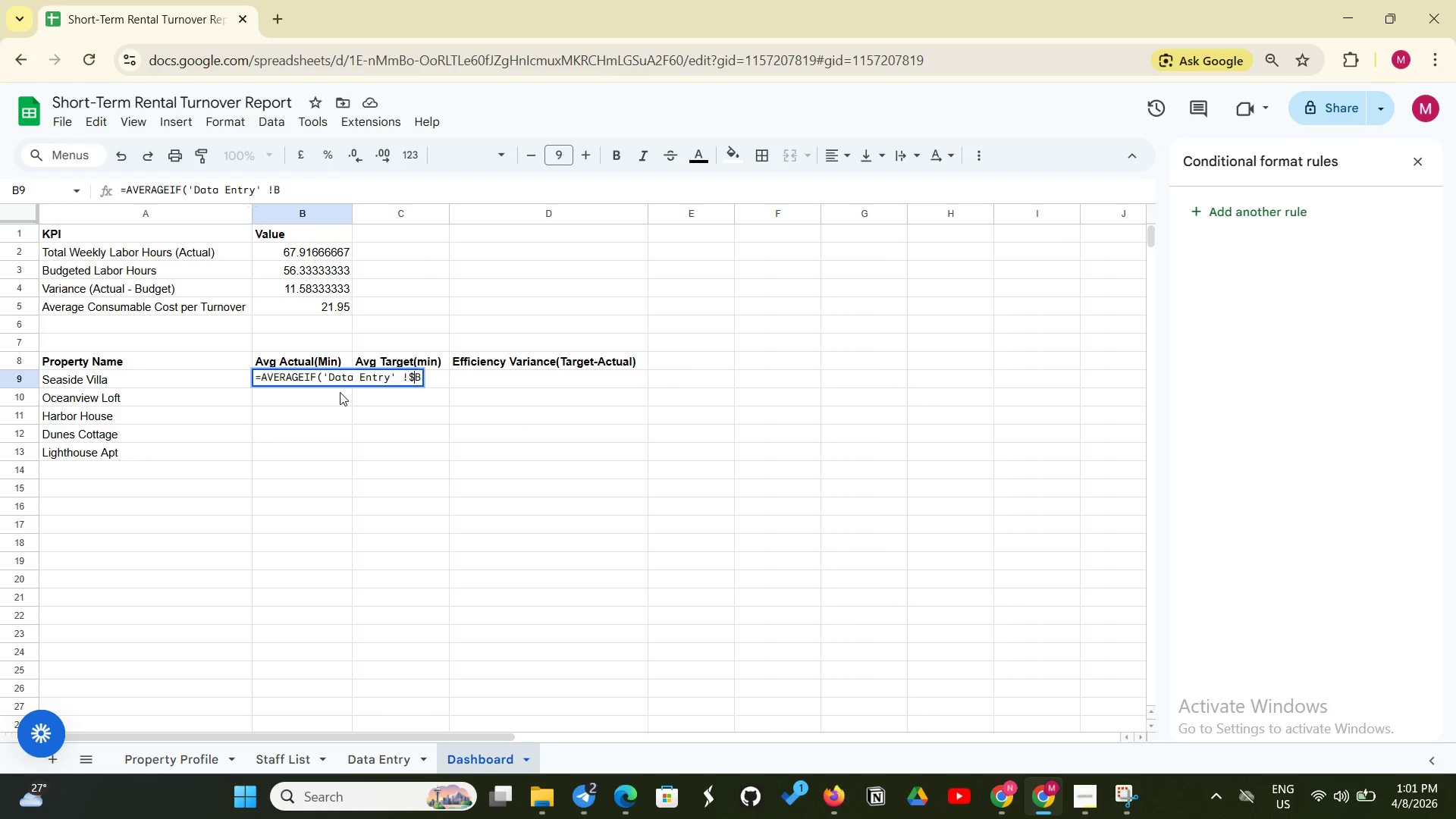 
key(Shift+ShiftLeft)
 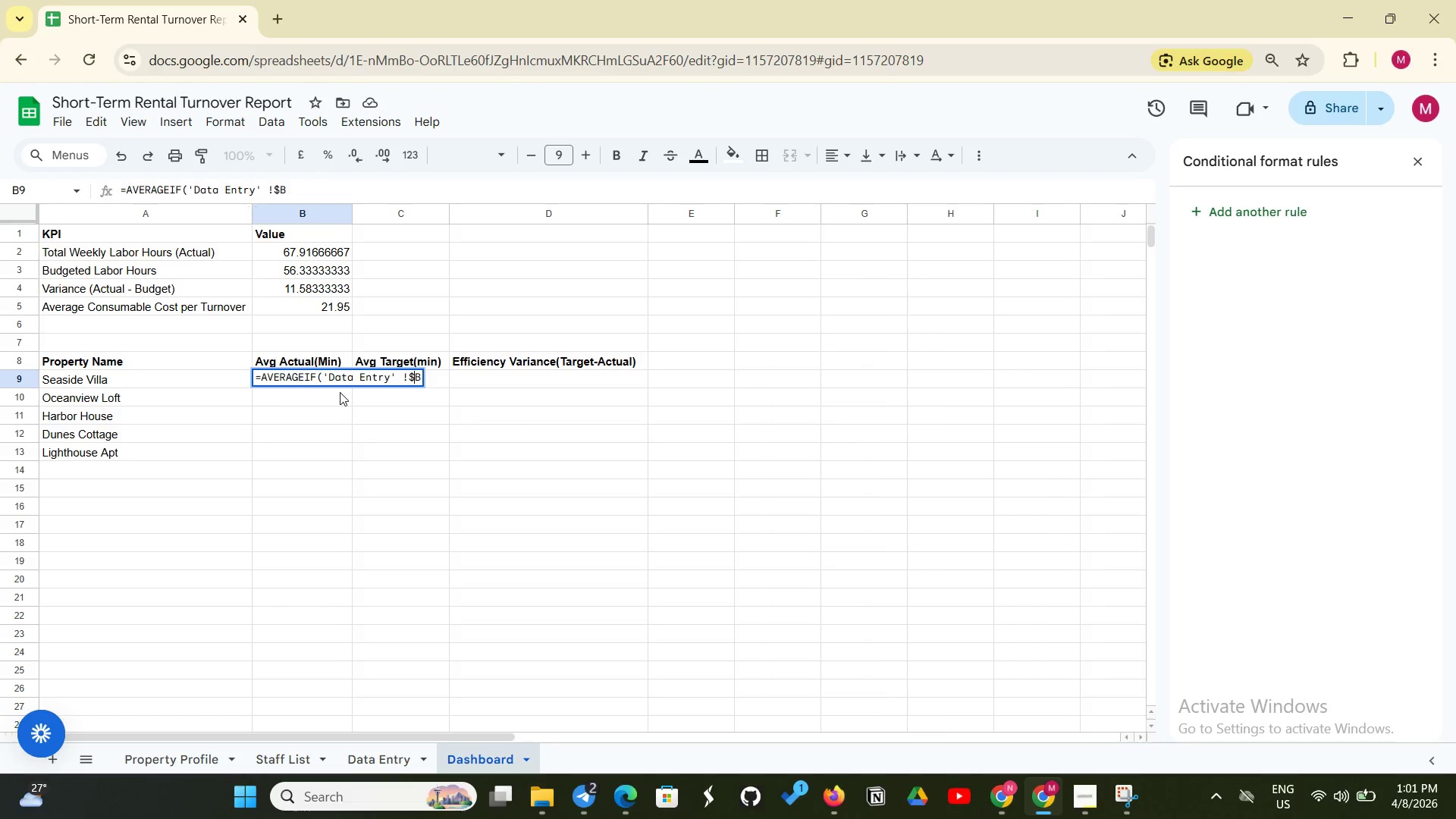 
key(Shift+4)
 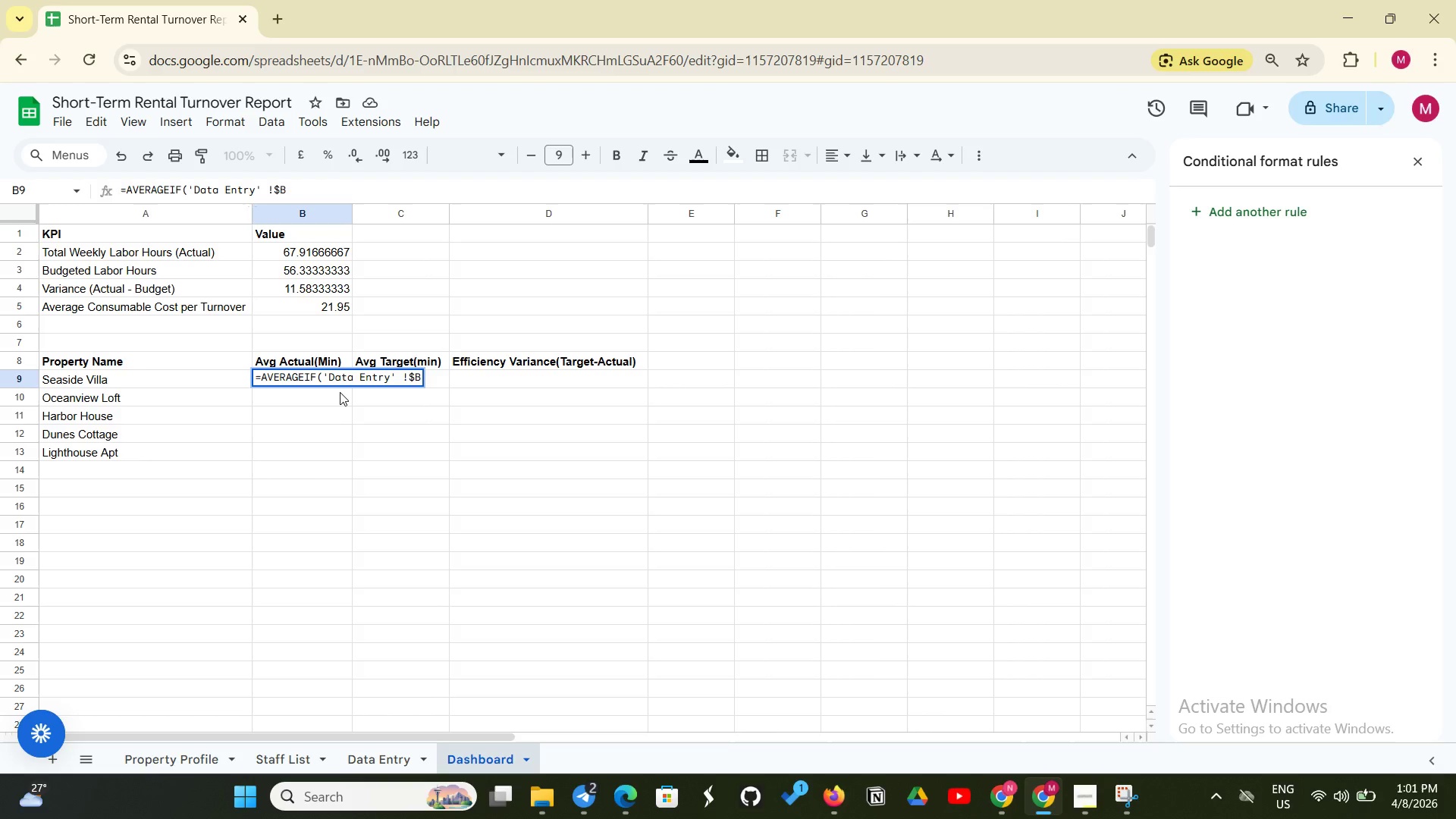 
key(Shift+ShiftLeft)
 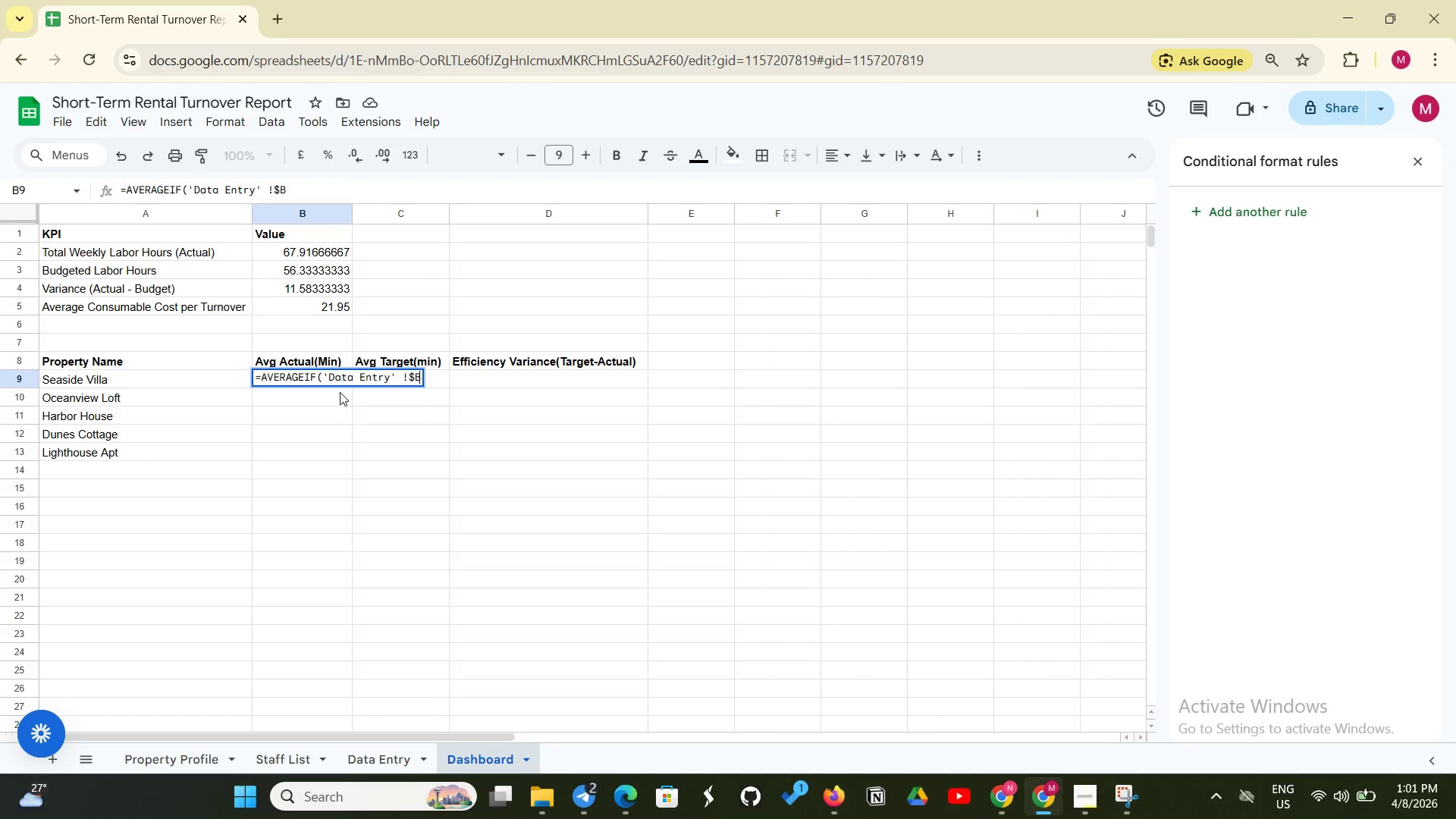 
key(ArrowRight)
 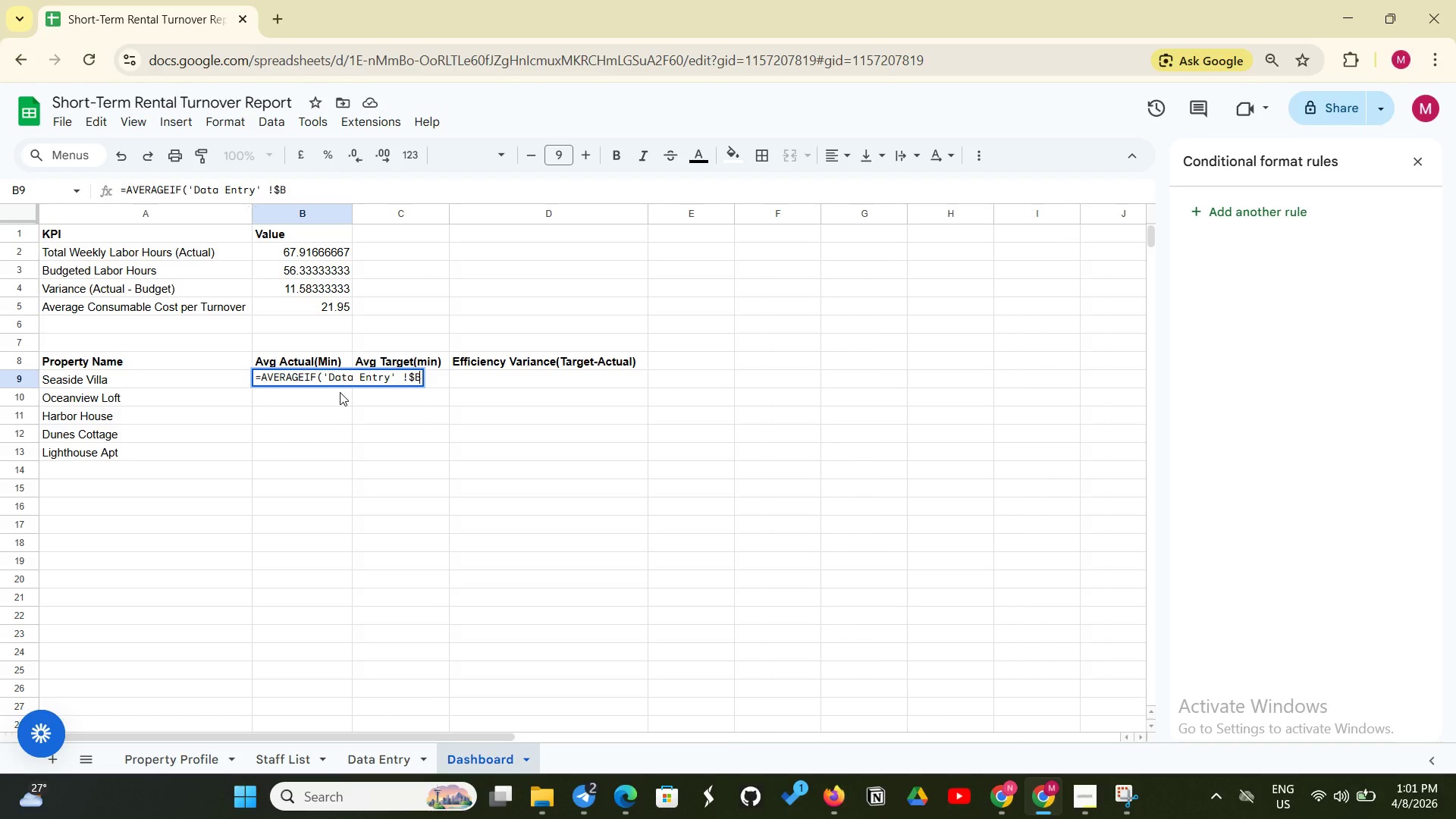 
key(ArrowLeft)
 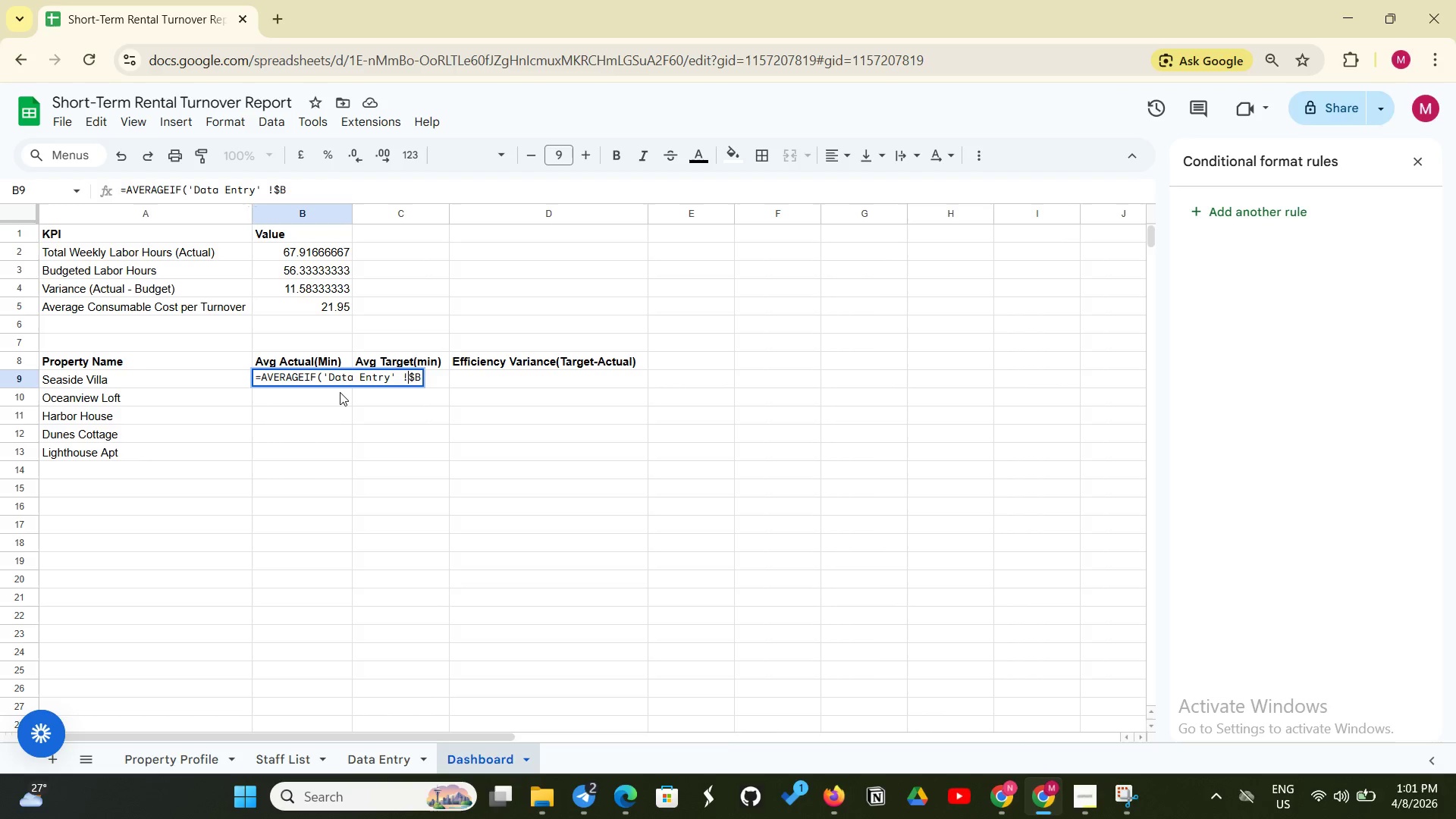 
key(ArrowLeft)
 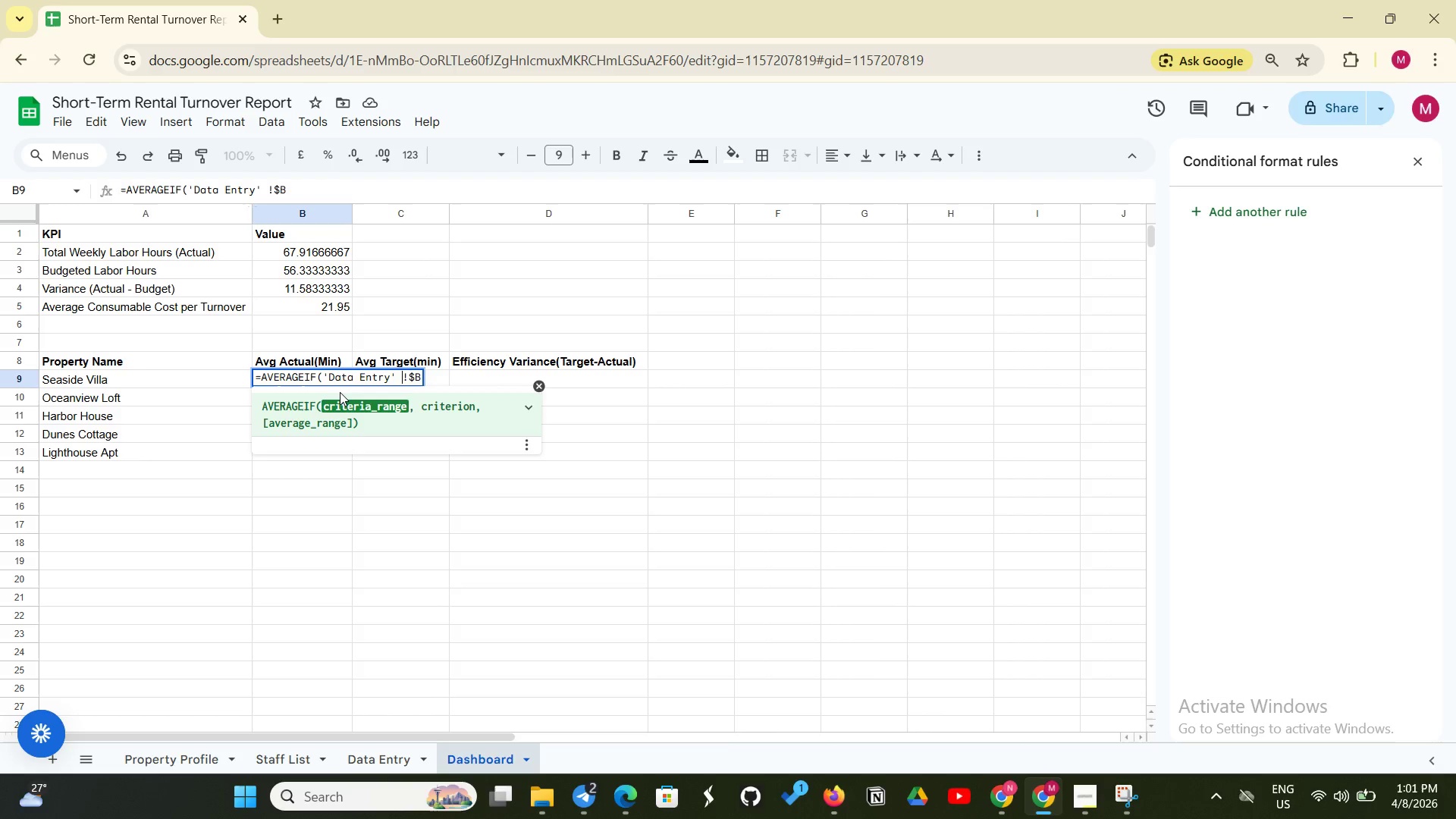 
key(ArrowLeft)
 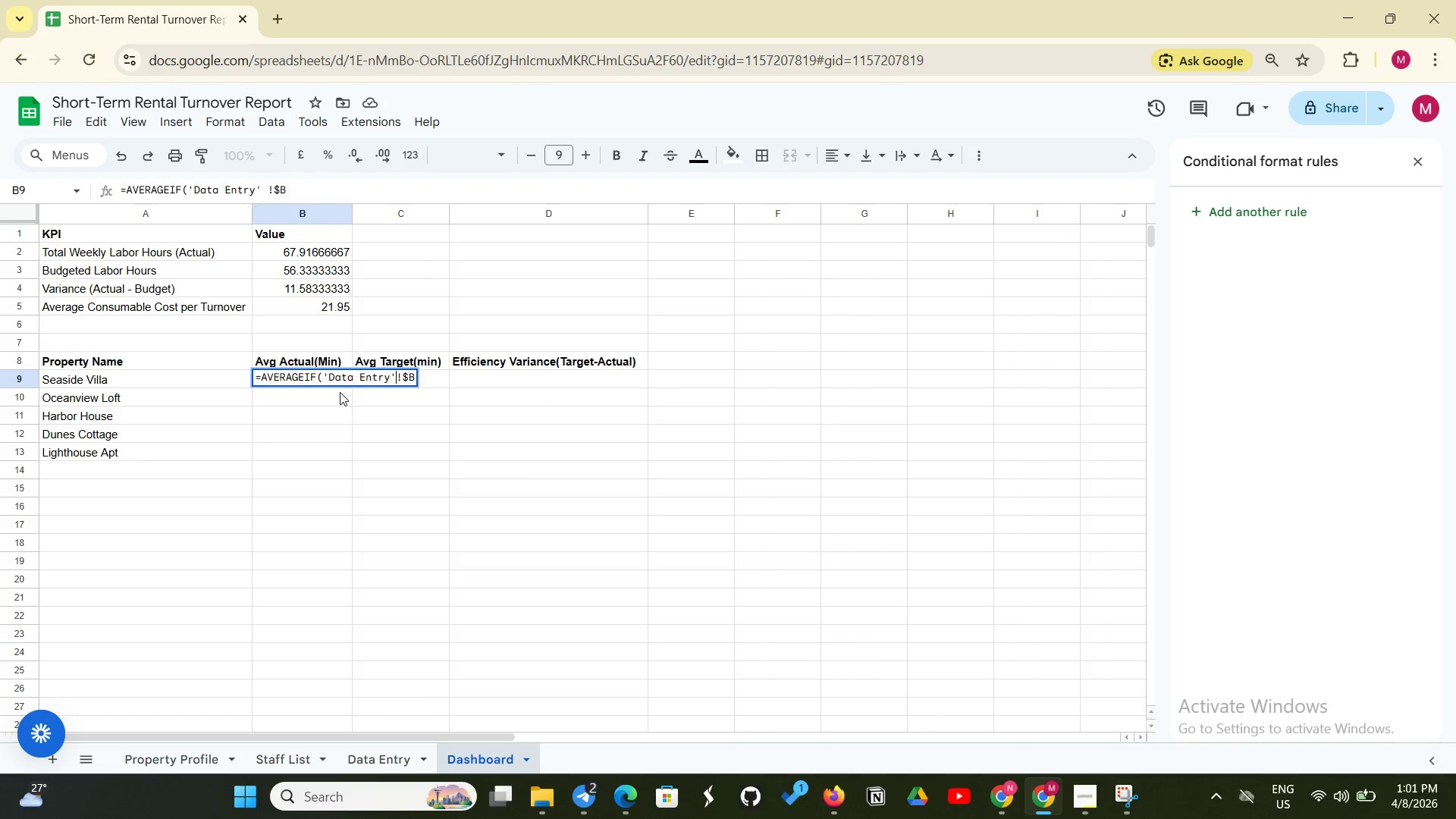 
key(Backspace)
 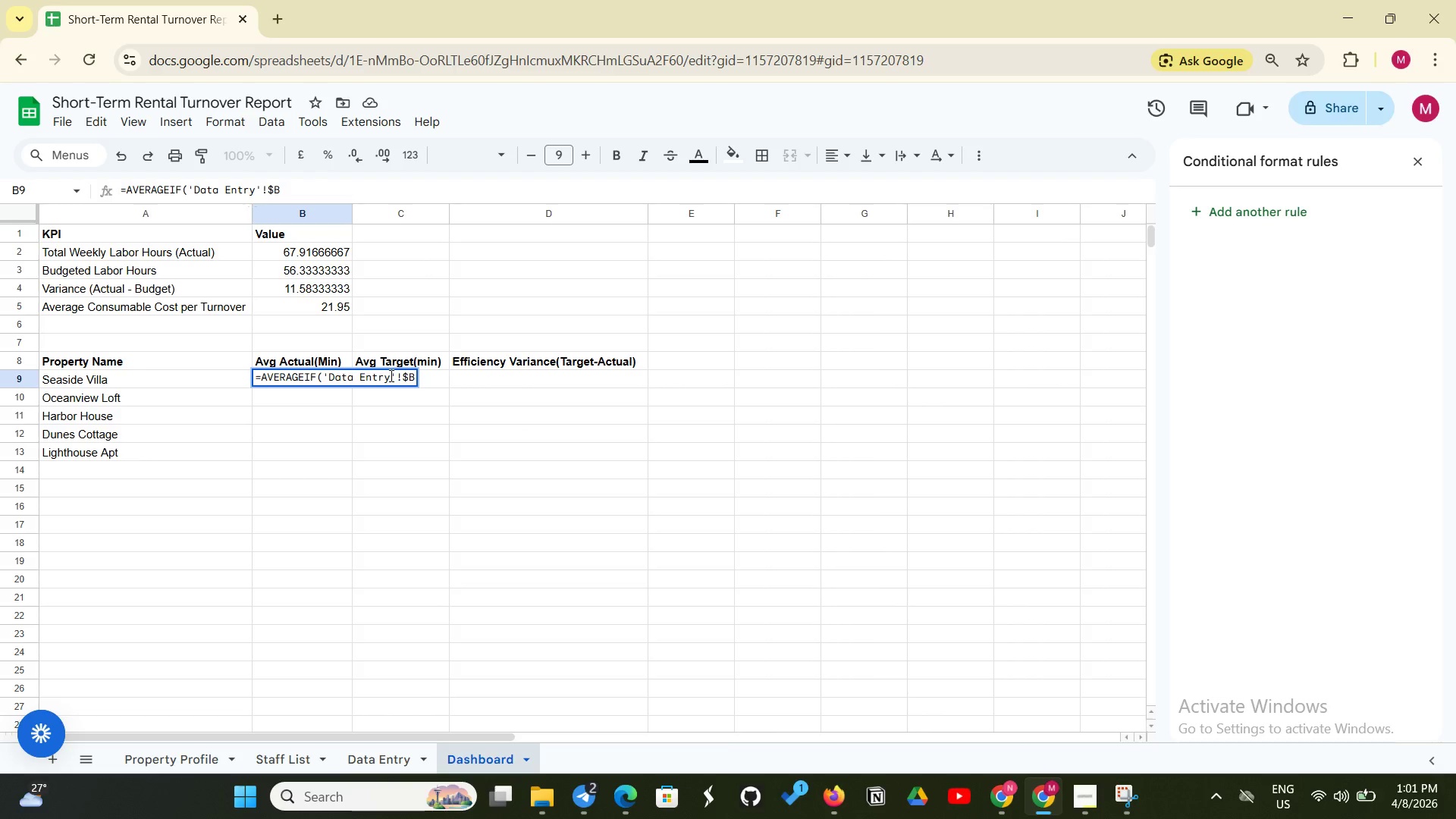 
key(ArrowRight)
 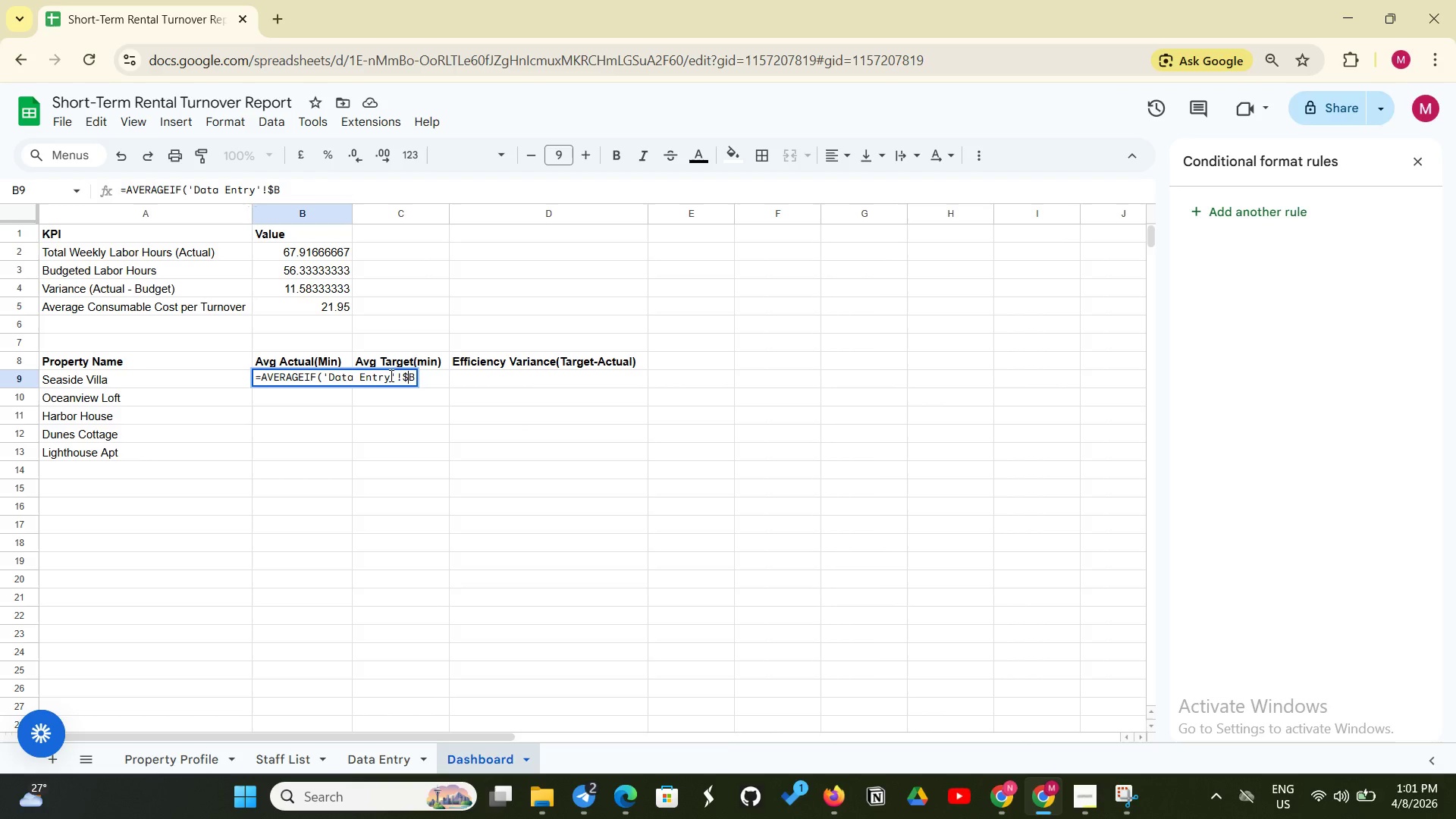 
key(ArrowRight)
 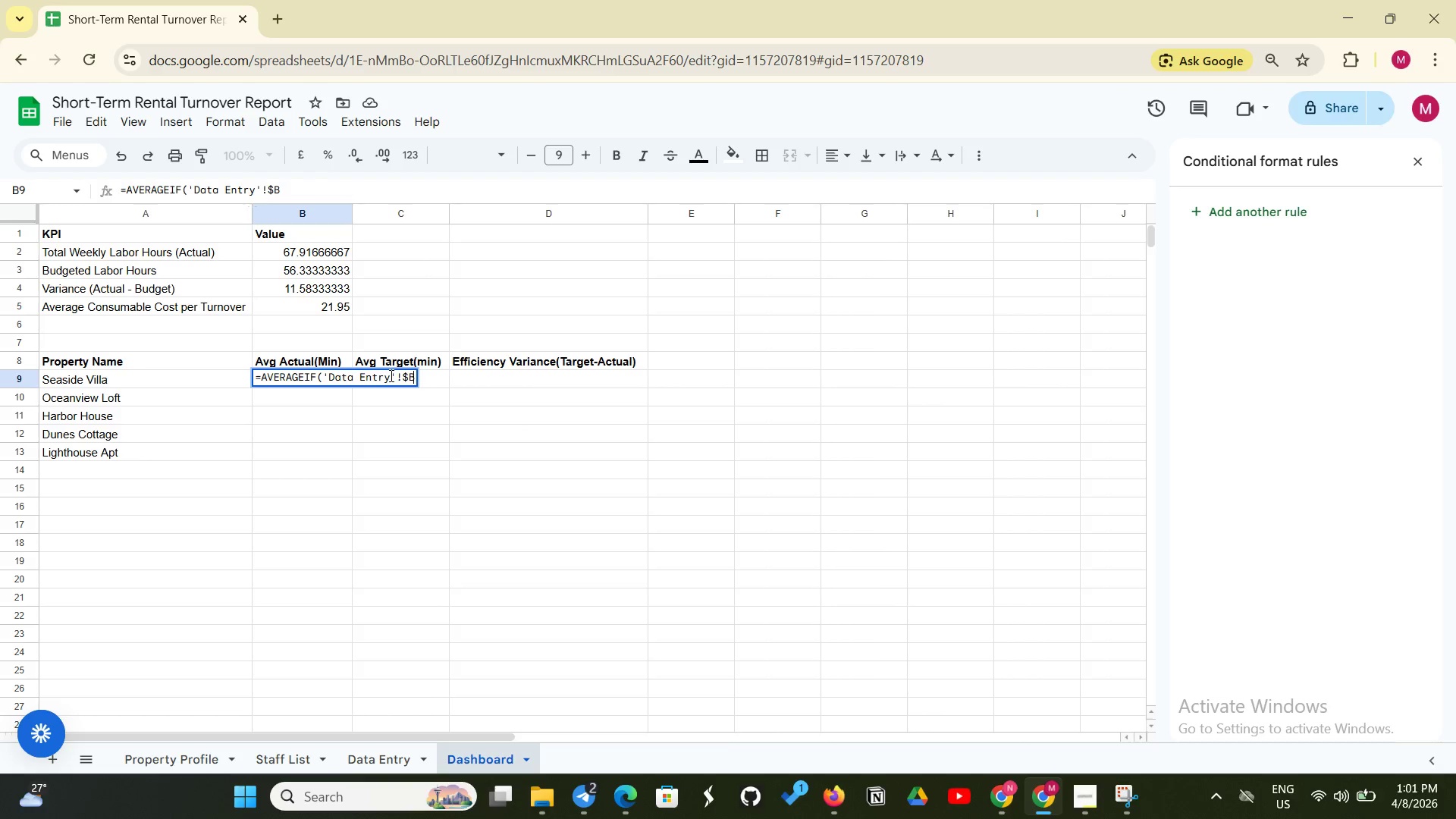 
key(ArrowRight)
 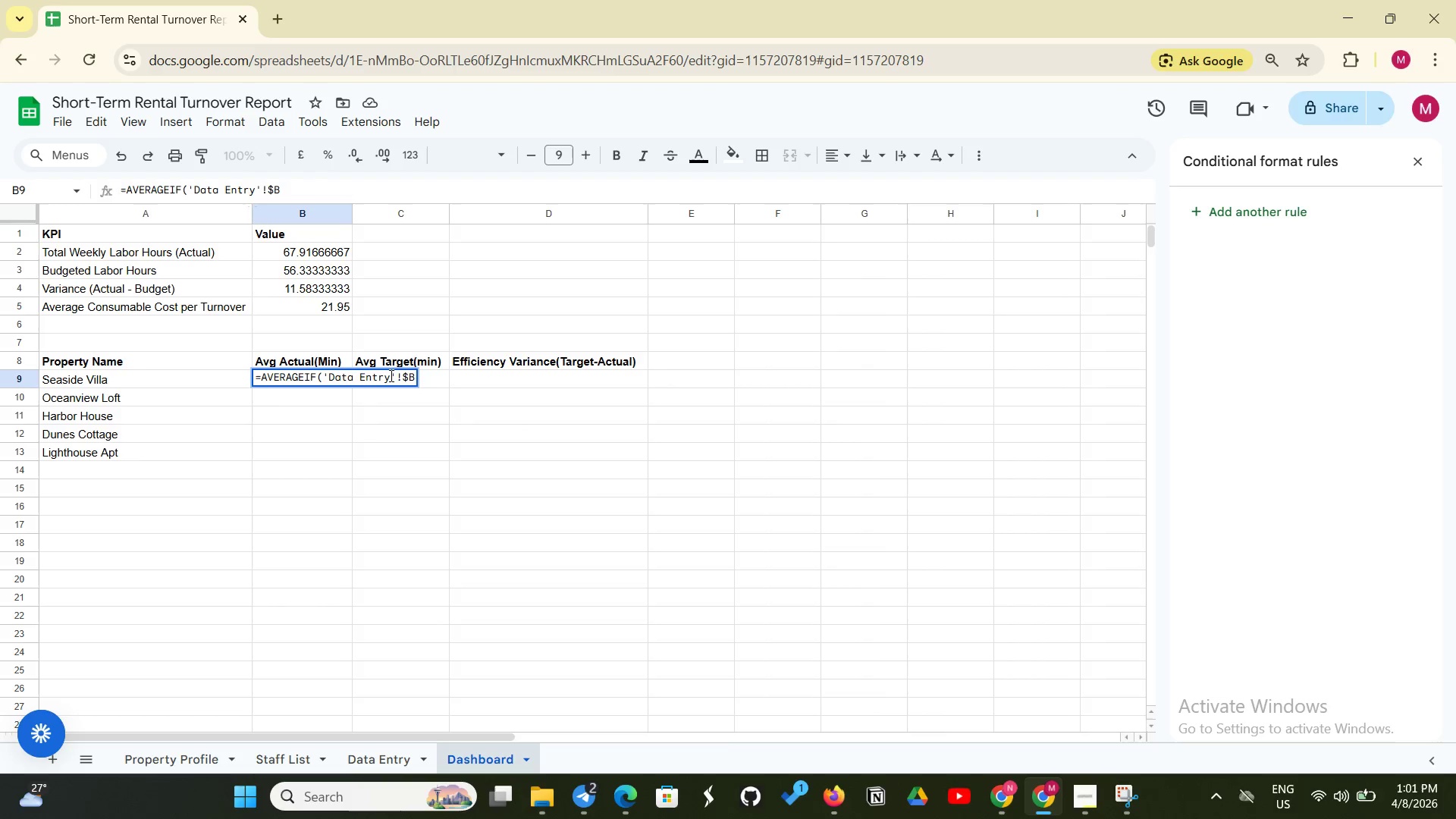 
type($2)
 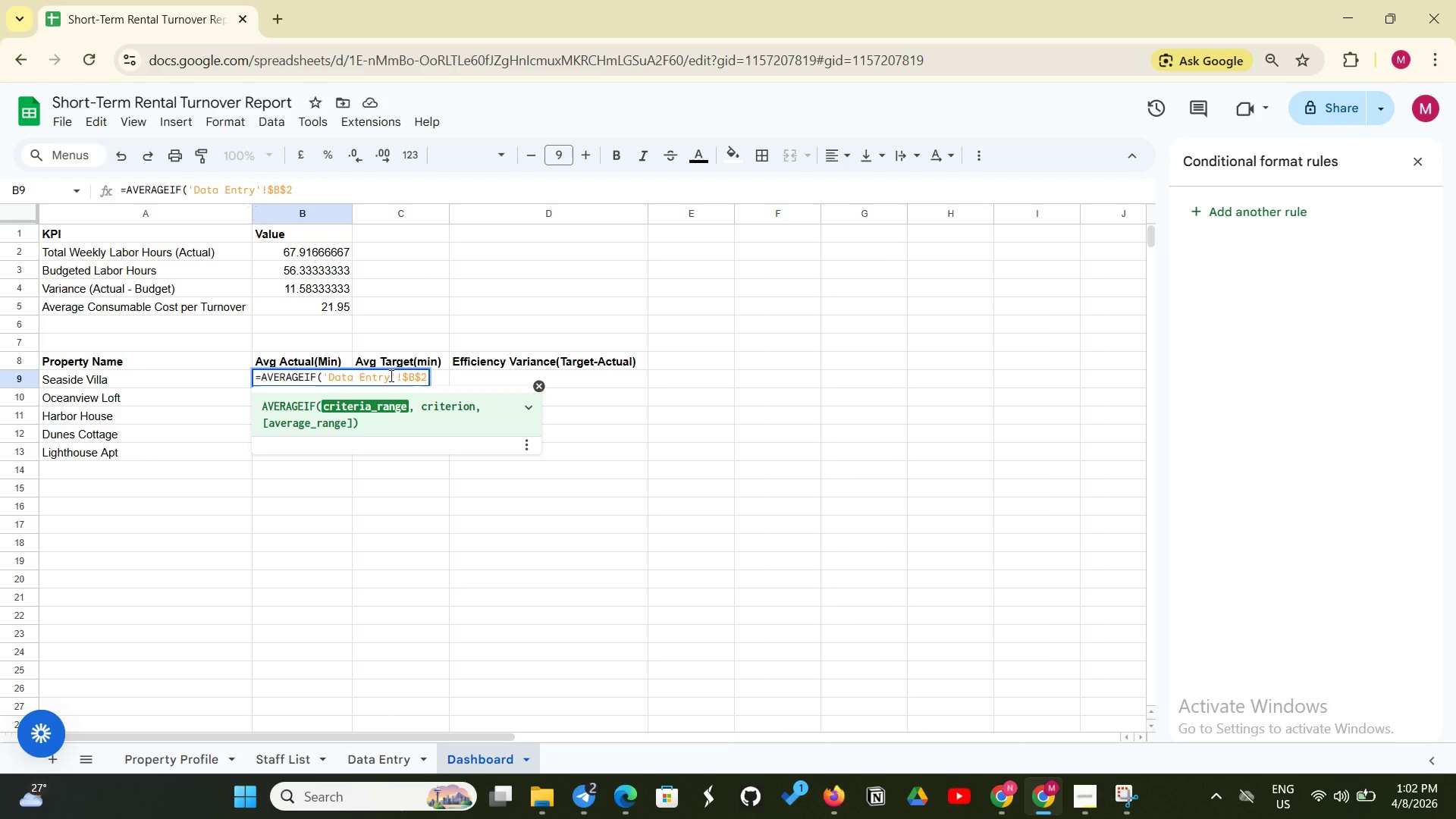 
key(ArrowLeft)
 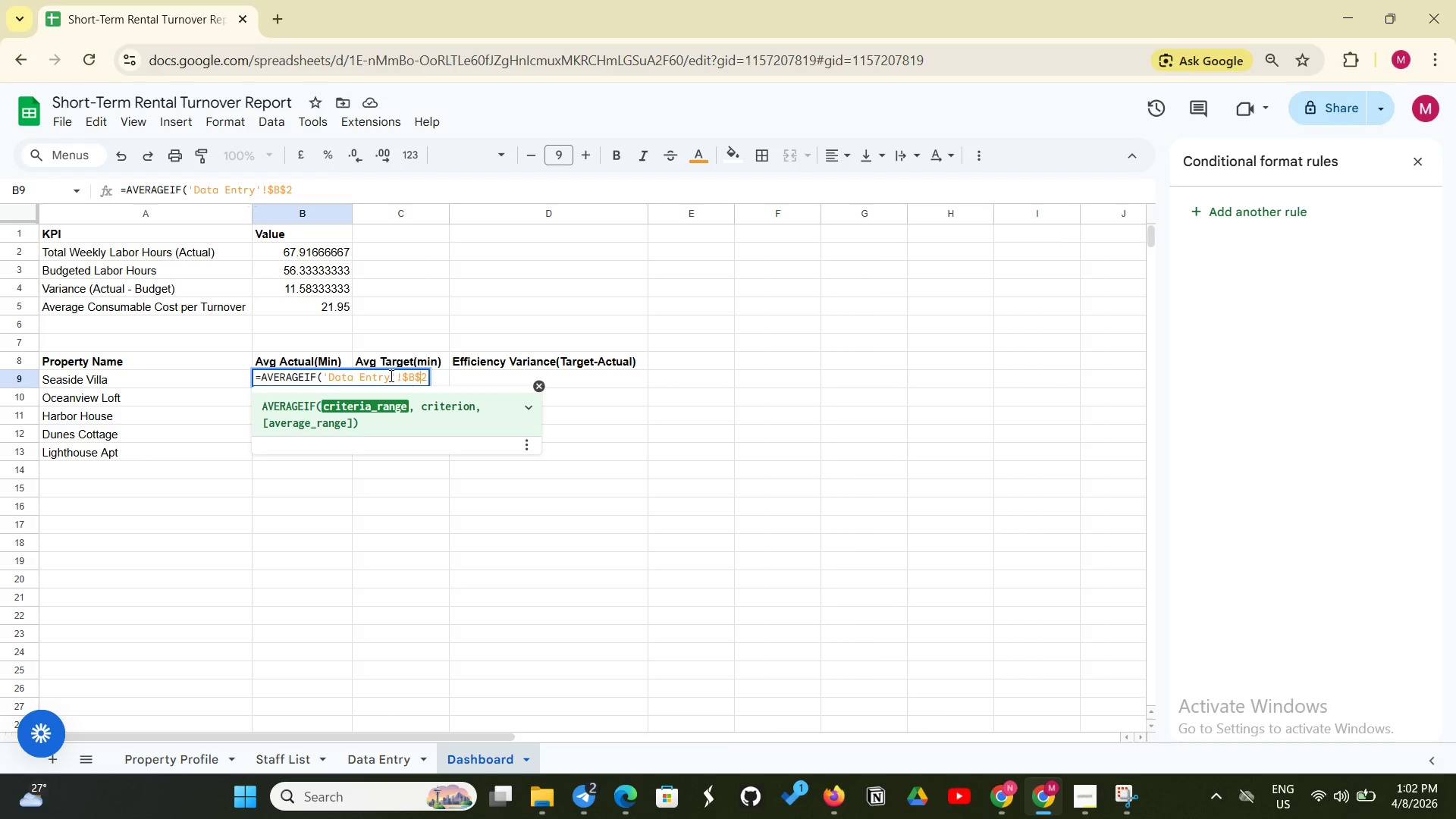 
key(ArrowRight)
 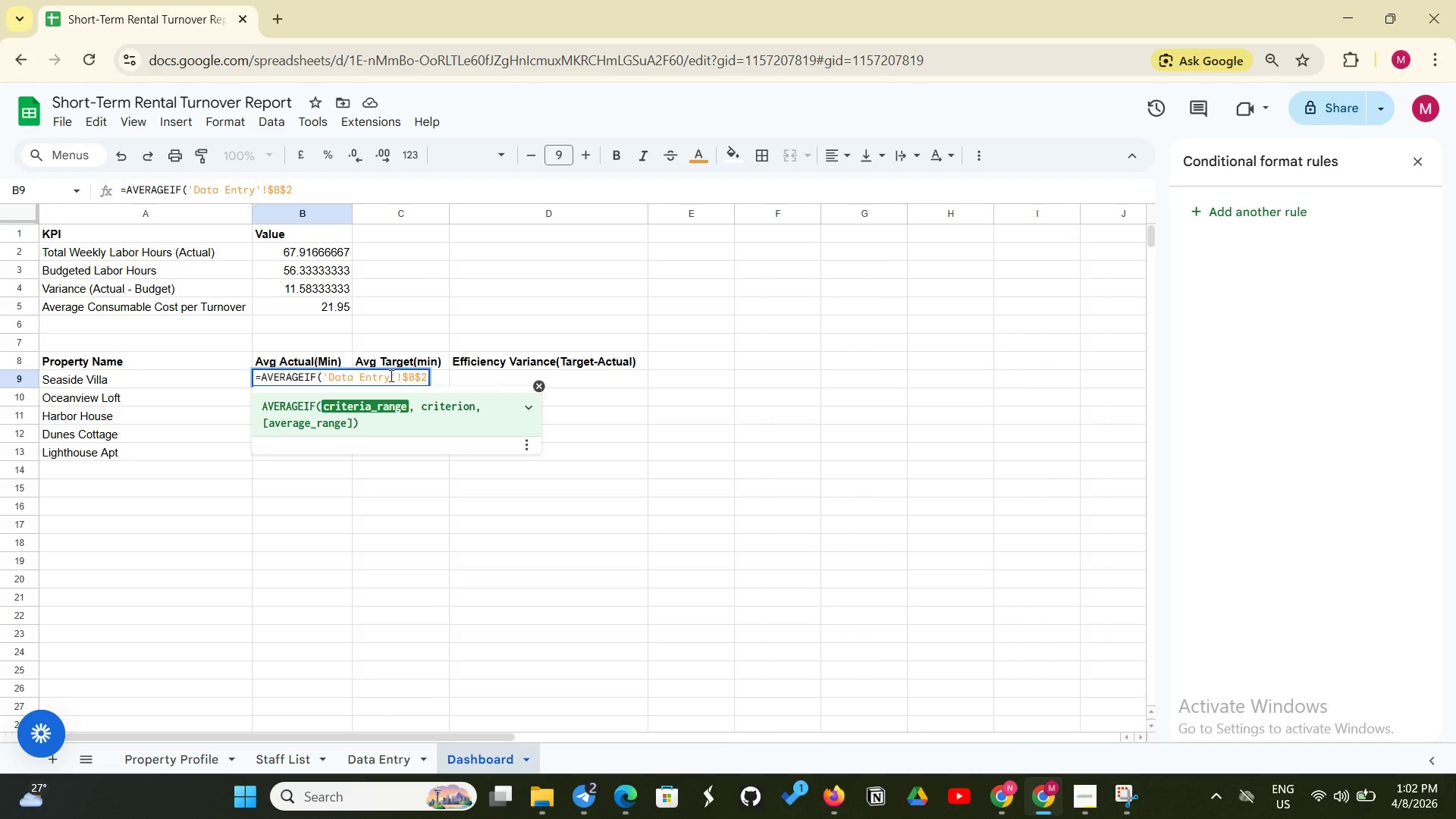 
type(:$B$21, A9)
 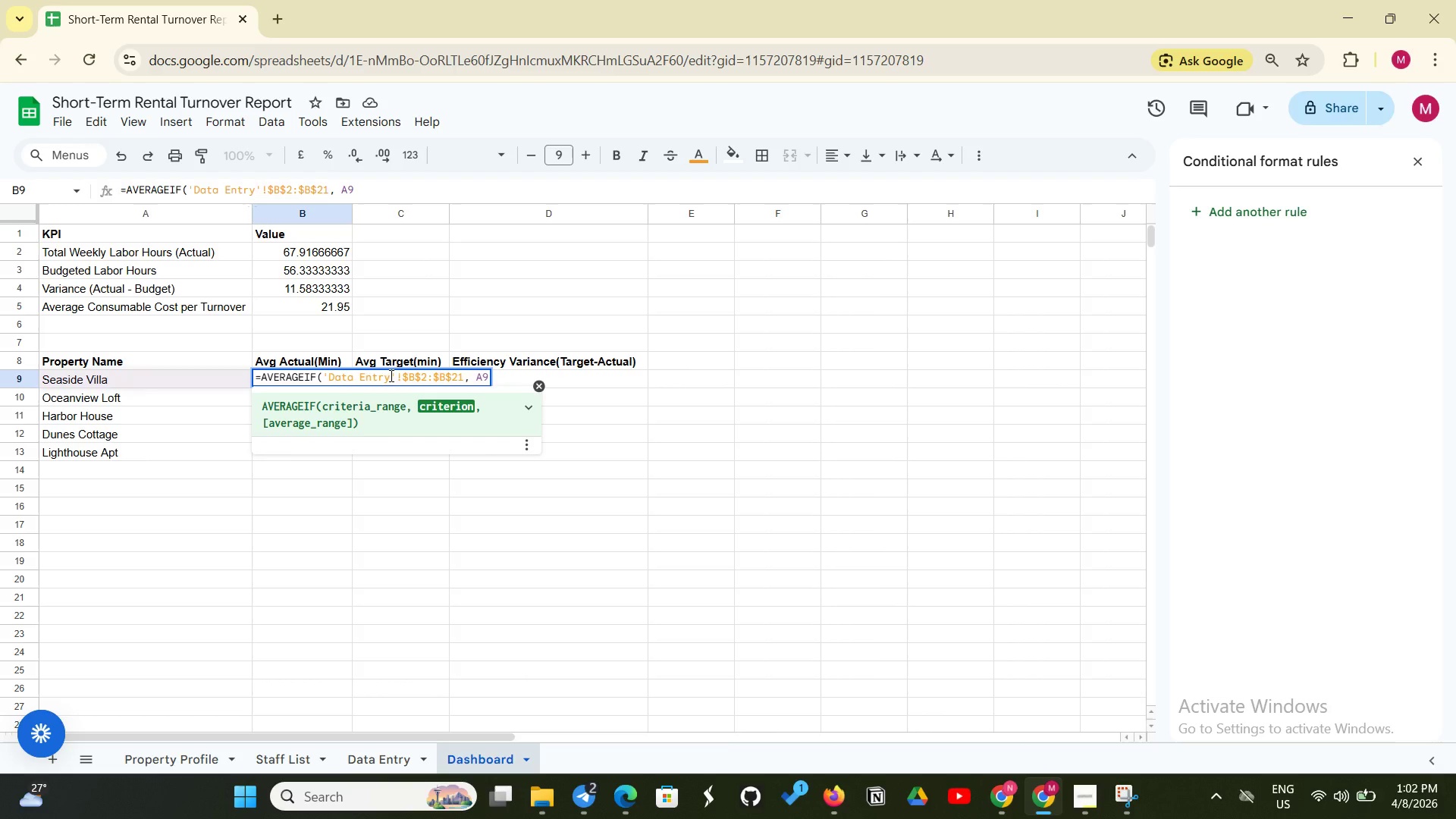 
type(,'Data Entry')
 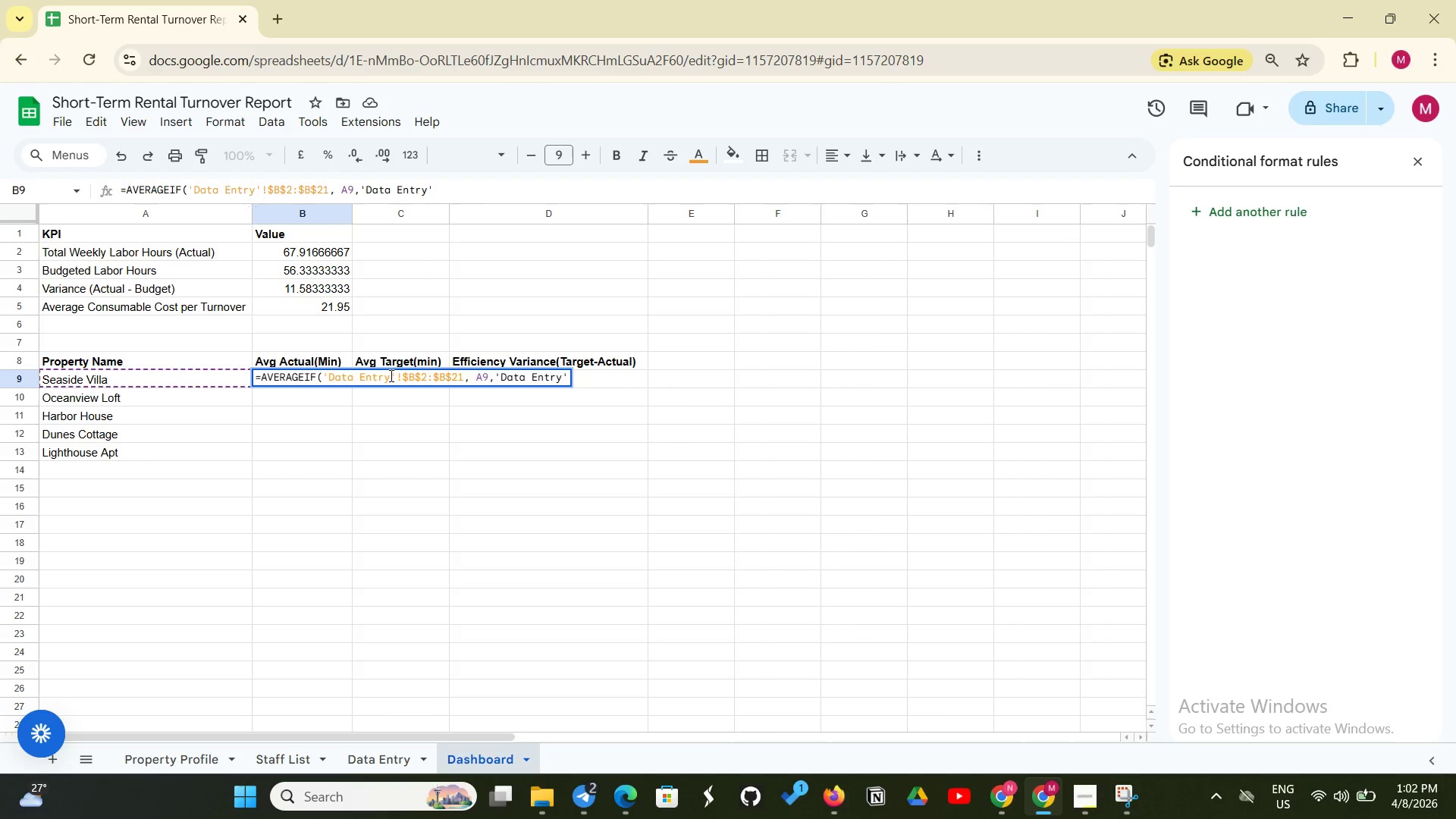 
type(!$H$)
 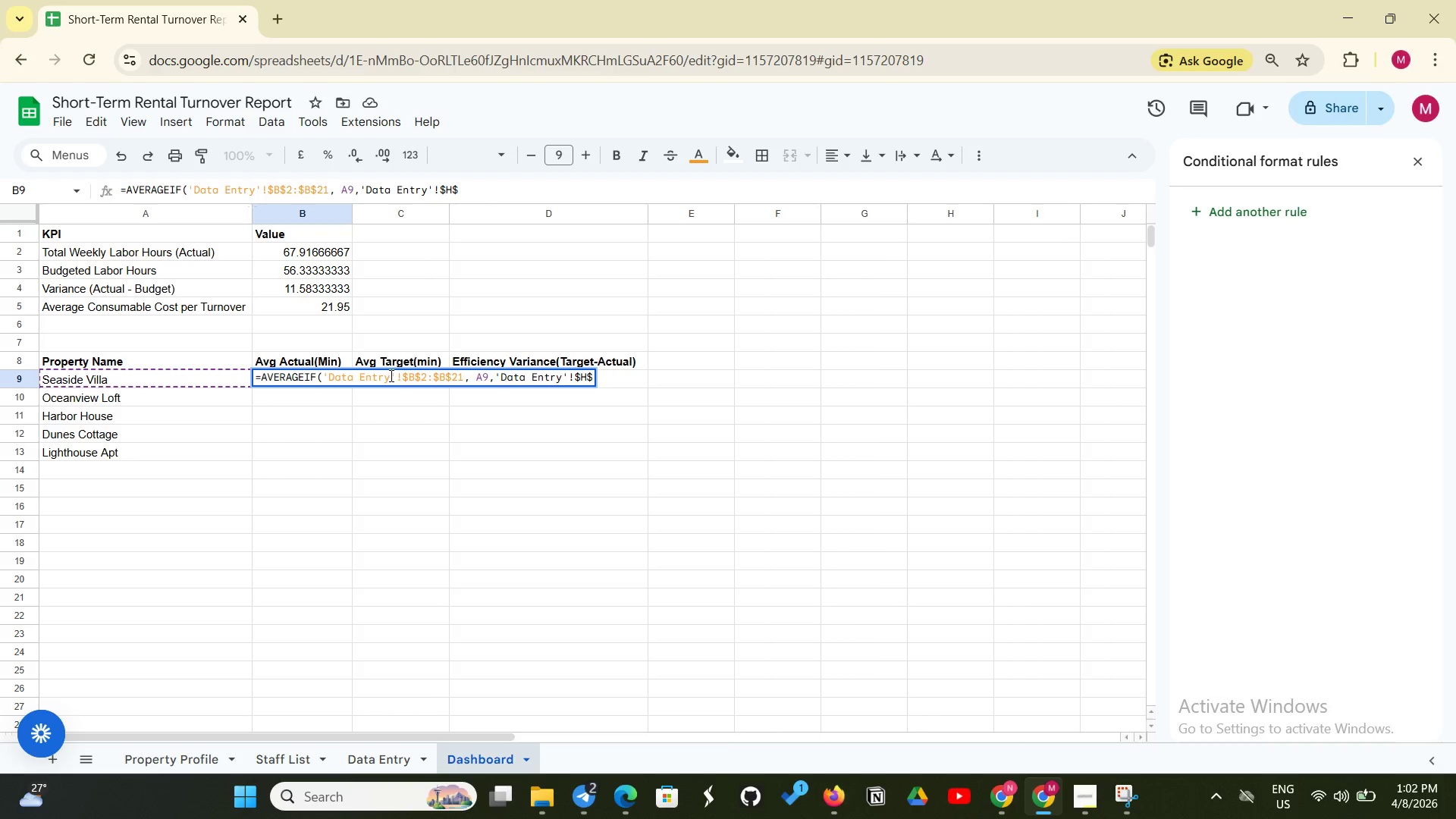 
type(2:$H$21))
 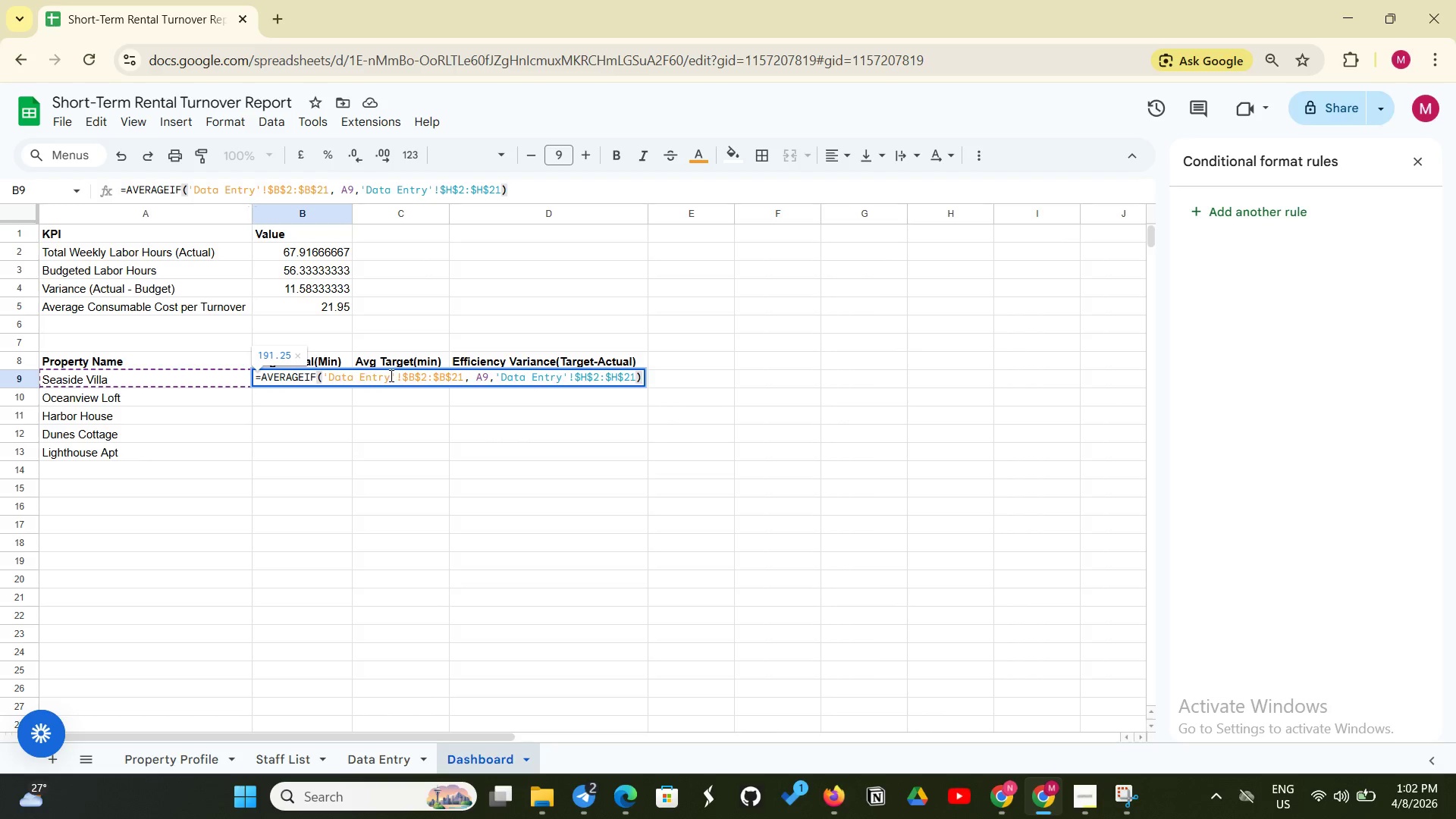 
key(Enter)
 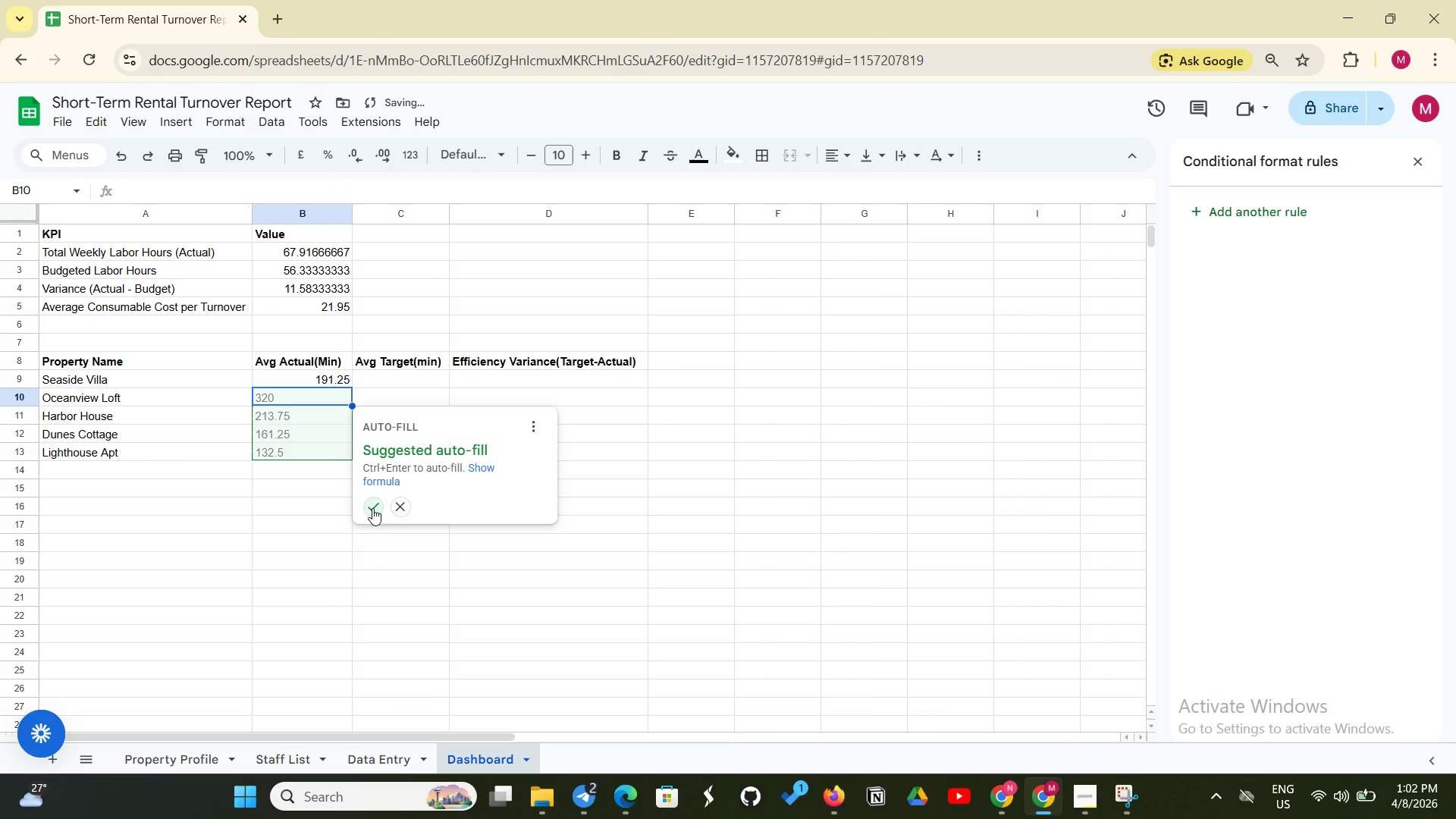 
left_click([372, 509])
 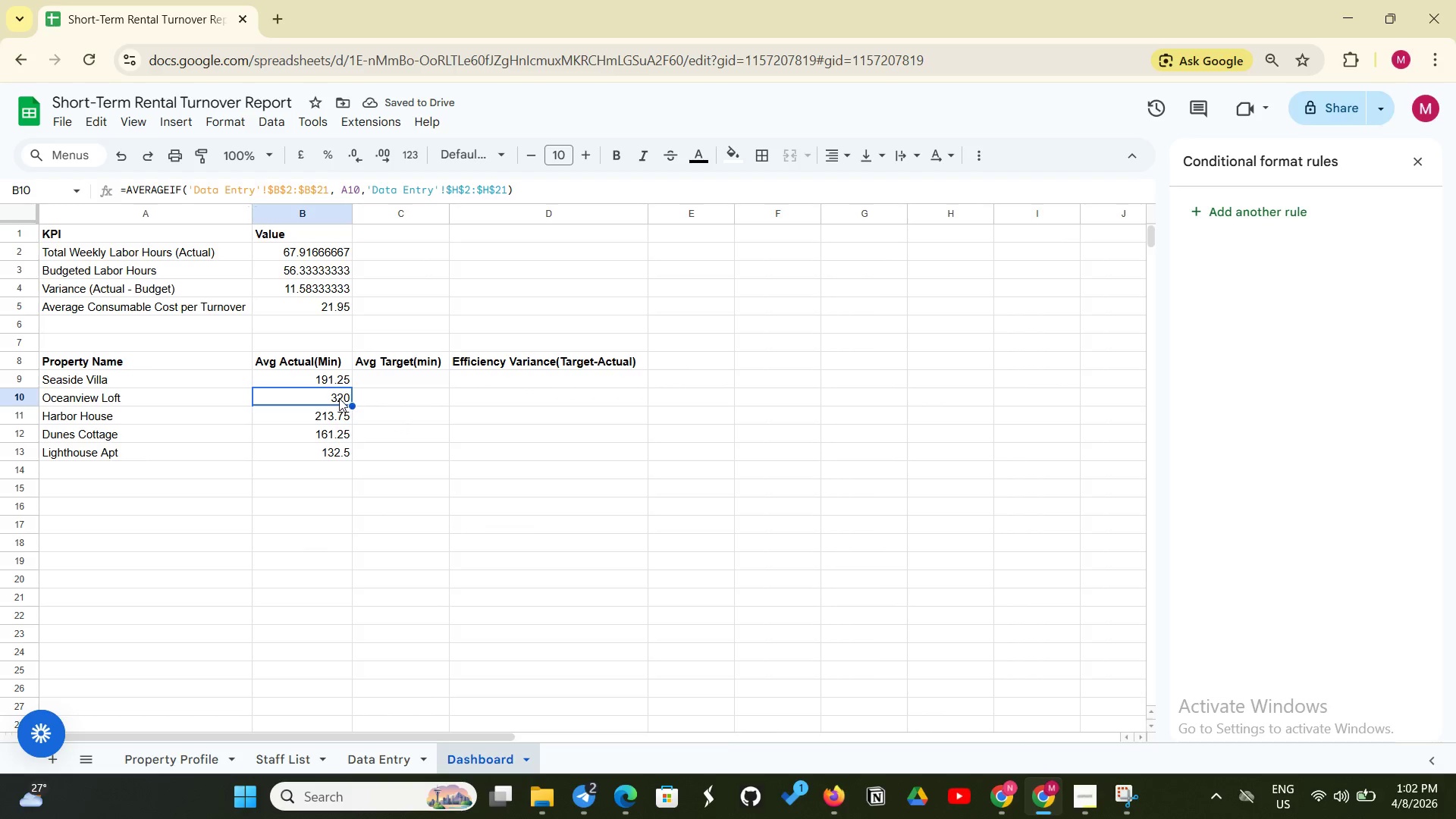 
wait(5.3)
 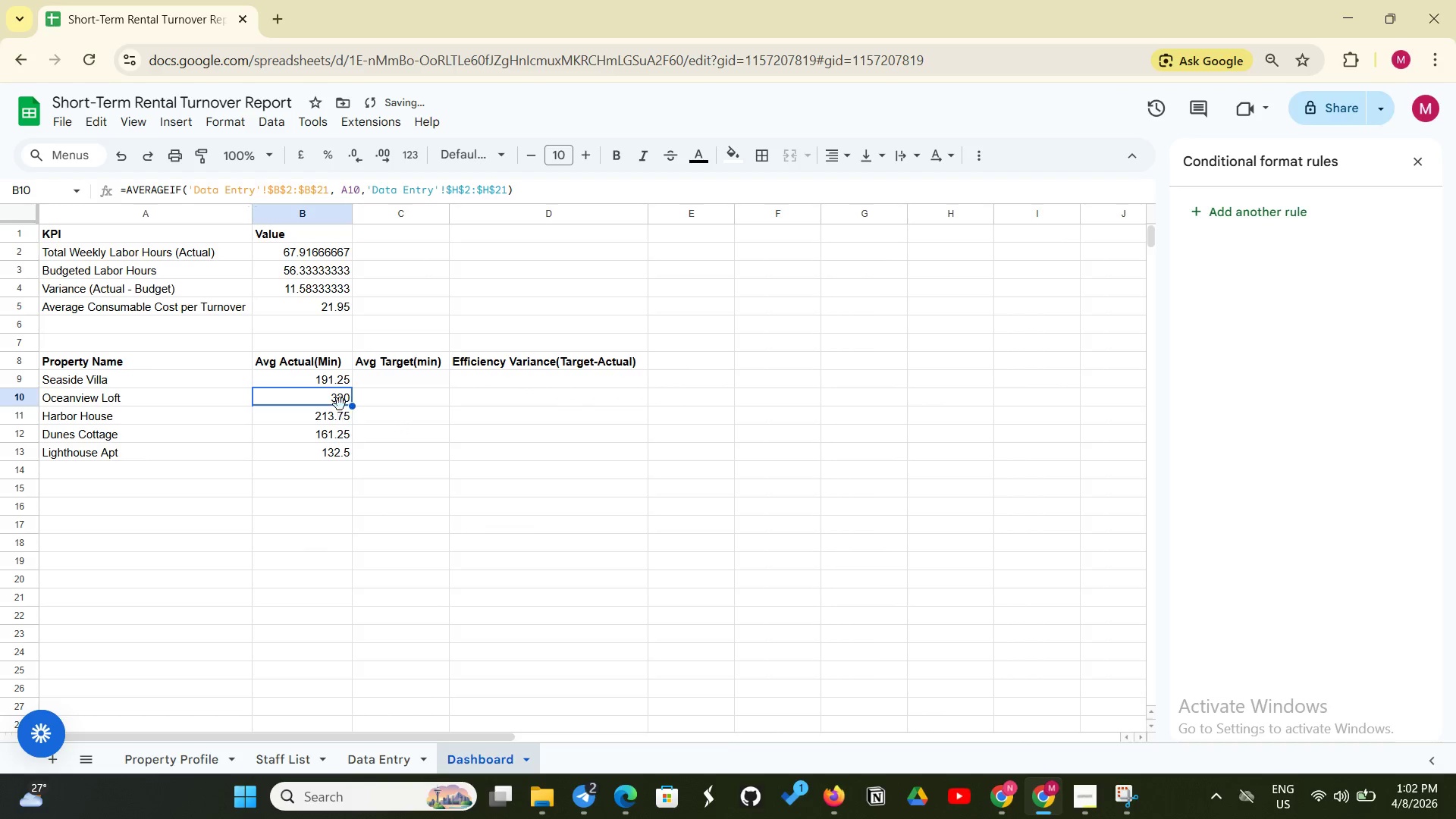 
left_click([336, 411])
 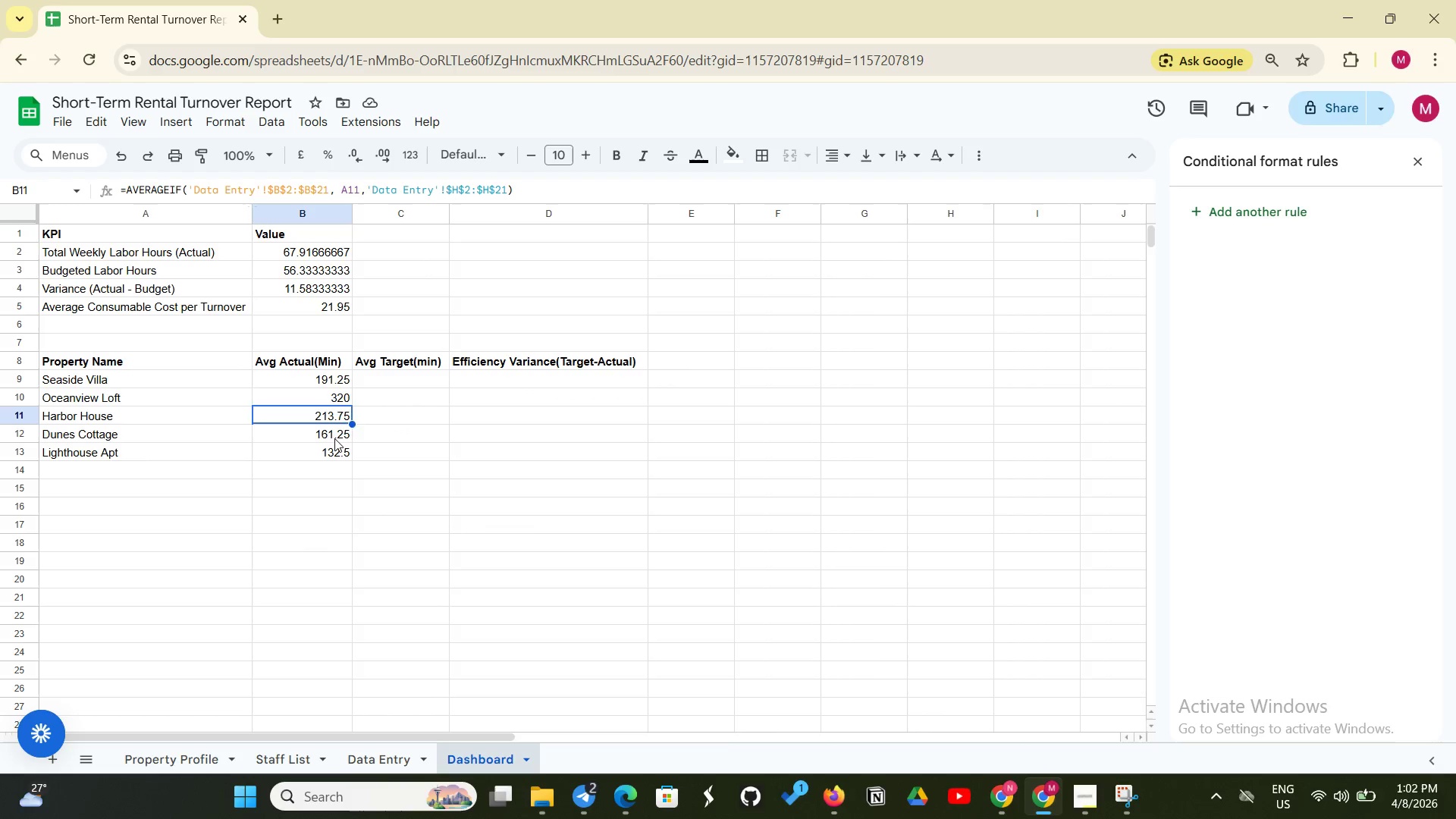 
left_click([334, 438])
 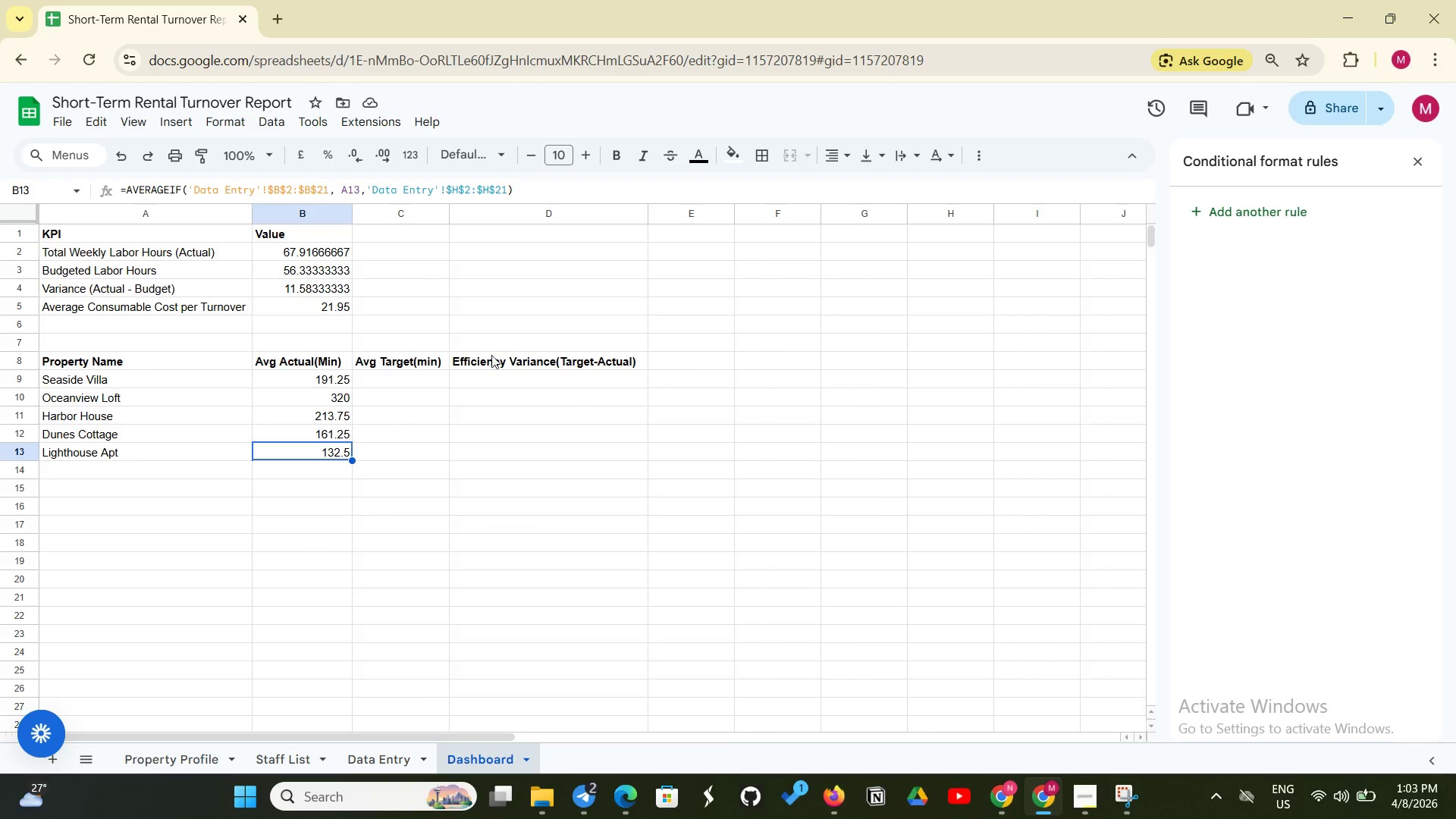 
left_click([410, 378])
 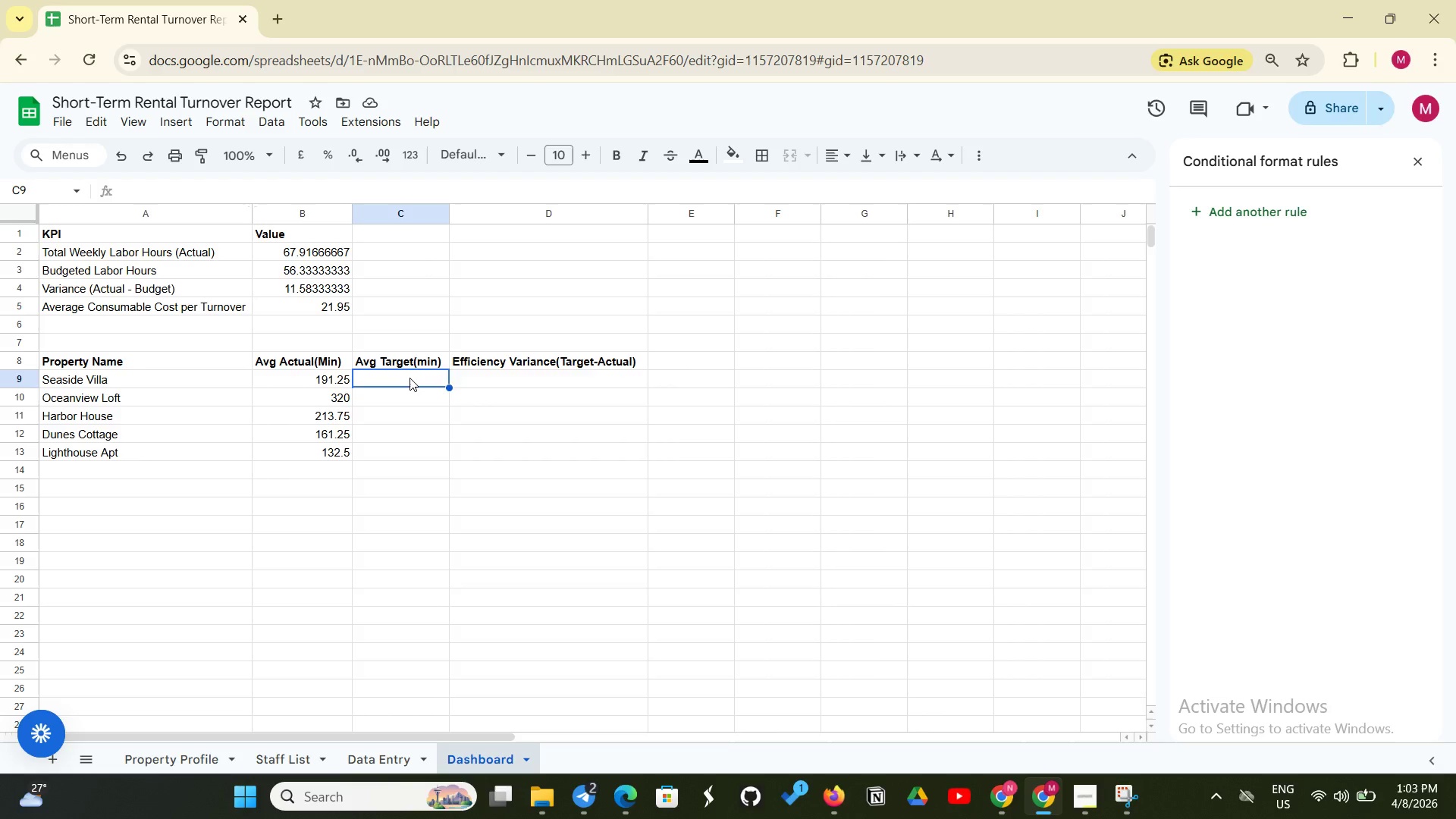 
type(=VLOOKUP(A9, 'Property)
 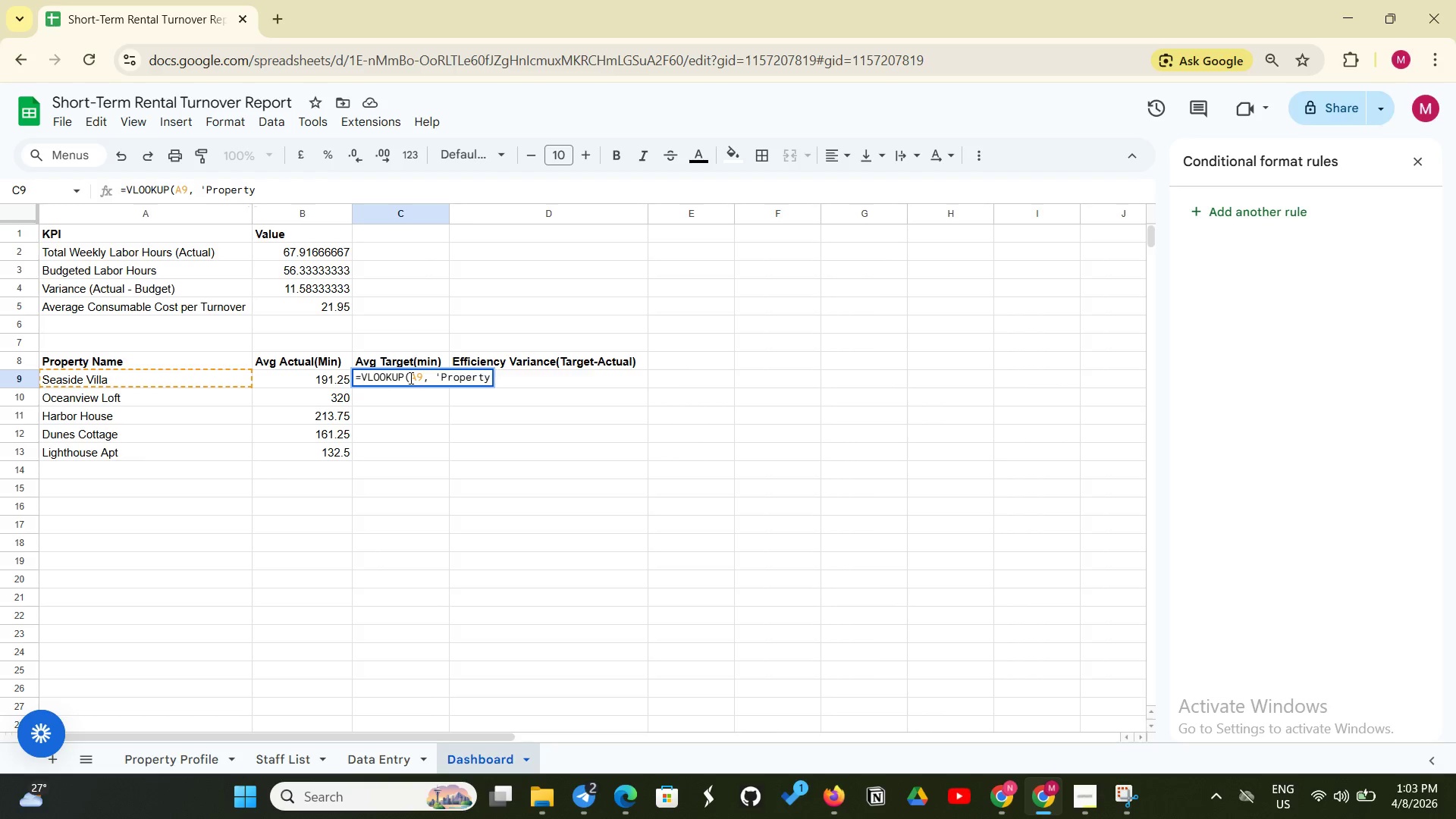 
wait(5.66)
 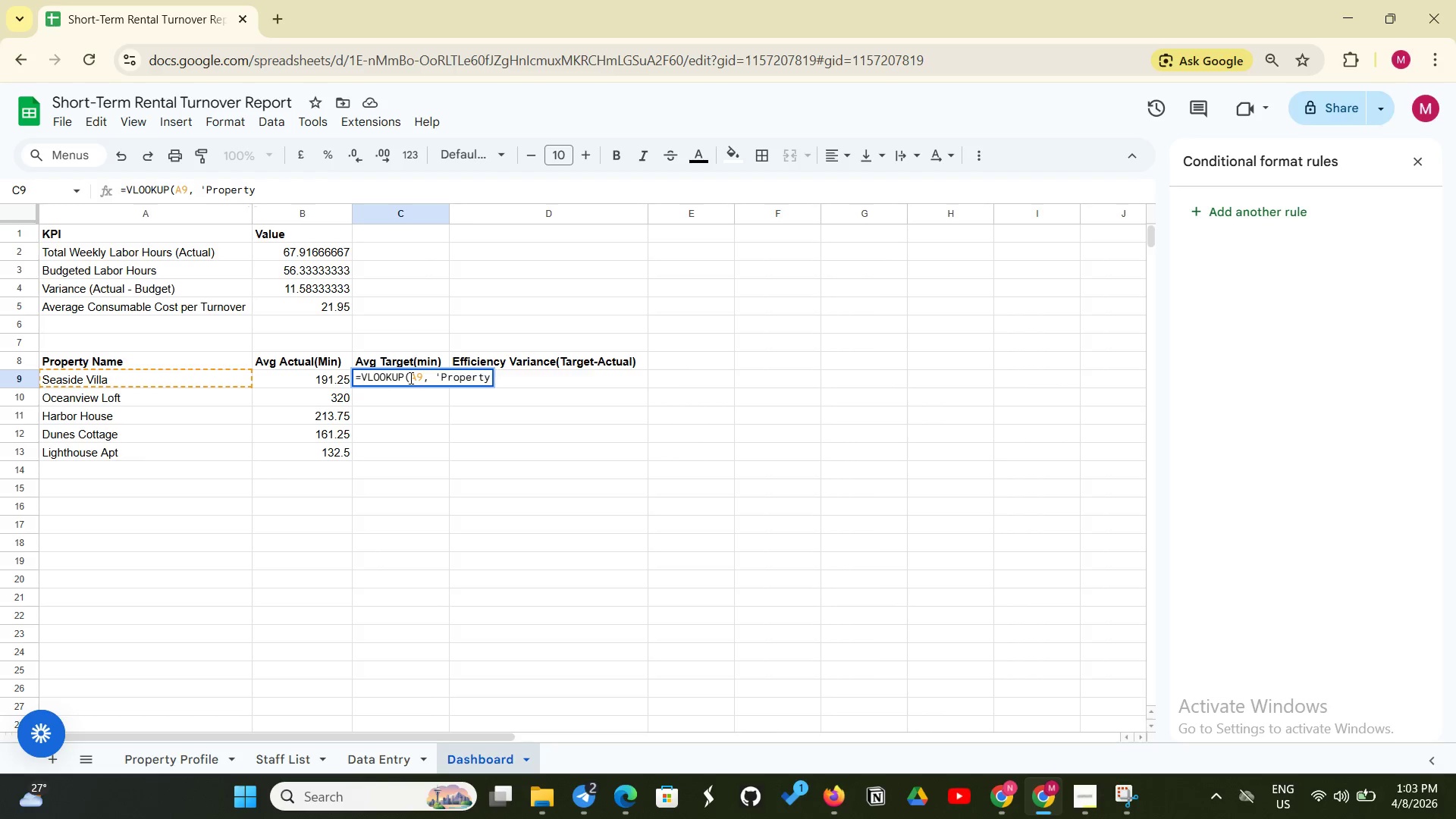 
type( Profile'!)
 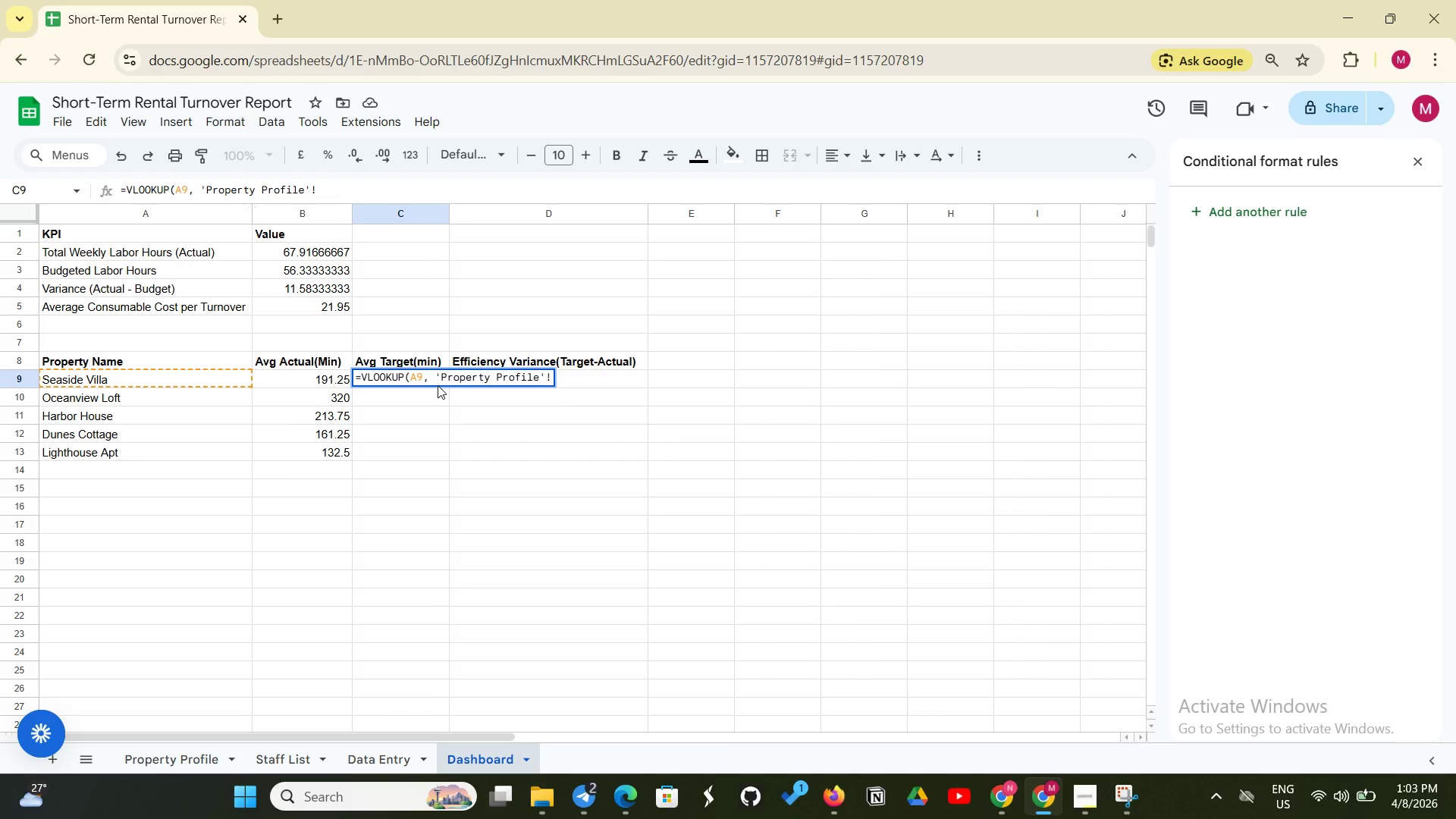 
type($A$2:$C$6,2, FALSE))
 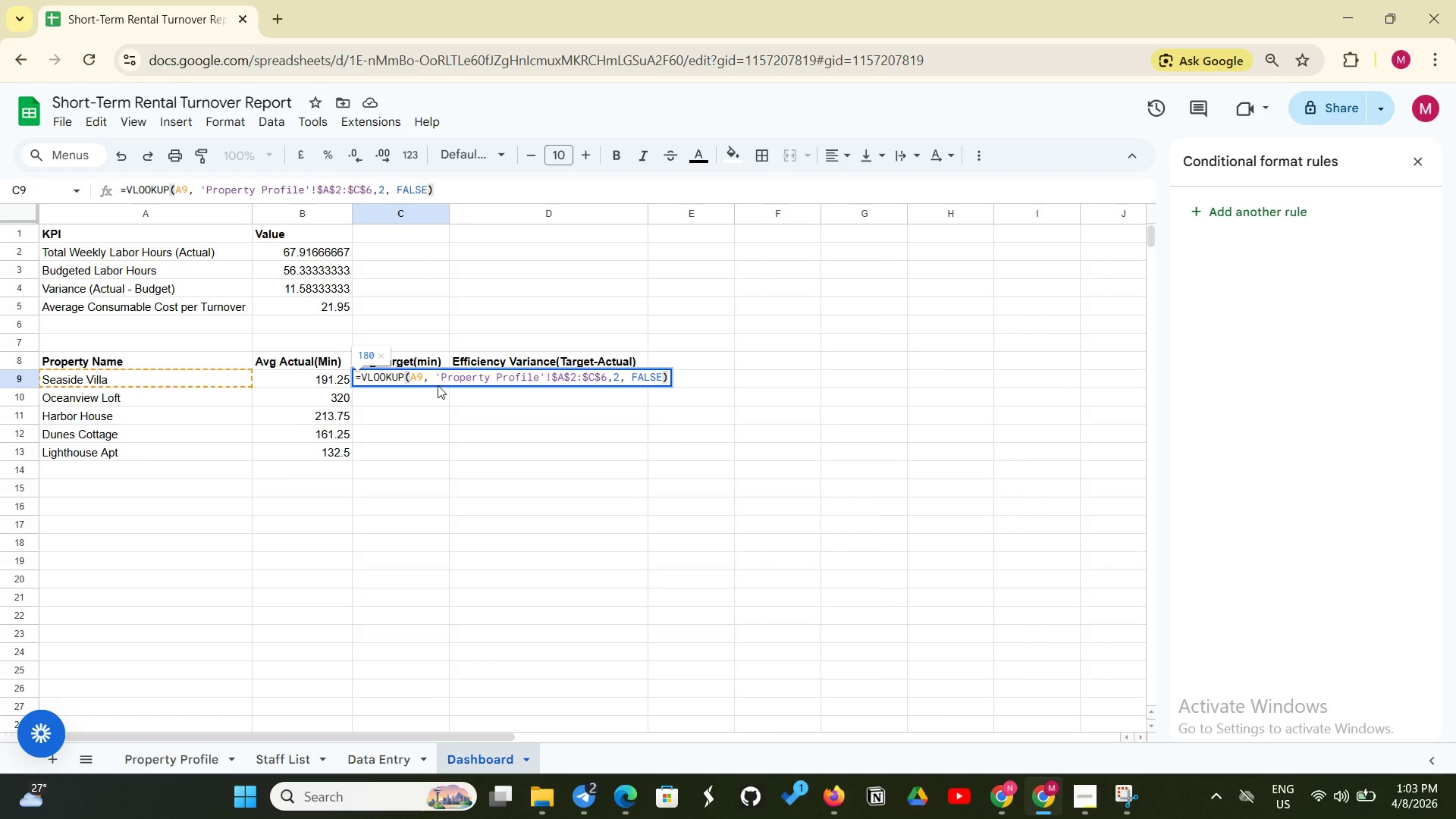 
wait(23.77)
 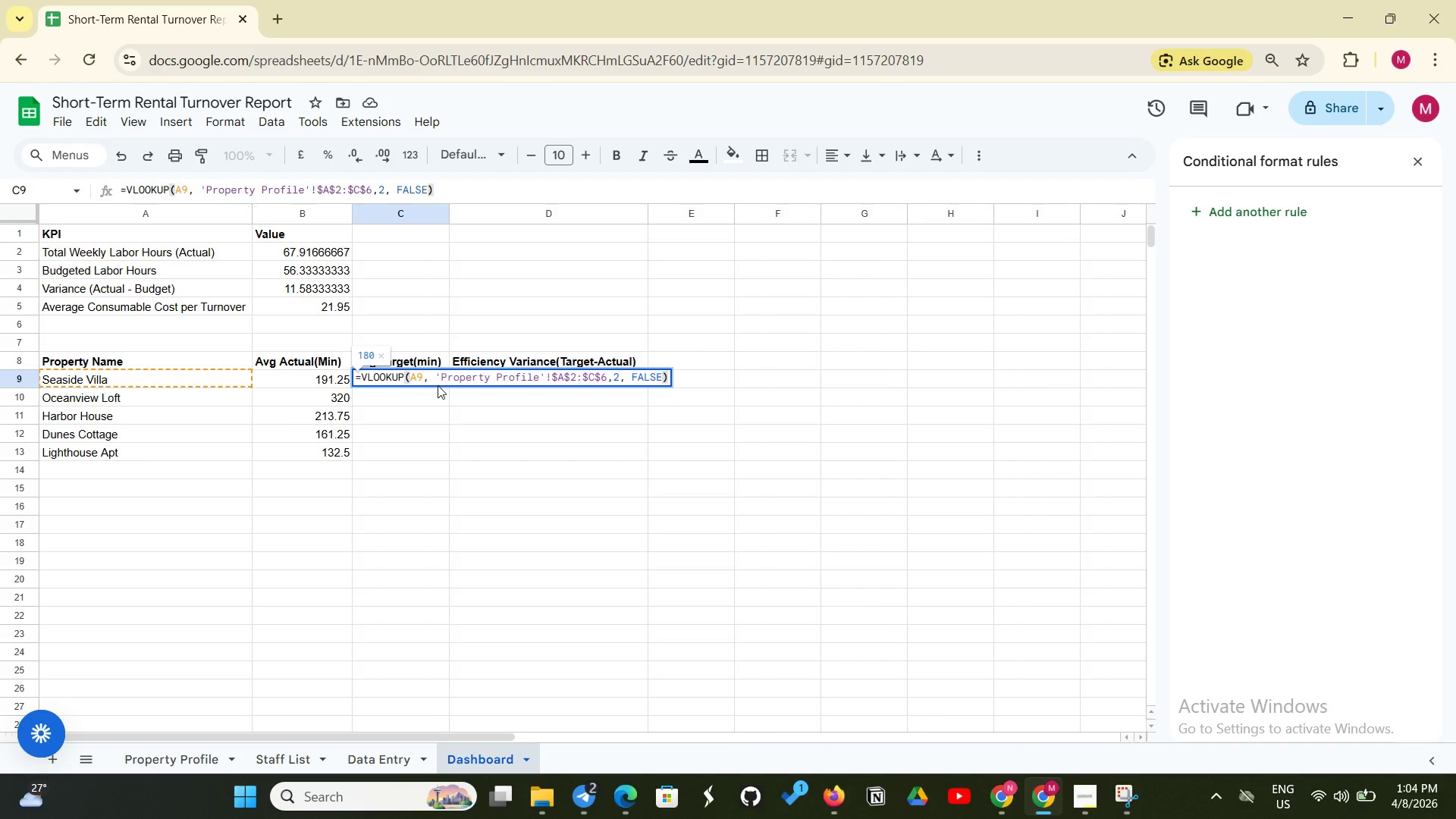 
key(Enter)
 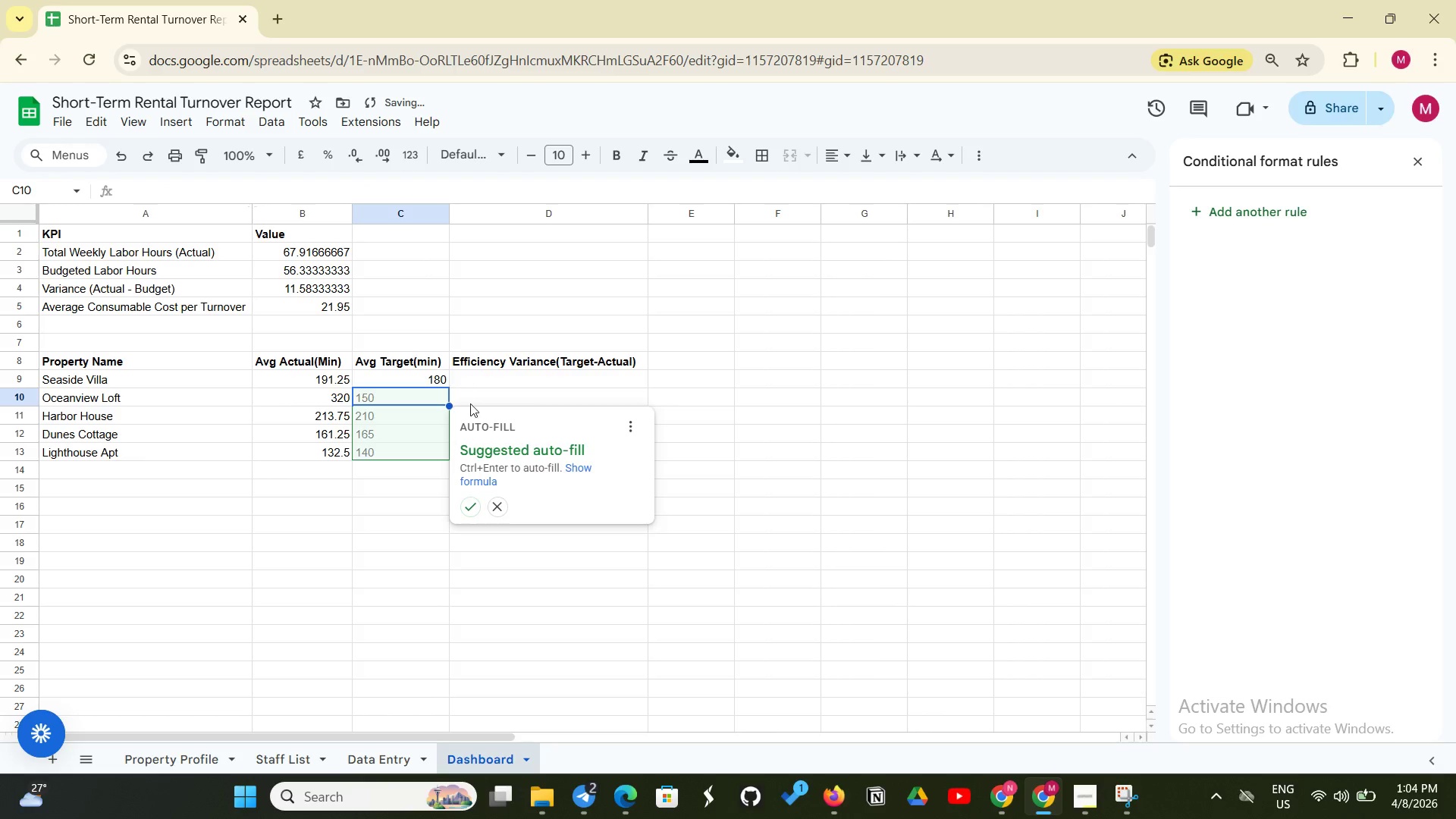 
scroll: coordinate [438, 385], scroll_direction: up, amount: 1.0
 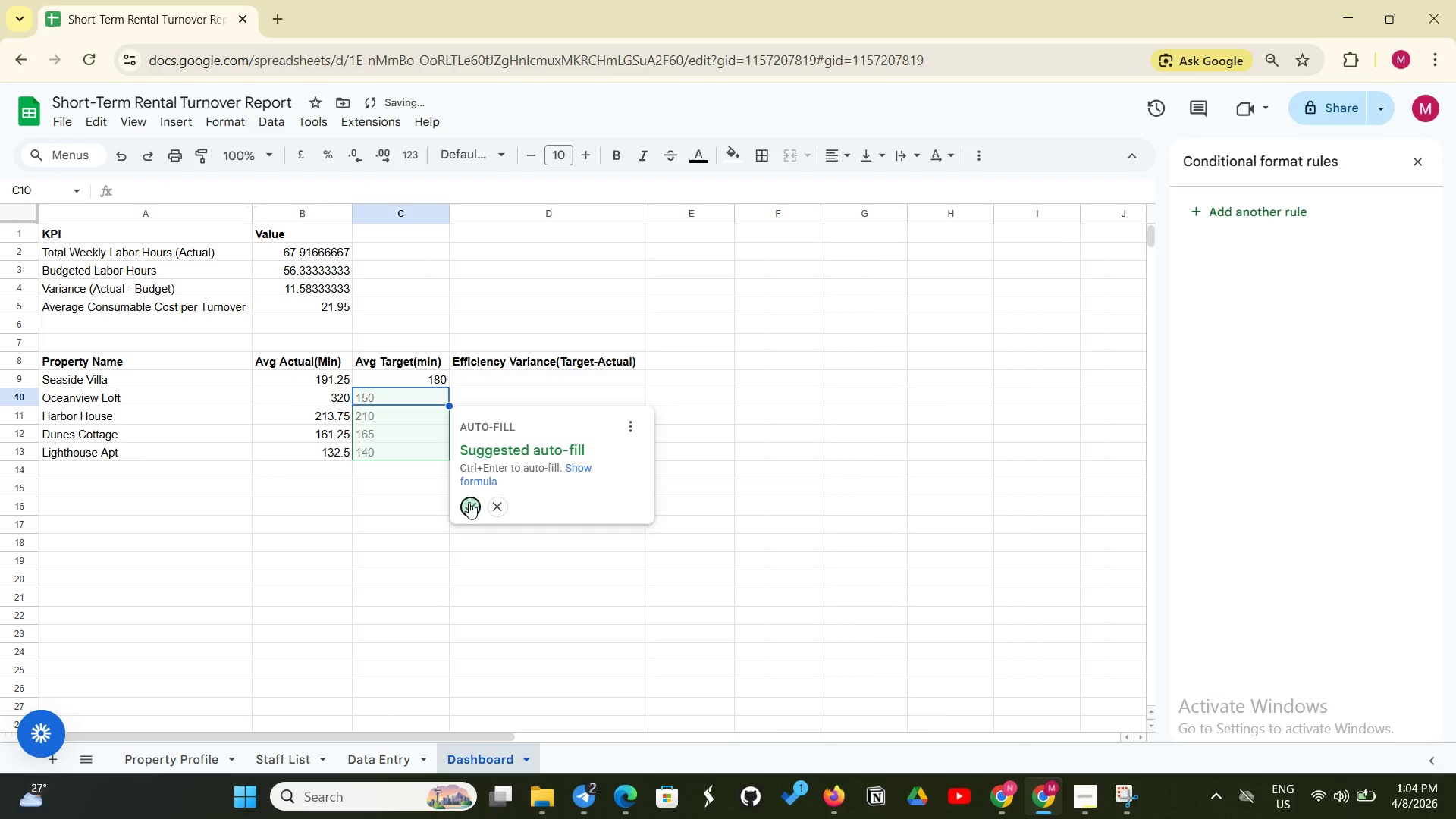 
left_click([469, 502])
 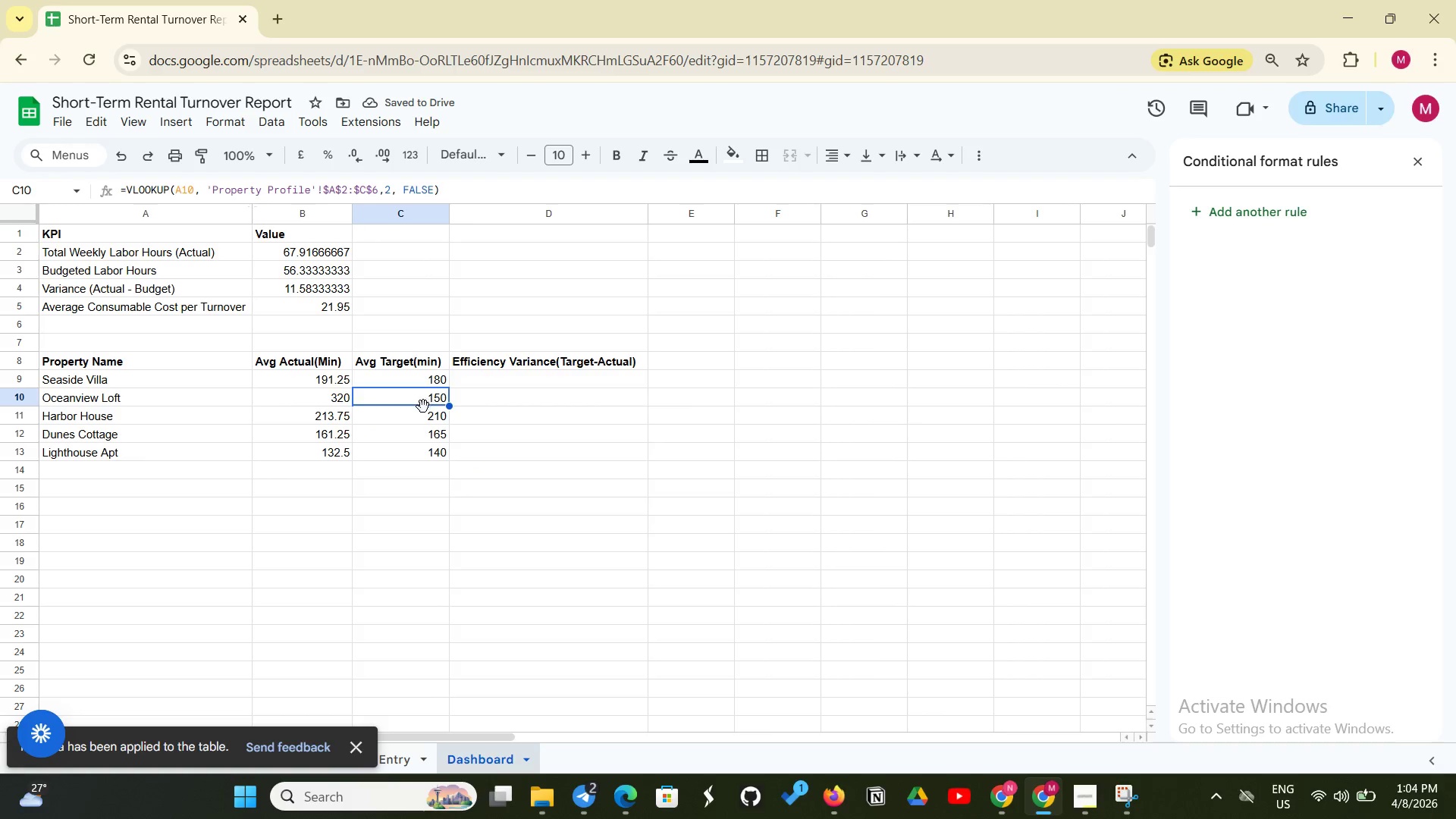 
left_click([422, 419])
 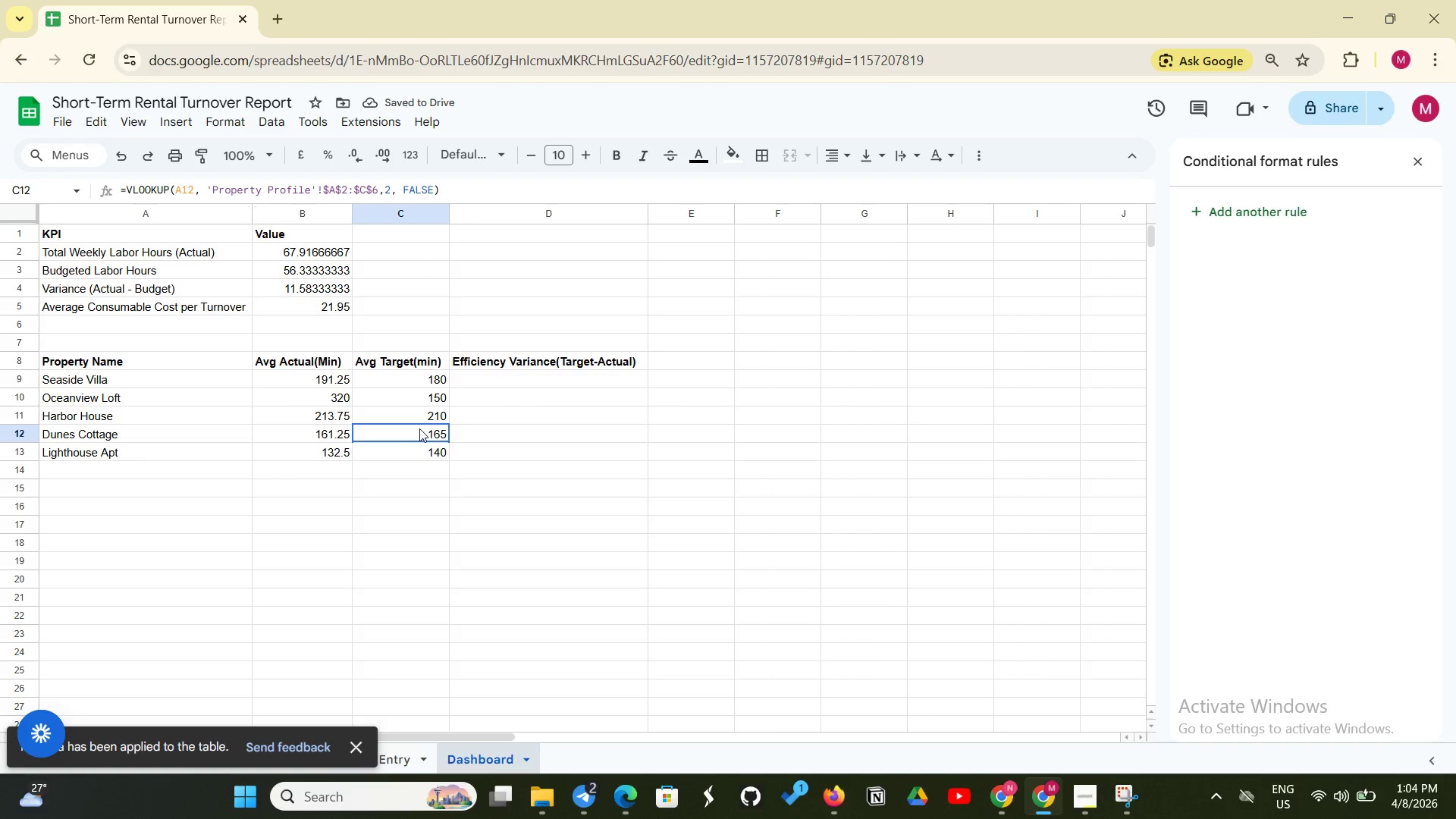 
left_click([419, 428])
 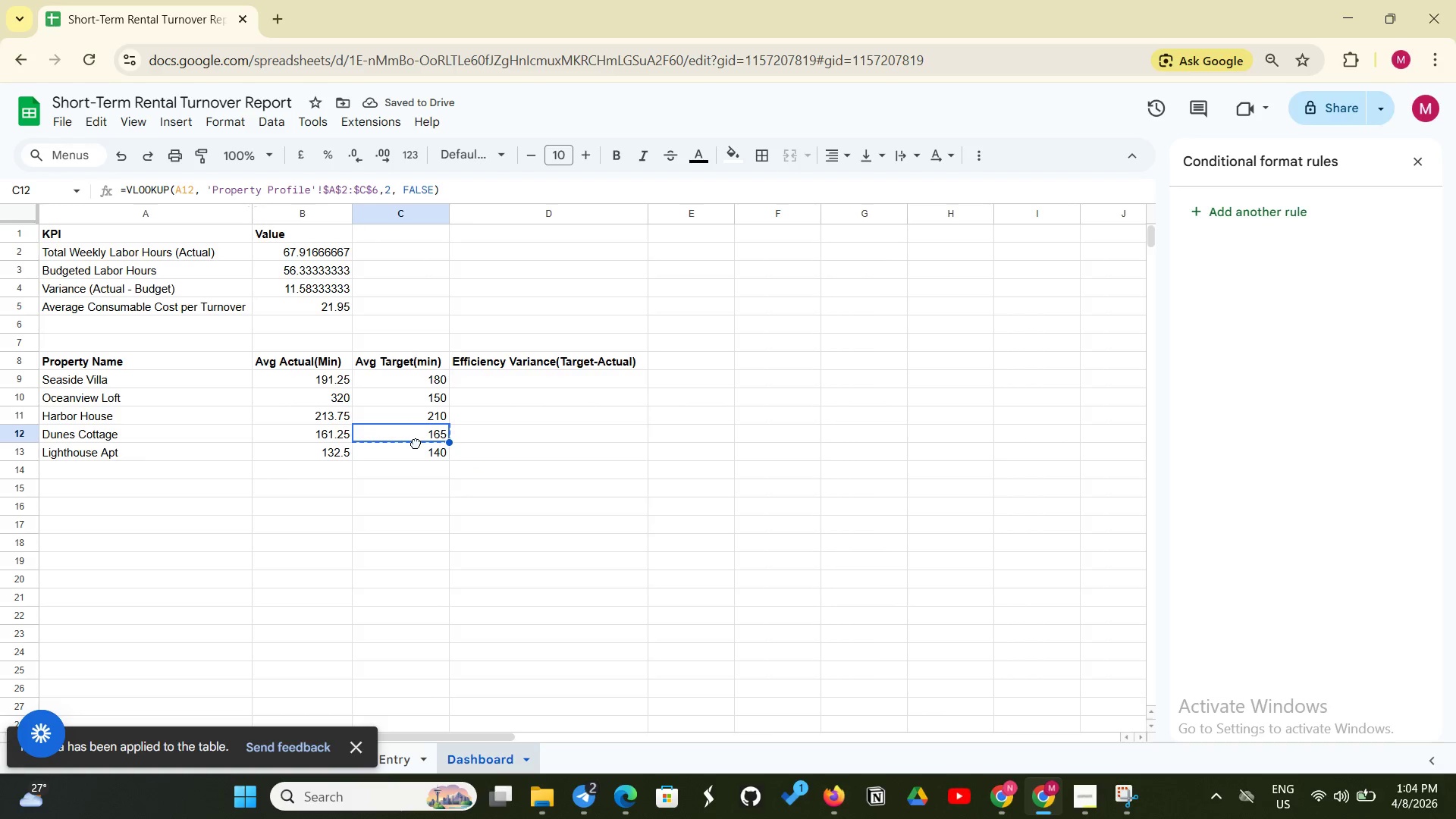 
left_click([416, 443])
 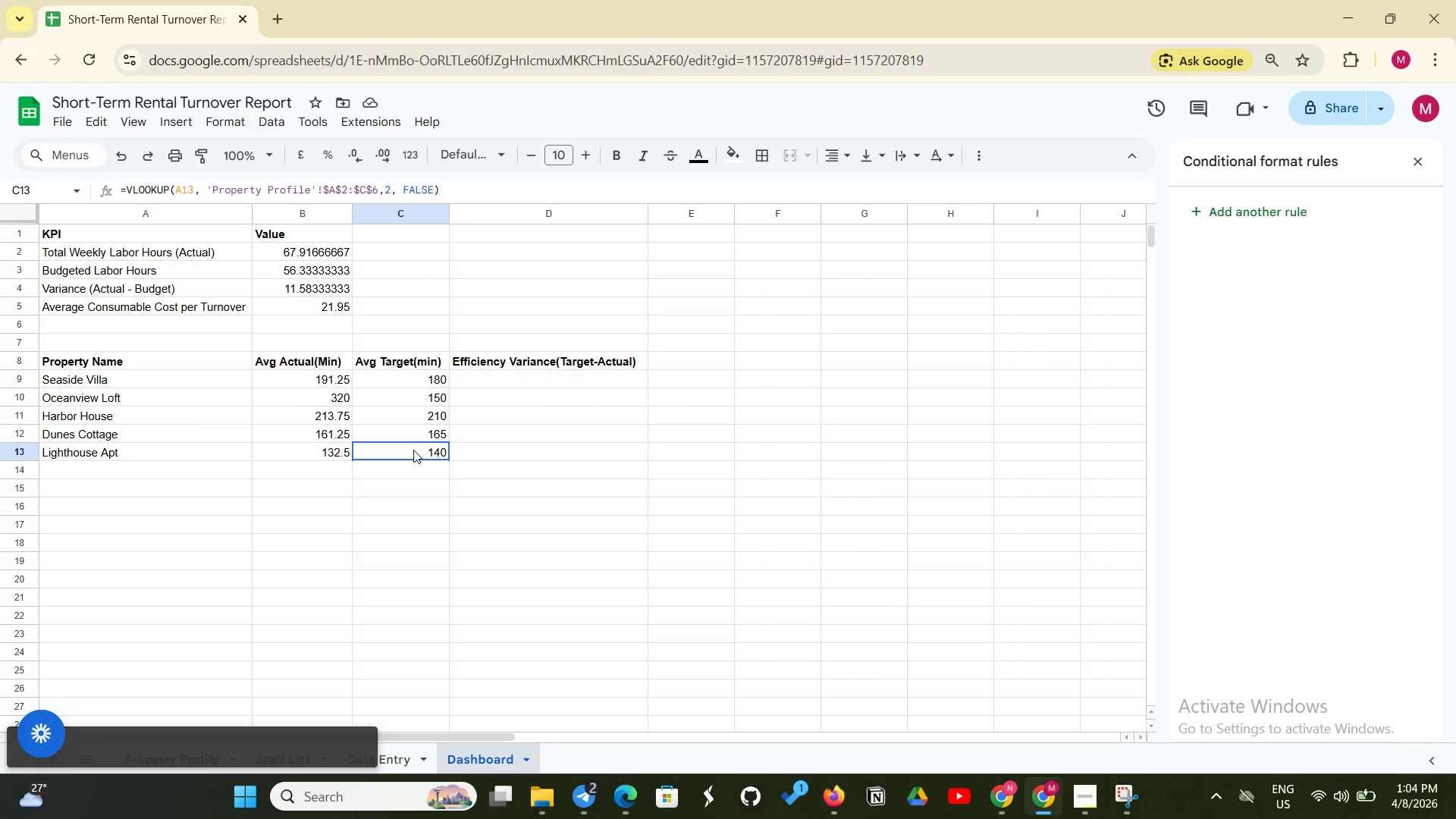 
left_click([413, 450])
 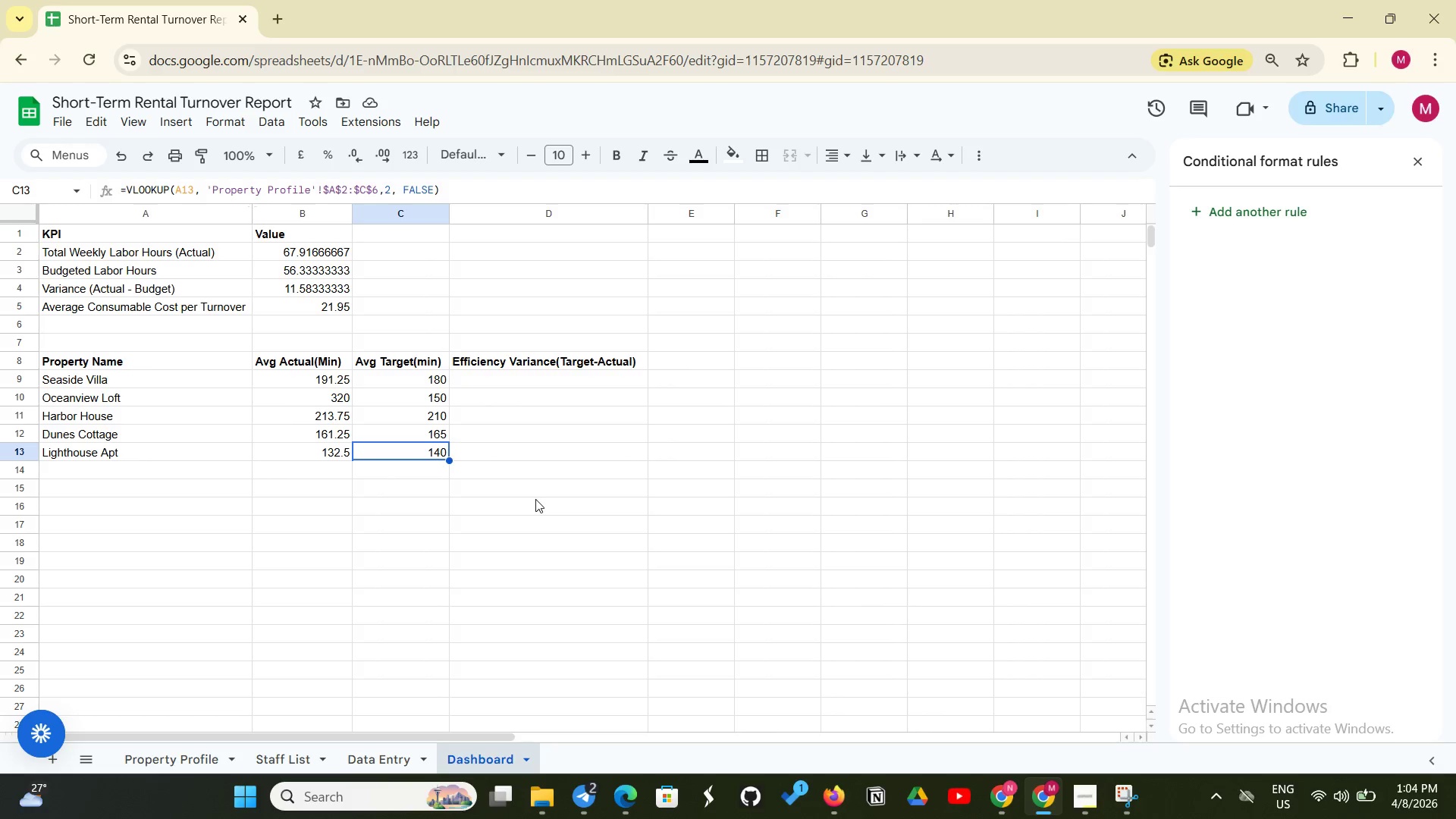 
wait(5.03)
 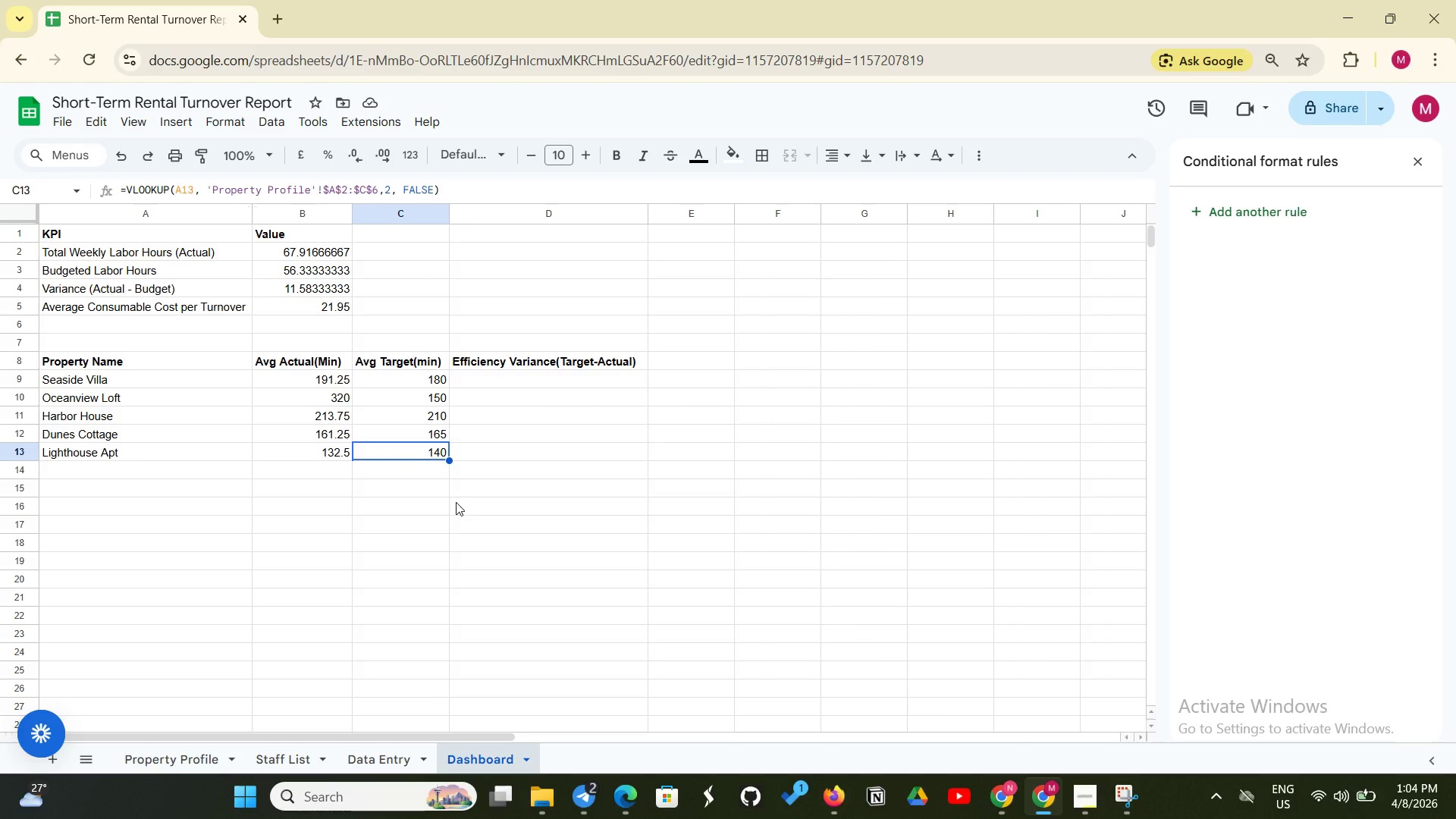 
left_click([526, 381])
 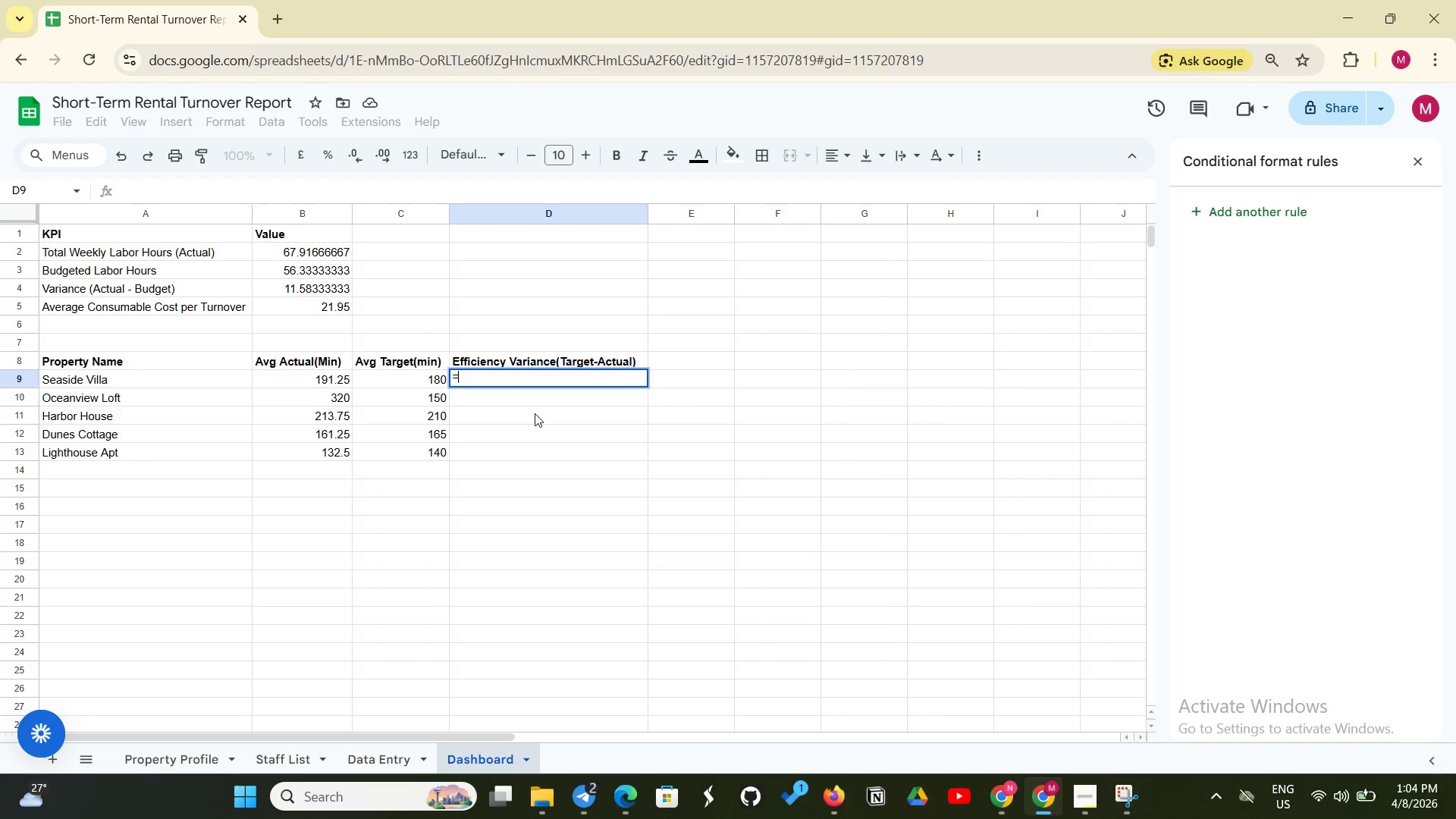 
type(=C9-B9)
 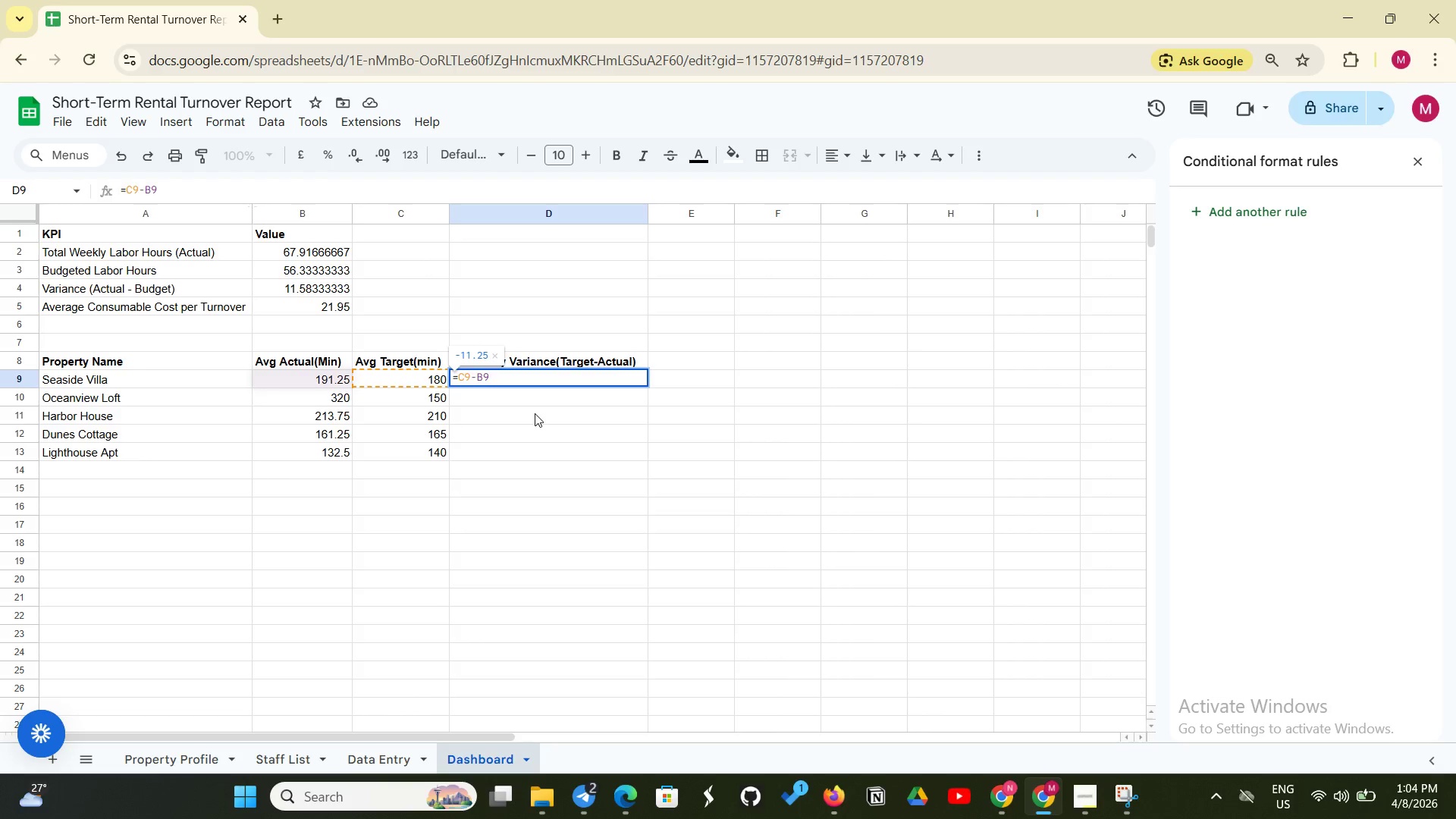 
key(Enter)
 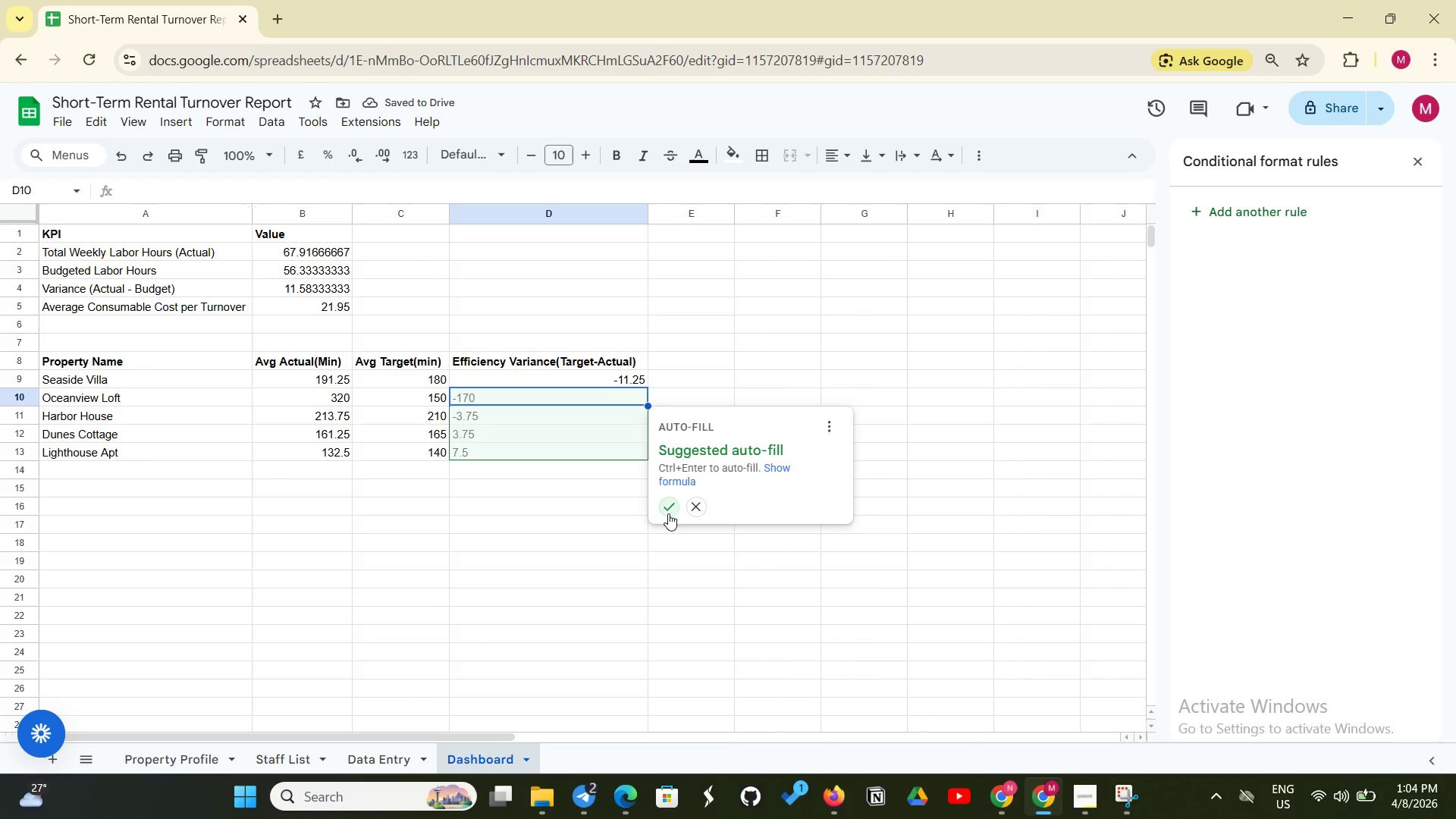 
left_click([668, 513])
 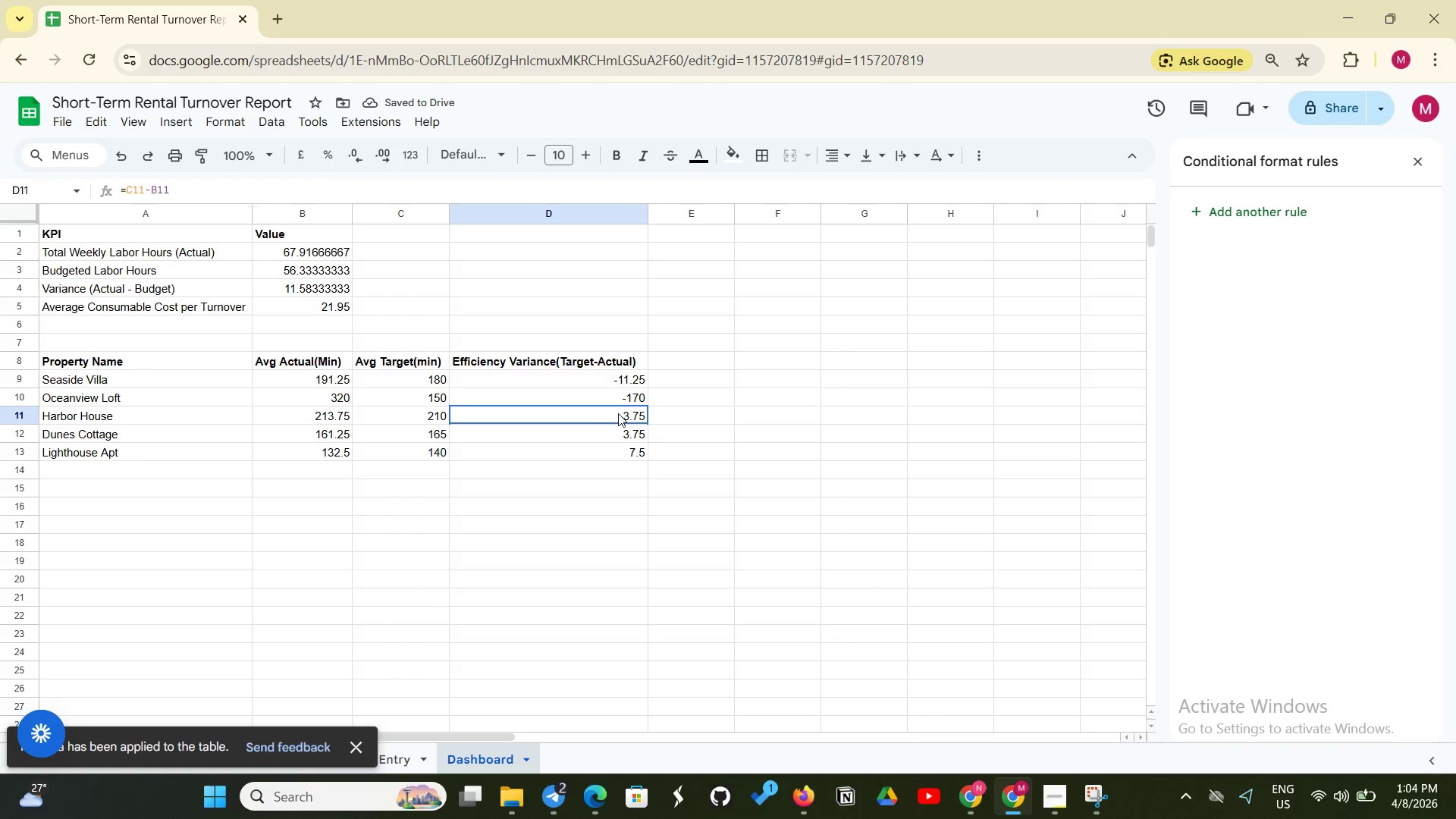 
wait(10.0)
 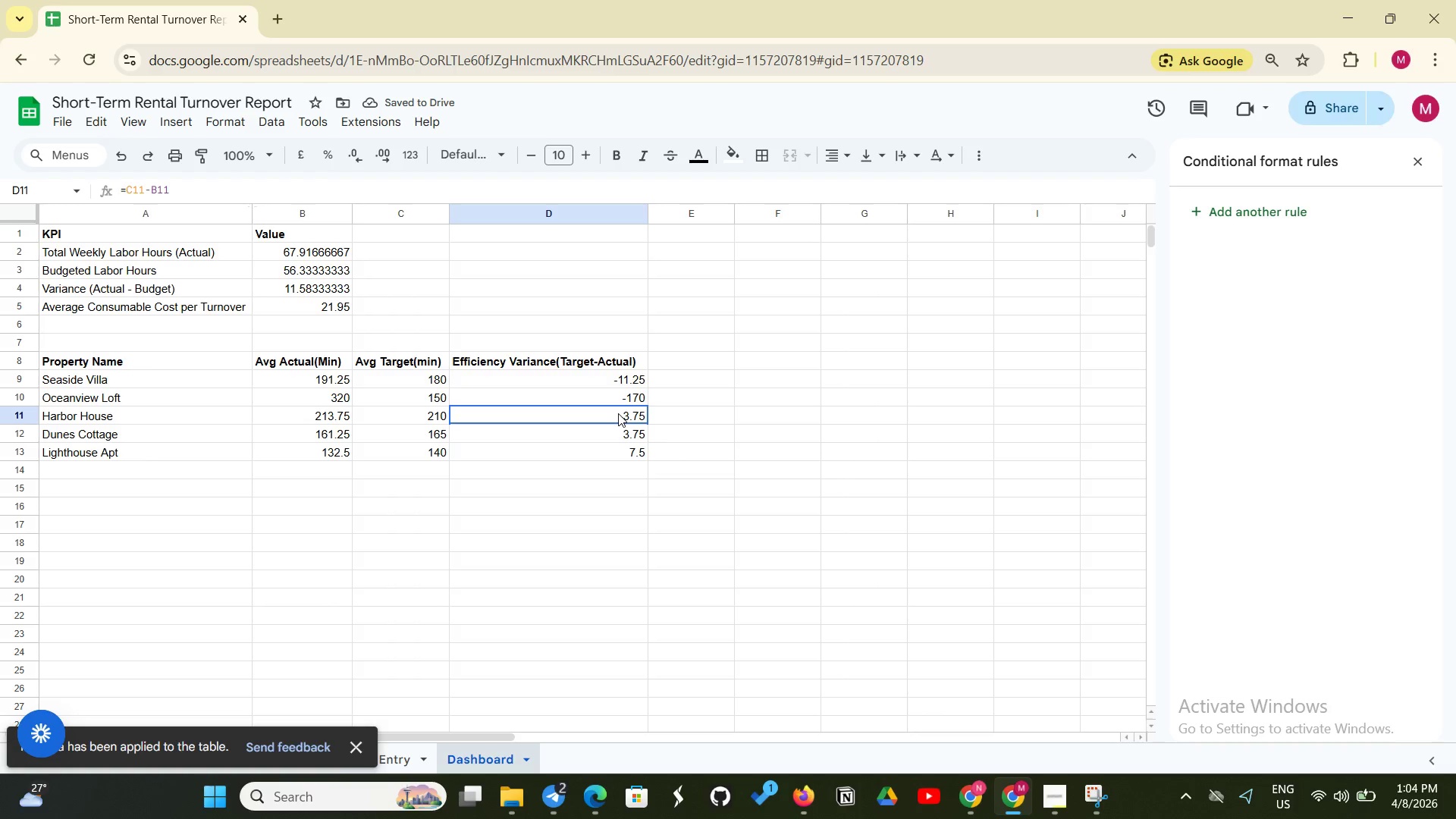 
left_click([610, 434])
 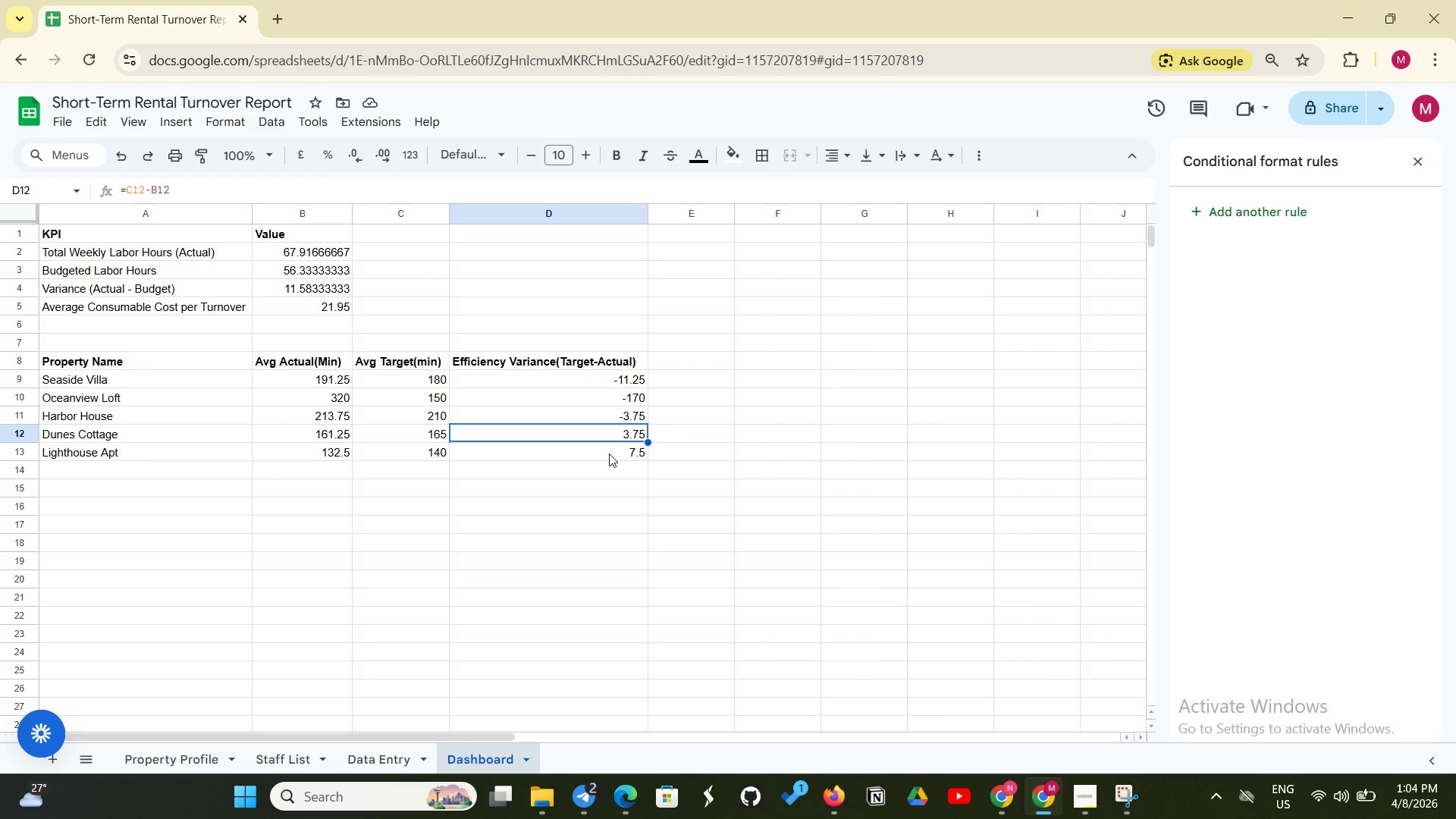 
left_click([609, 453])
 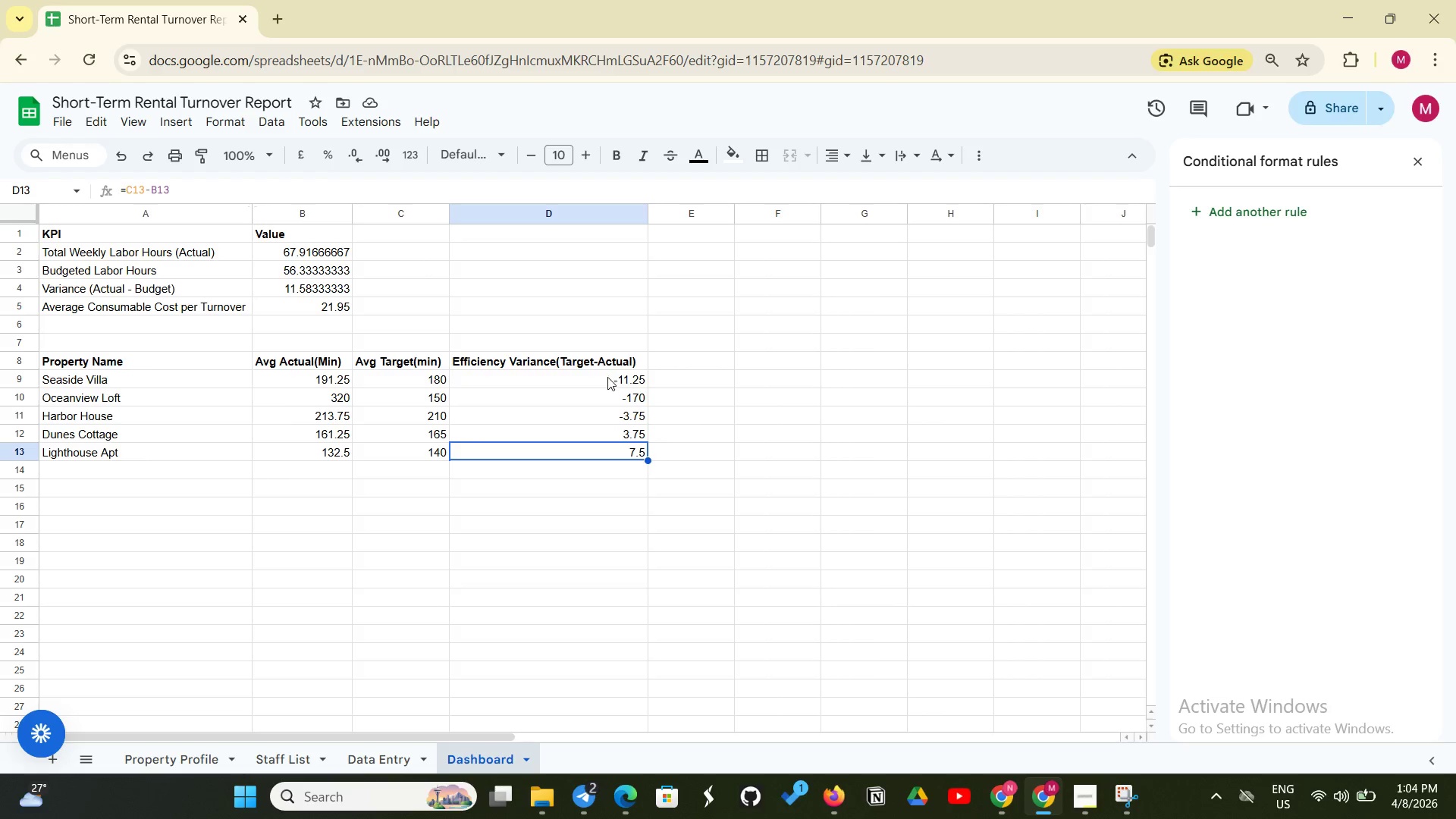 
left_click([607, 377])
 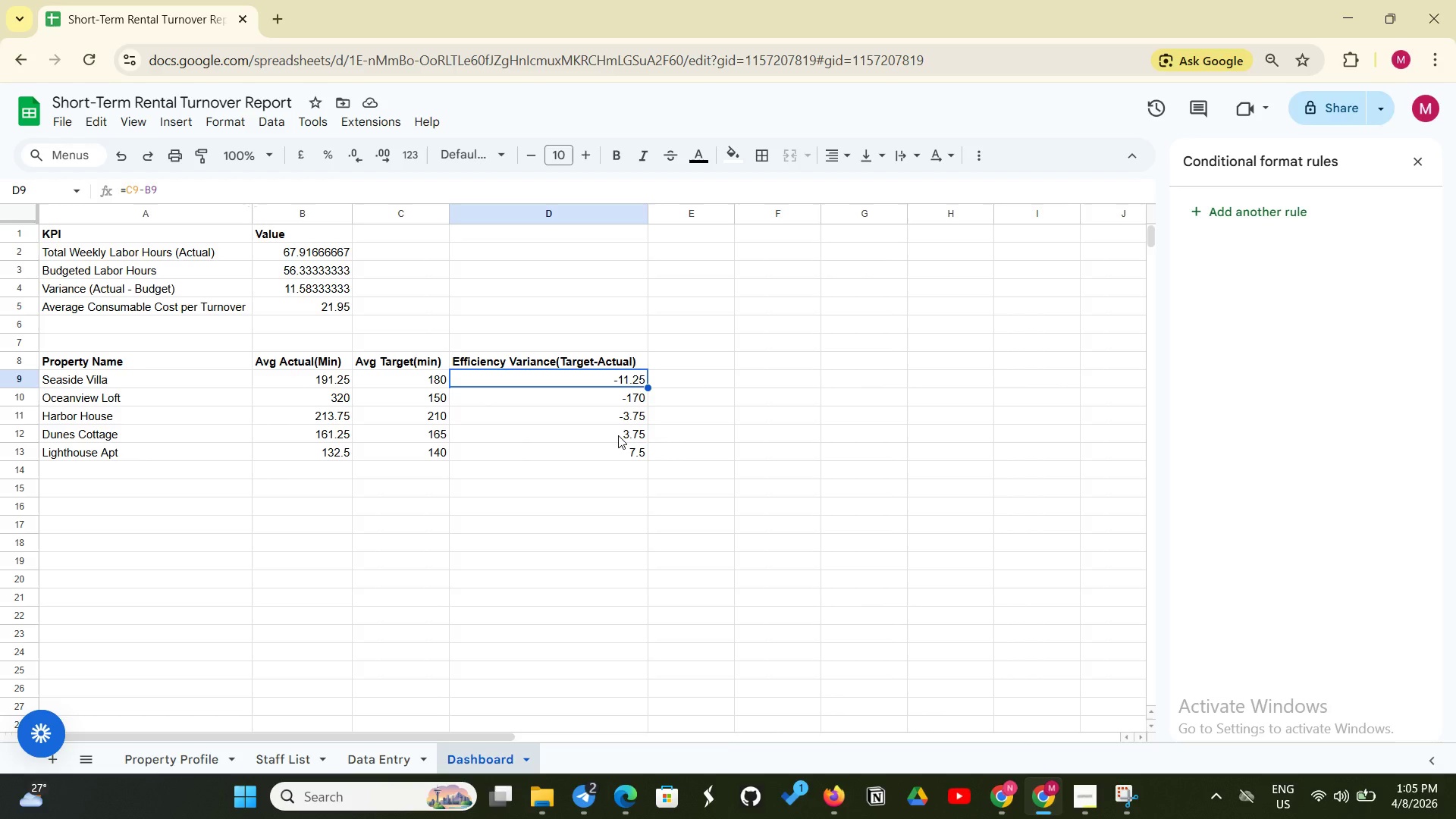 
wait(34.75)
 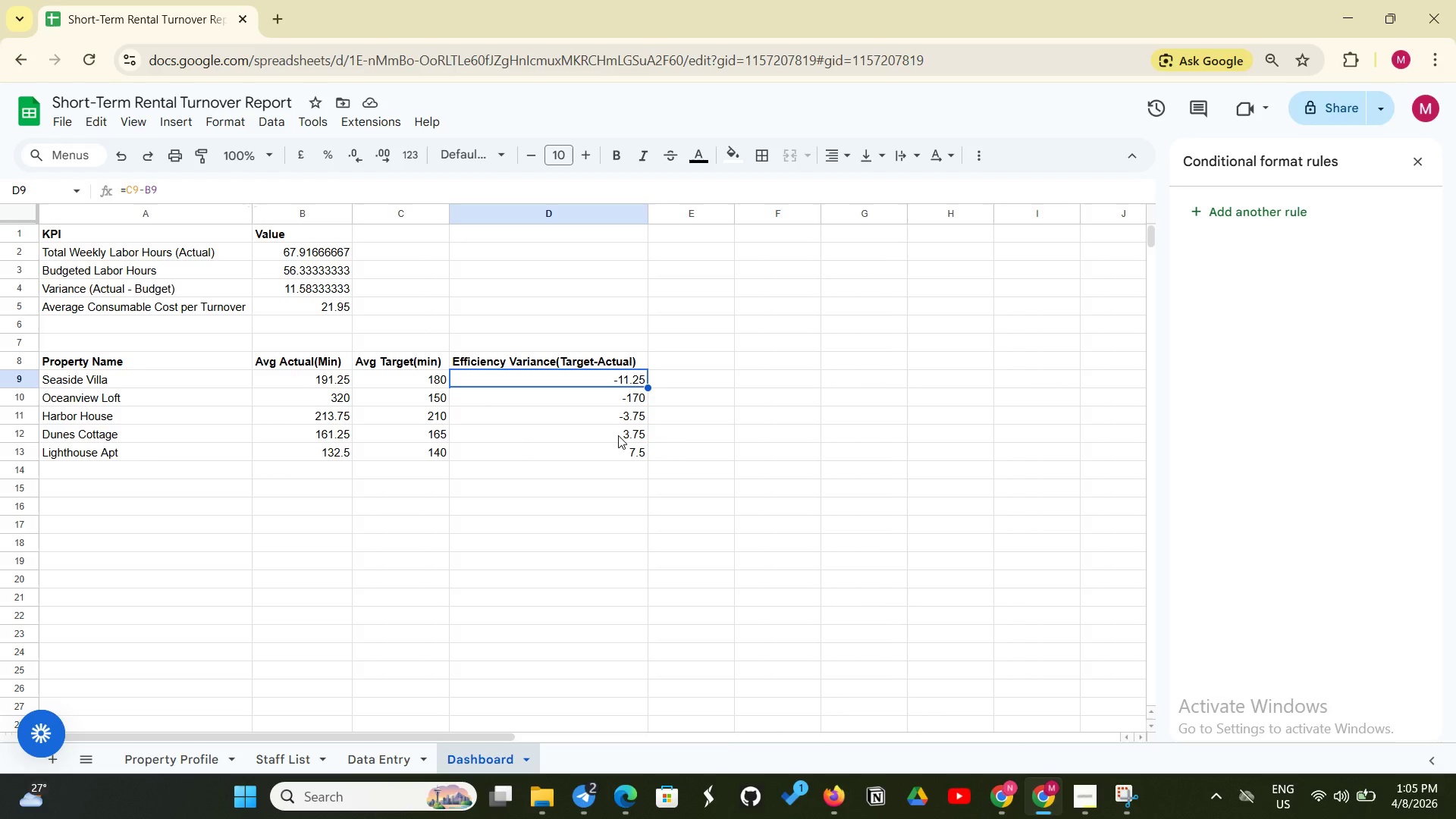 
left_click([65, 507])
 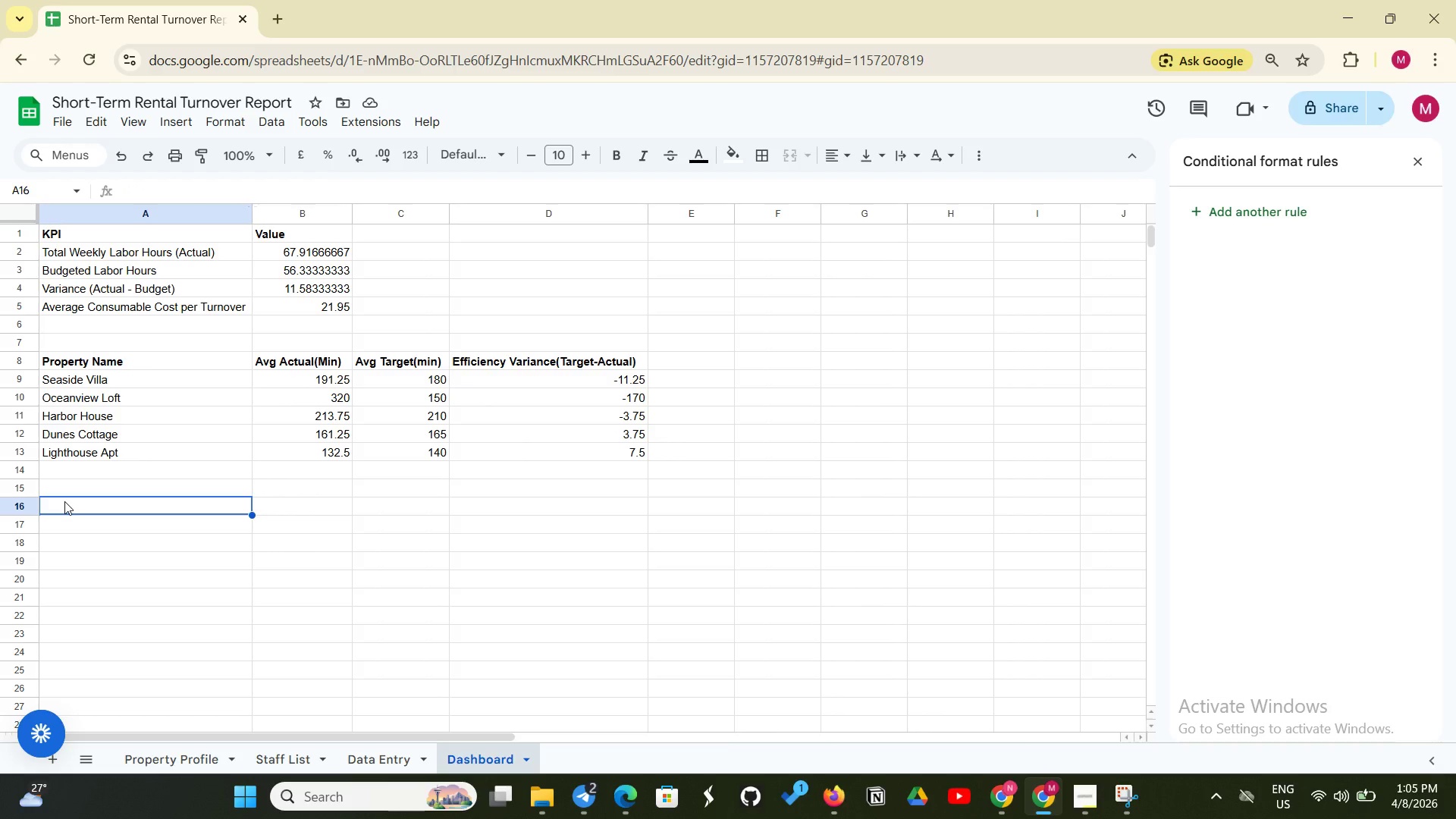 
type(Property Name)
 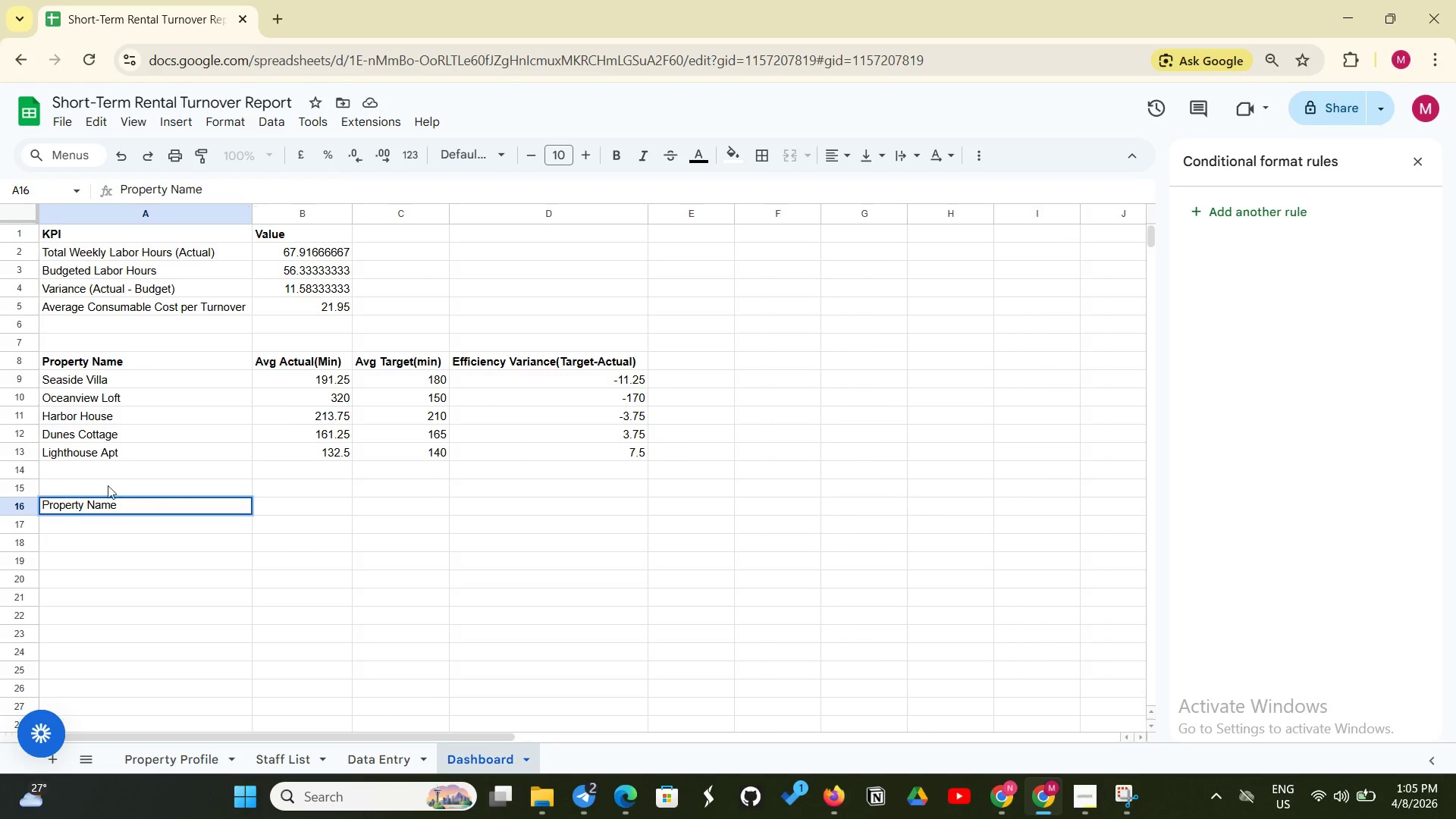 
left_click_drag(start_coordinate=[310, 495], to_coordinate=[314, 492])
 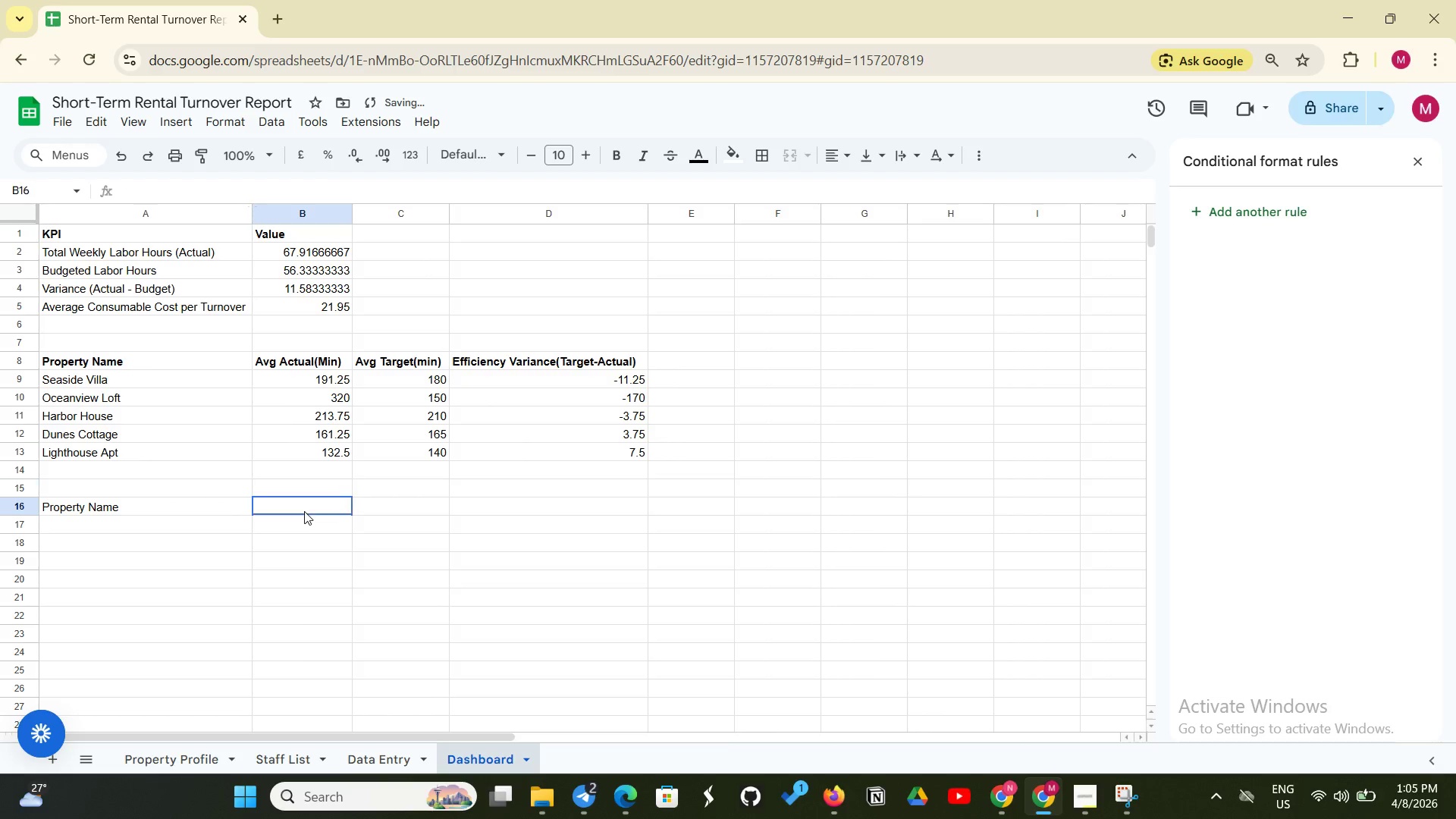 
left_click([304, 511])
 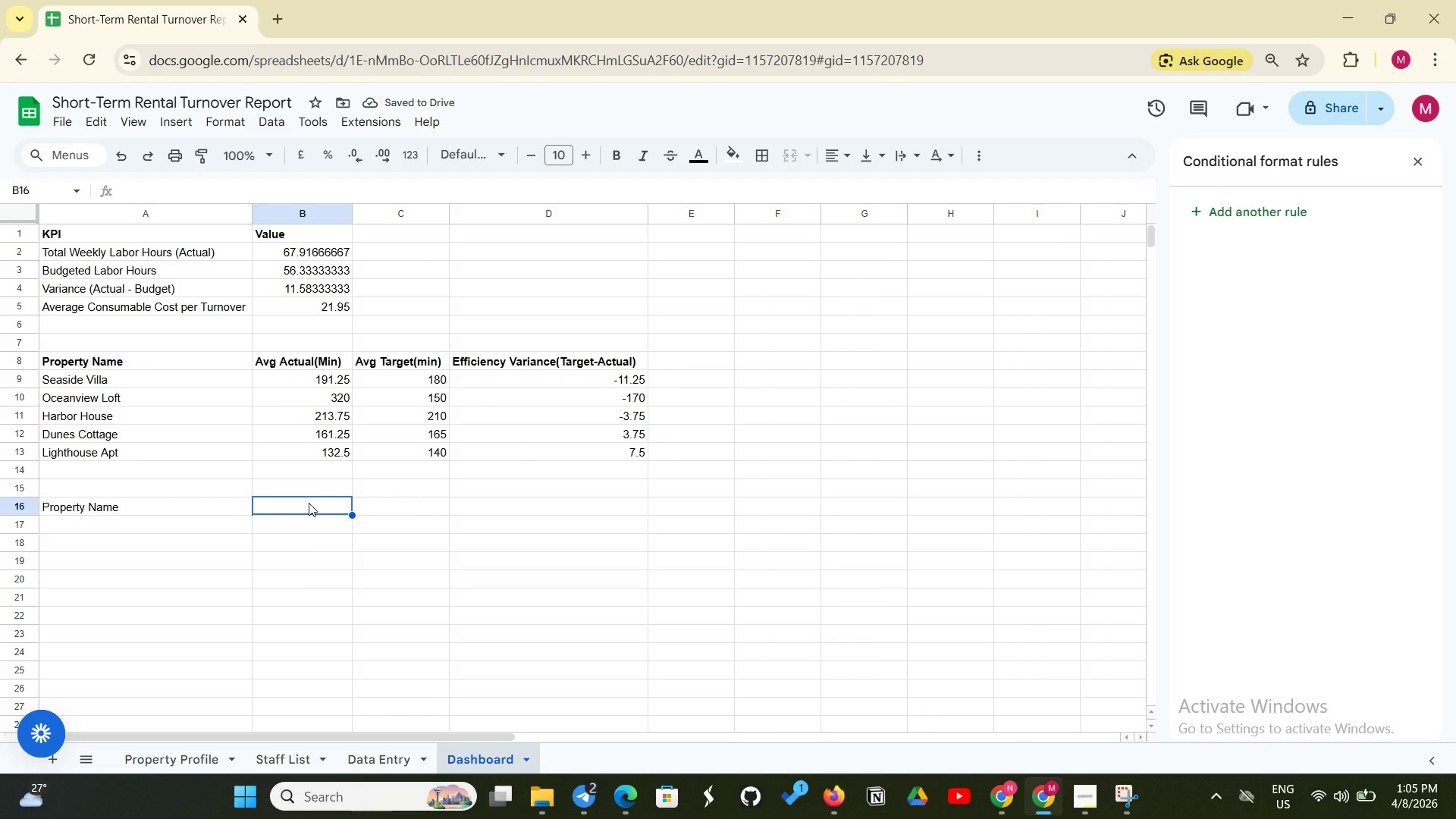 
type(TotalConsumableCost (weekly)
 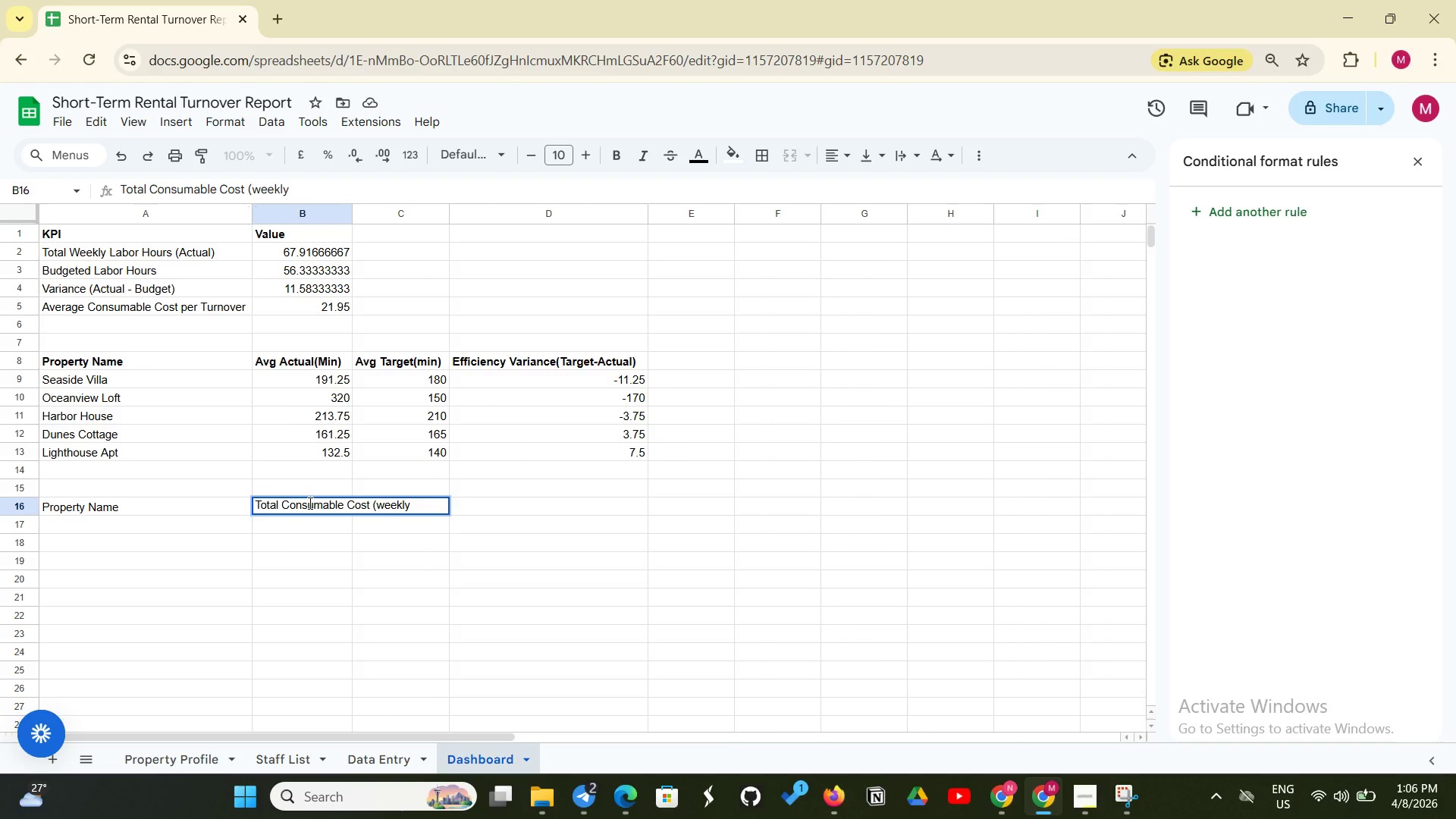 
key(ArrowLeft)
 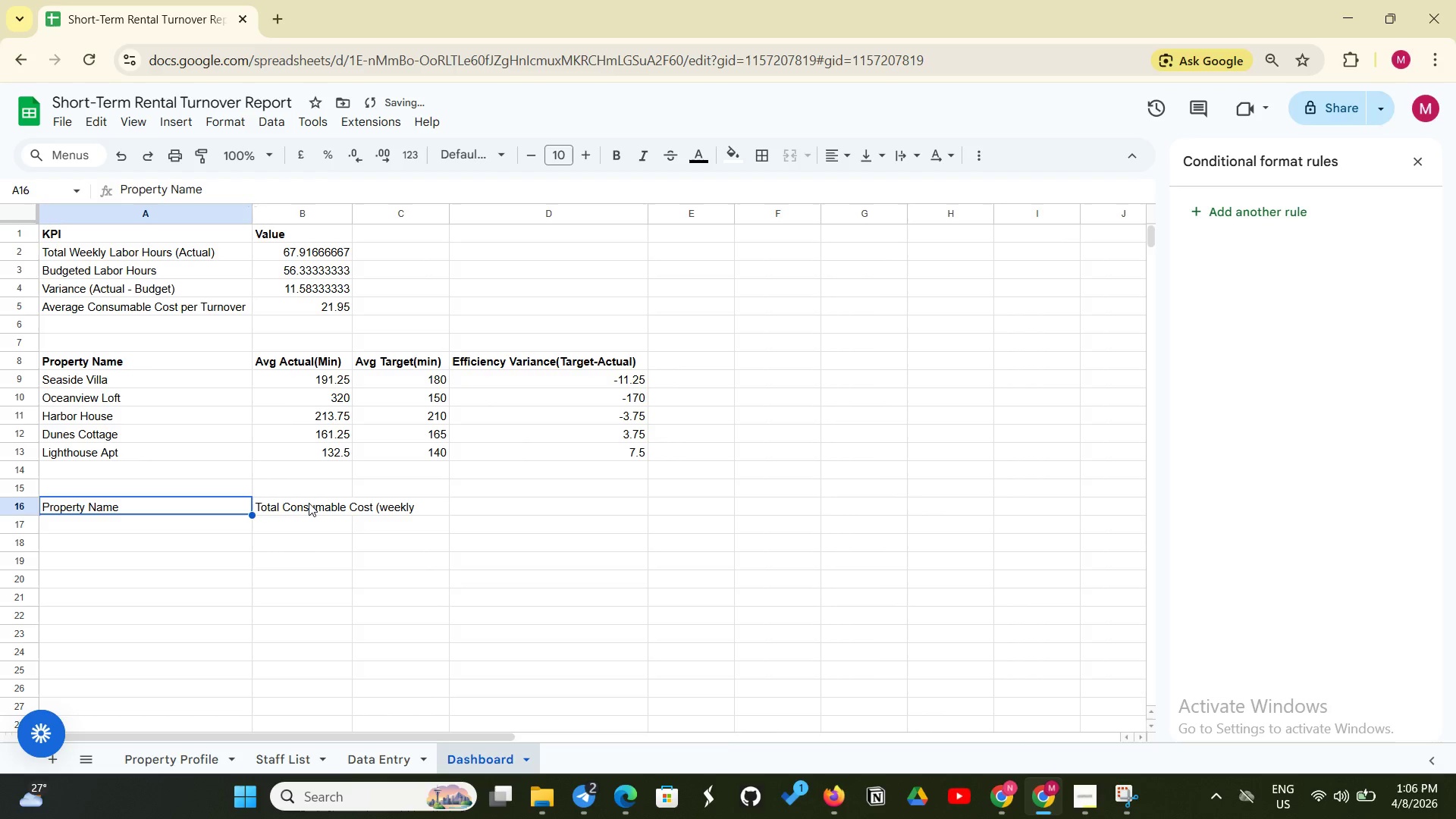 
key(ArrowLeft)
 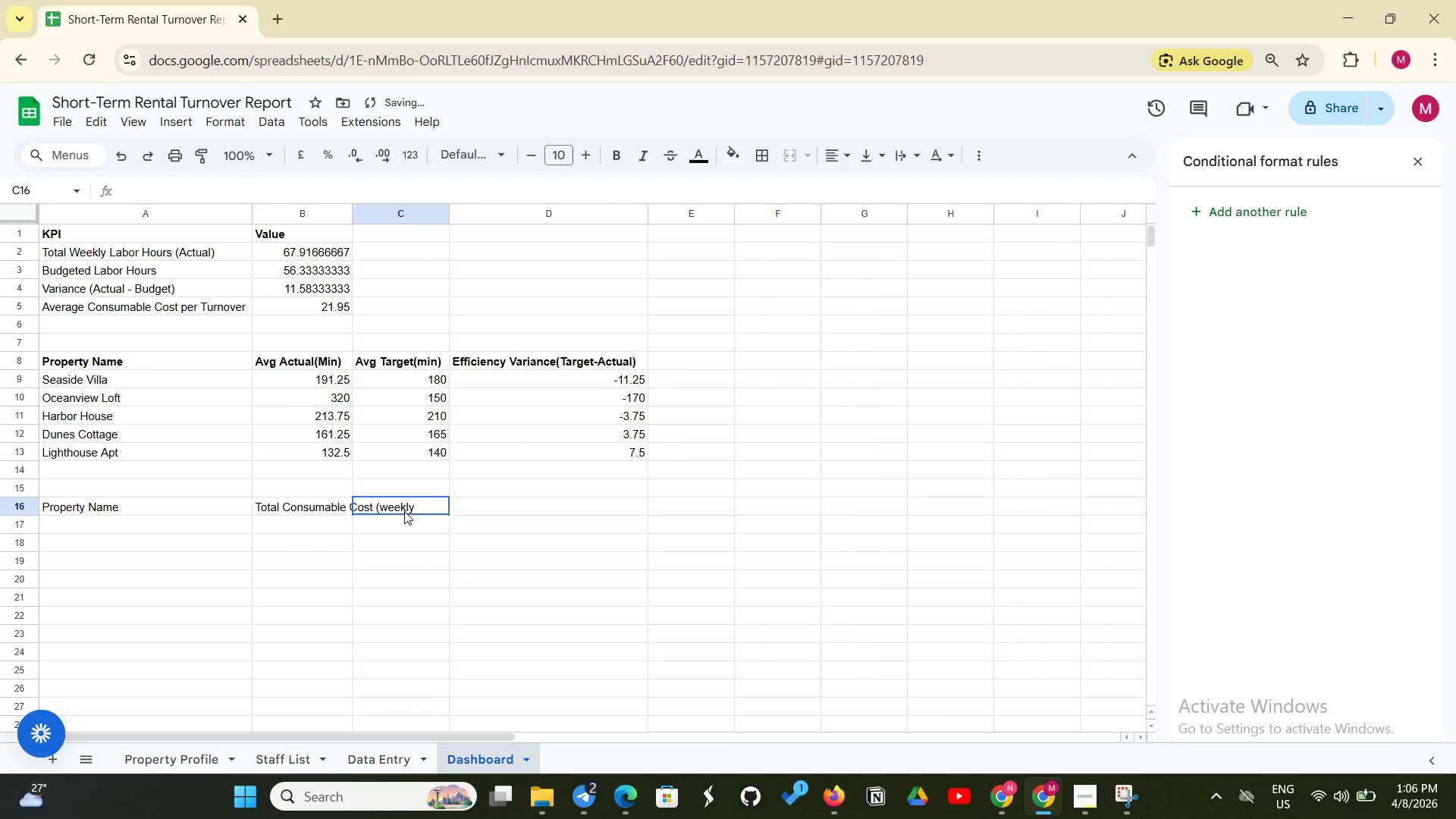 
double_click([404, 511])
 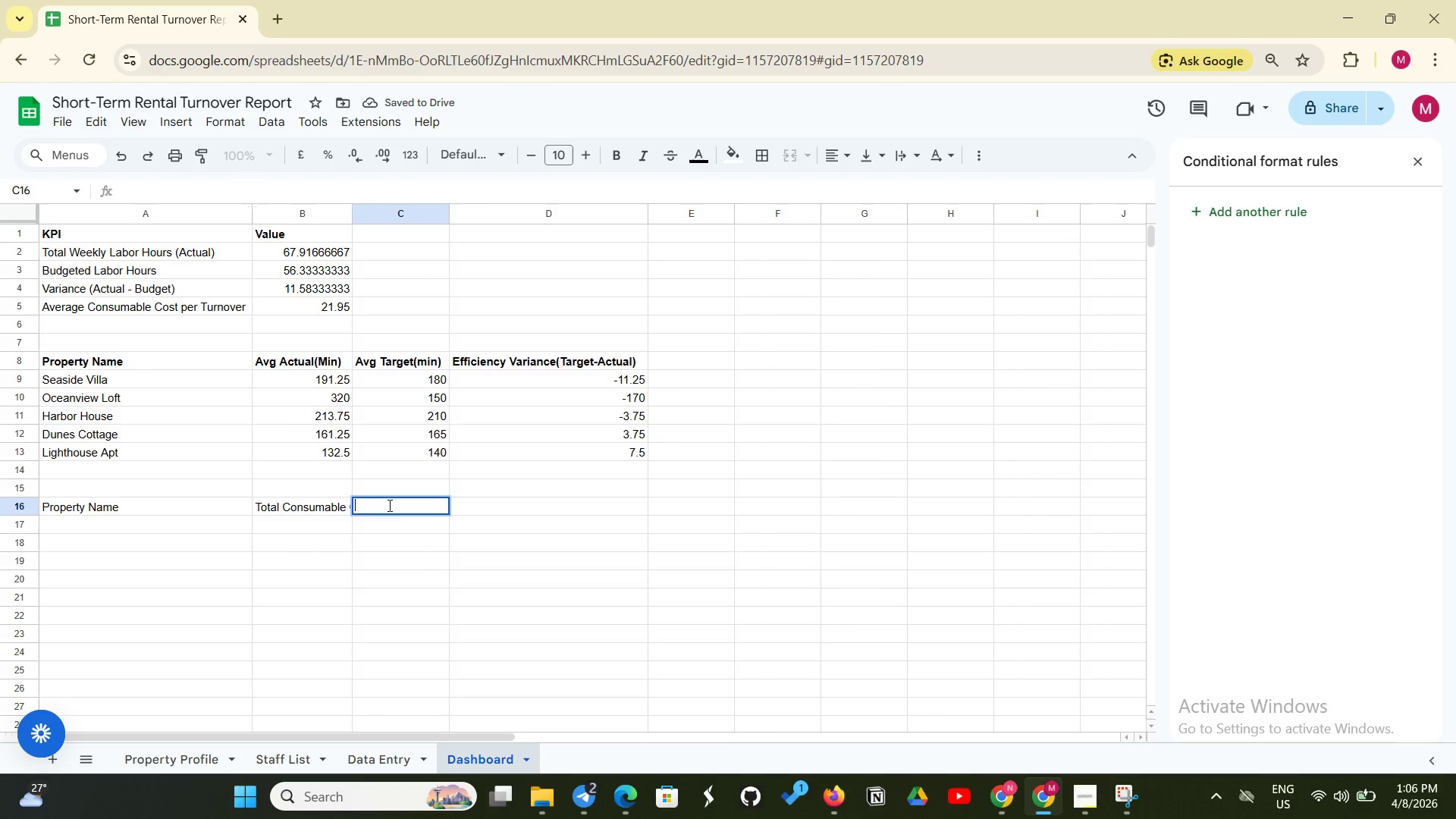 
left_click([388, 505])
 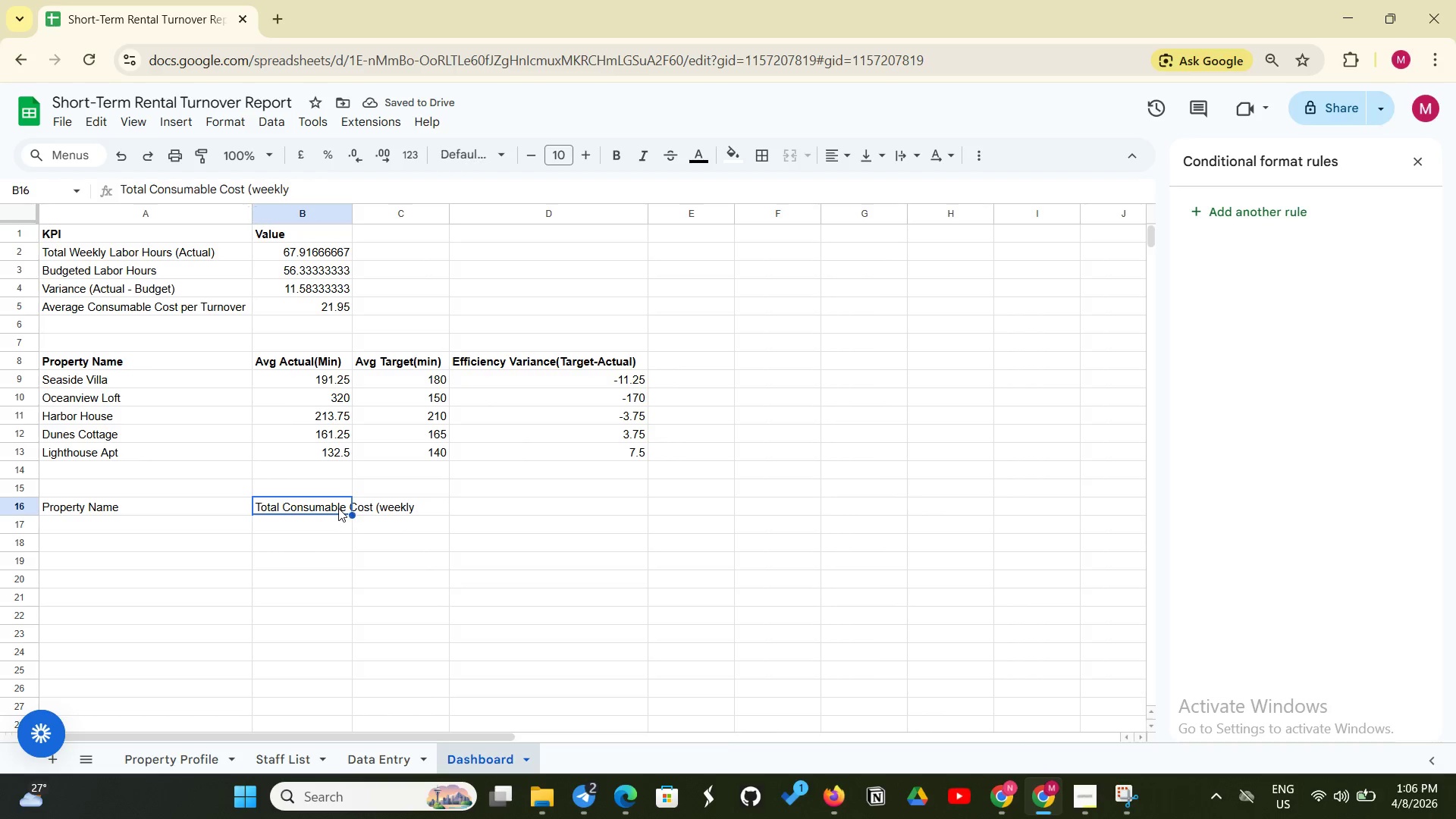 
double_click([338, 508])
 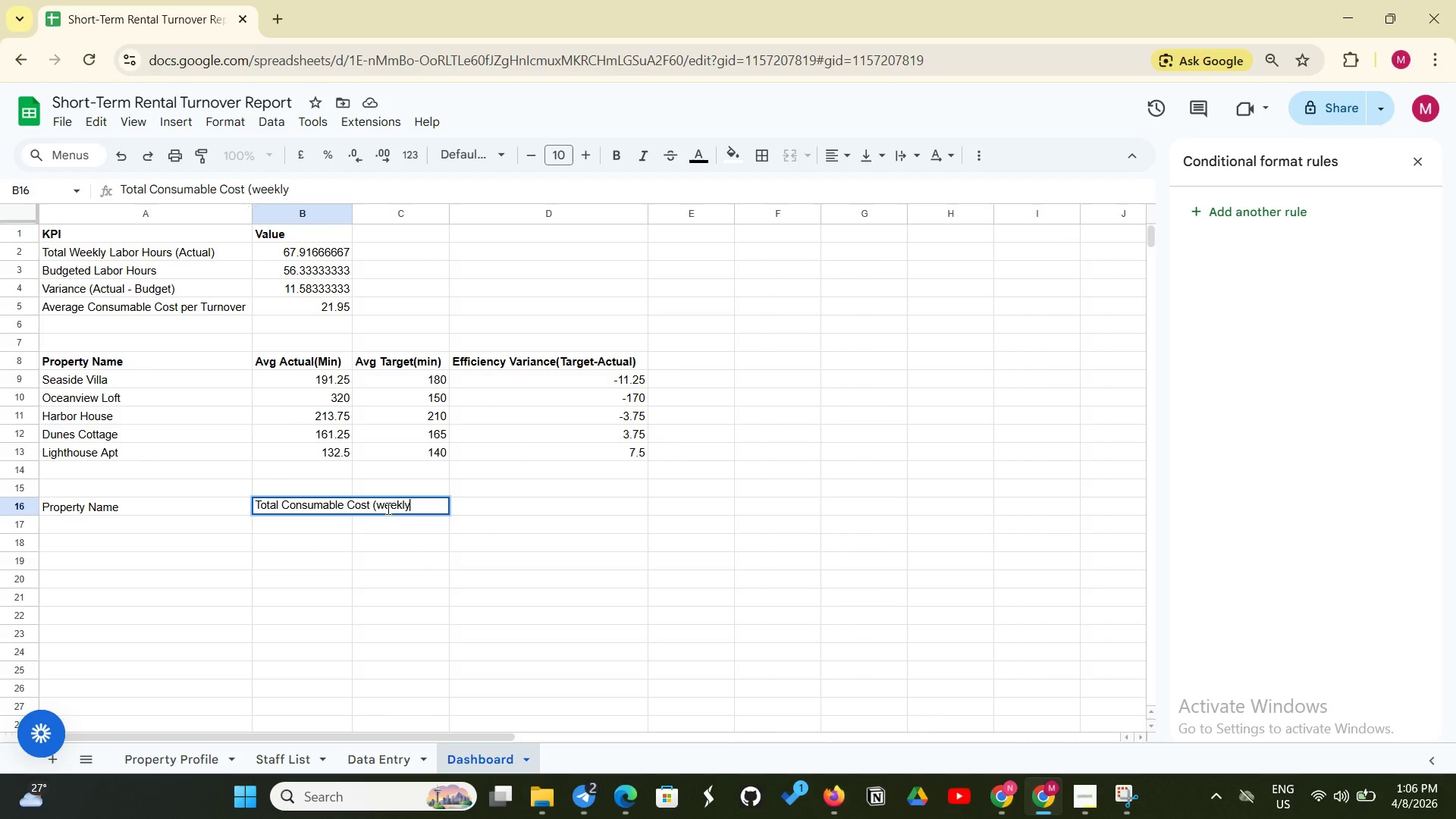 
left_click([387, 508])
 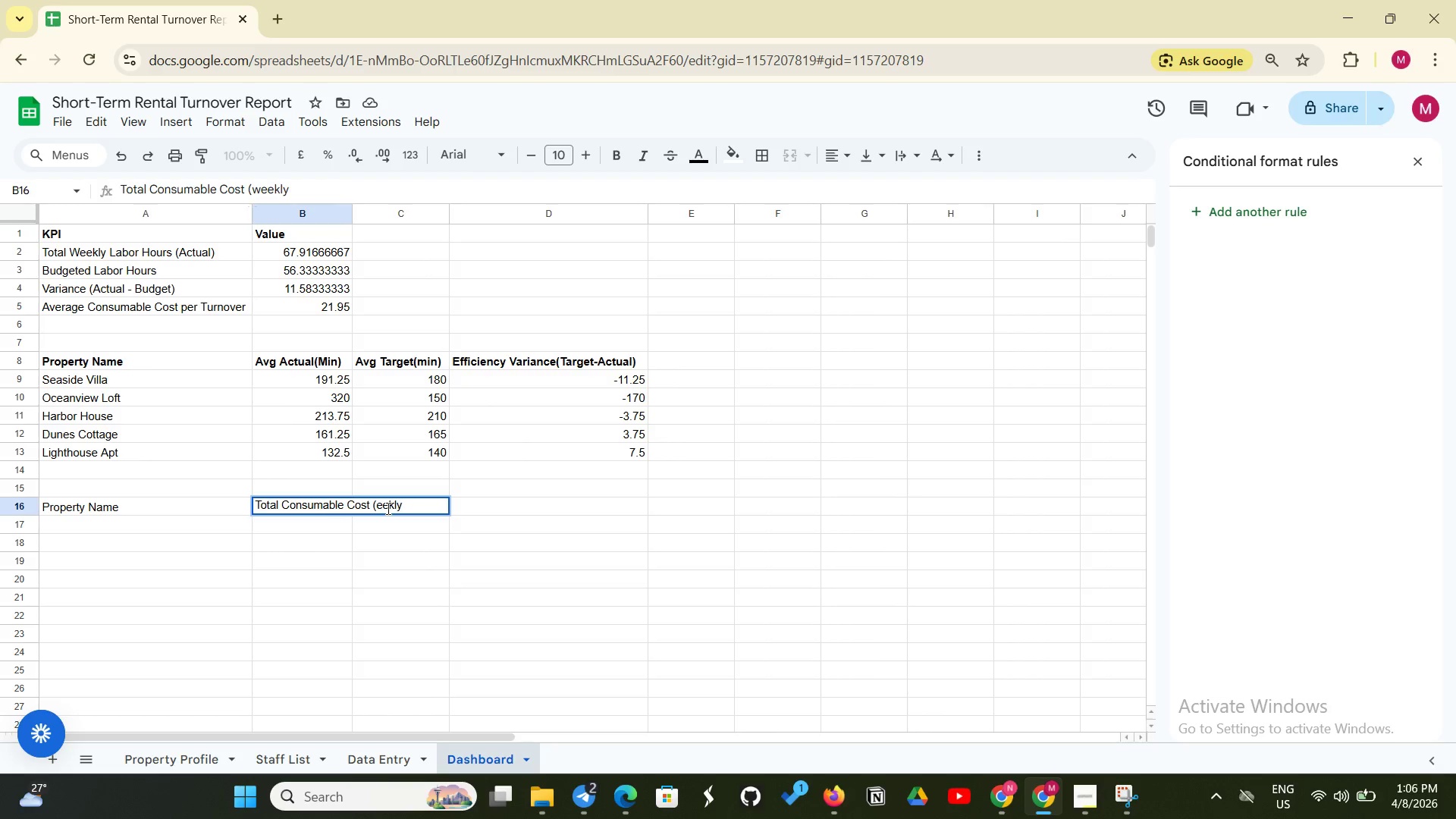 
key(Backspace)
 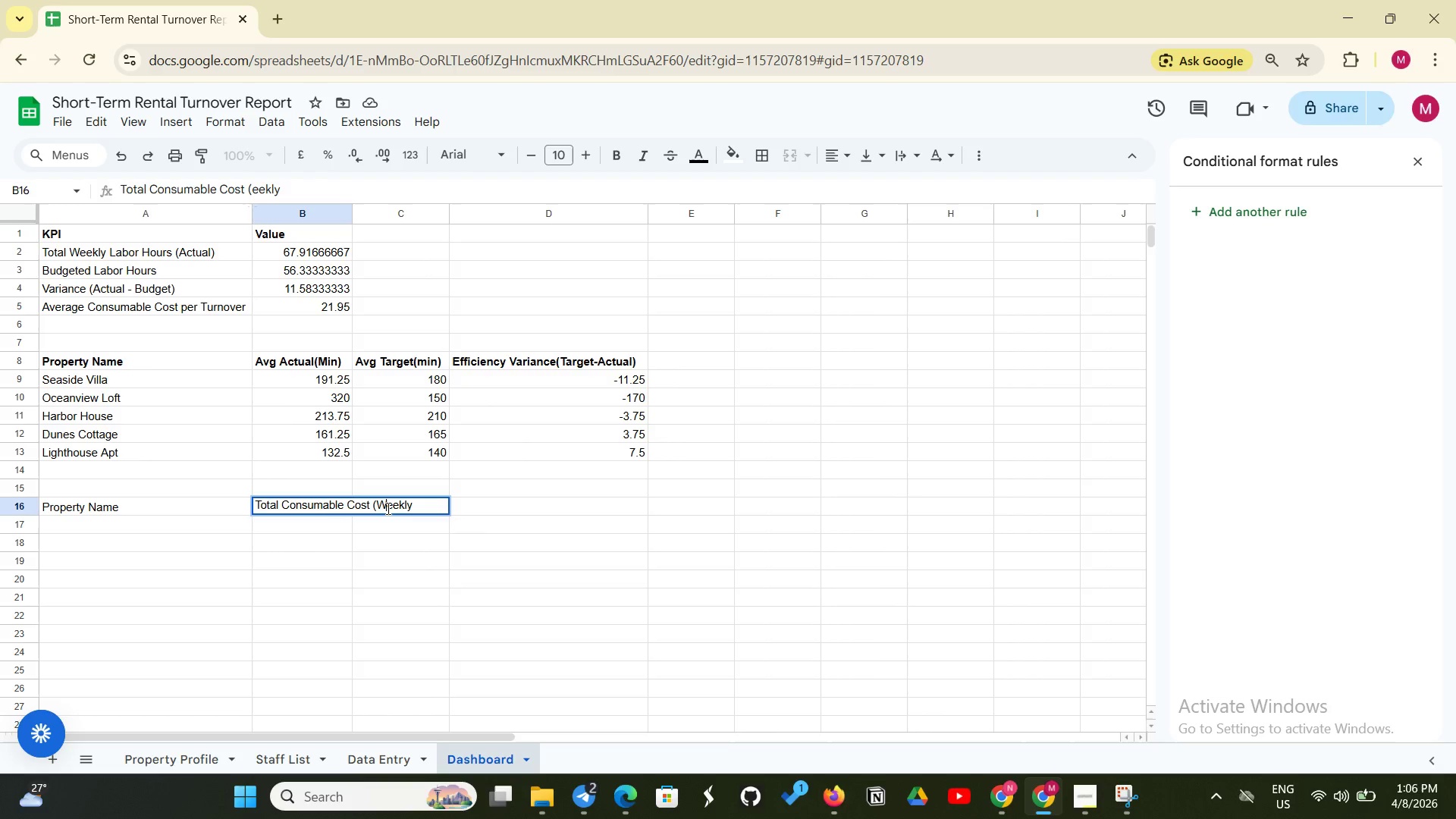 
key(Shift+W)
 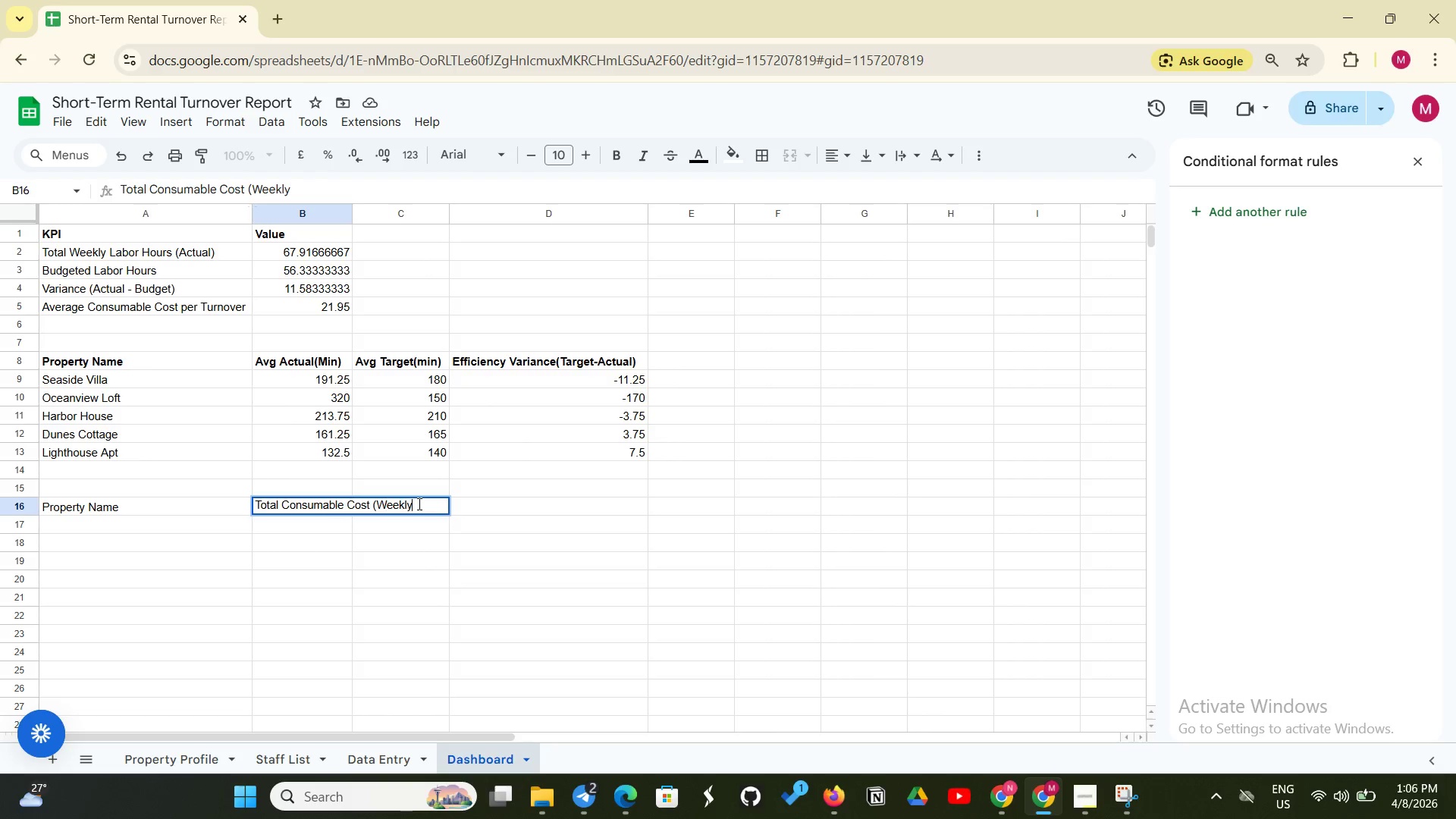 
left_click([418, 504])
 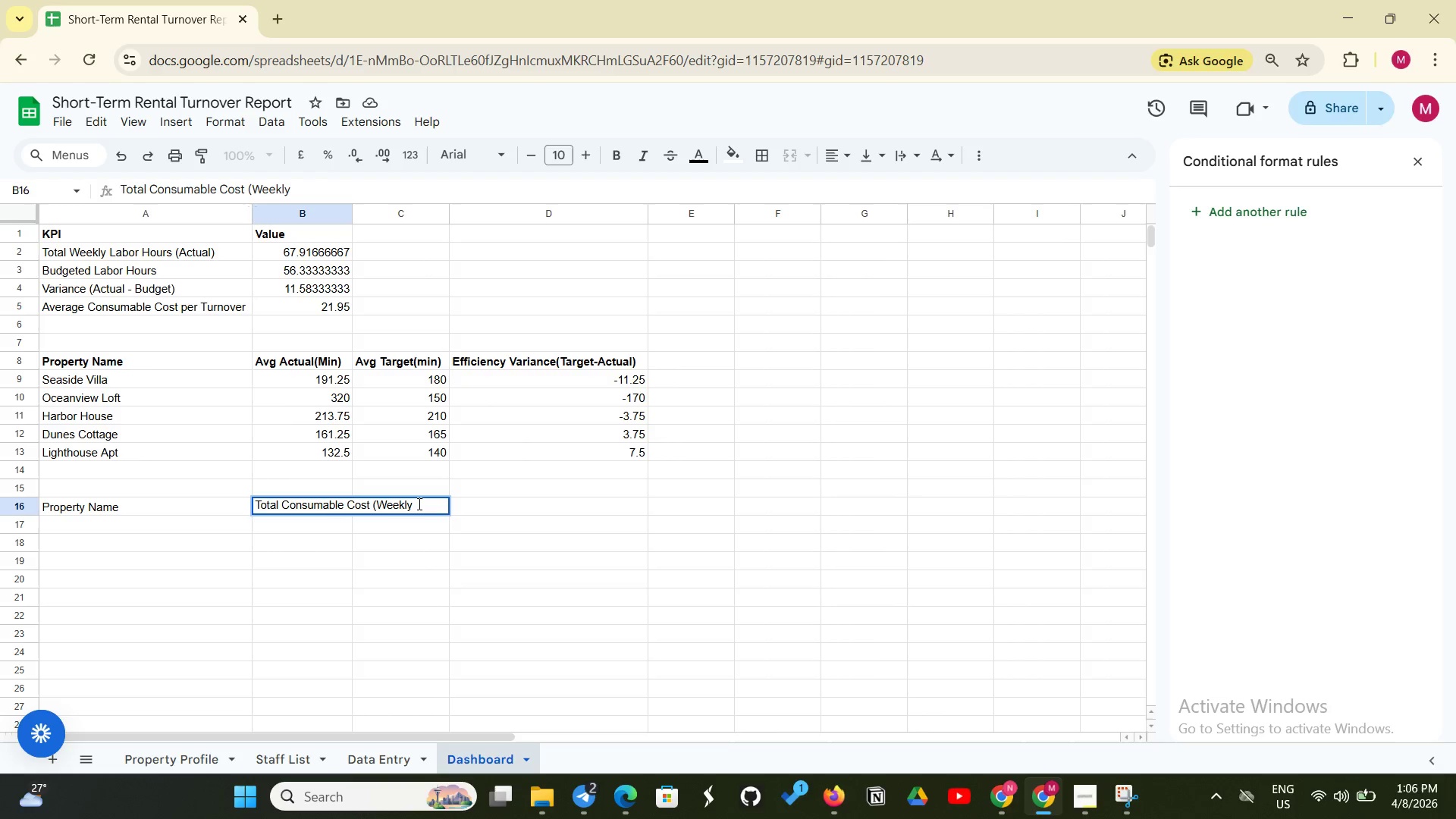 
key(Shift+0)
 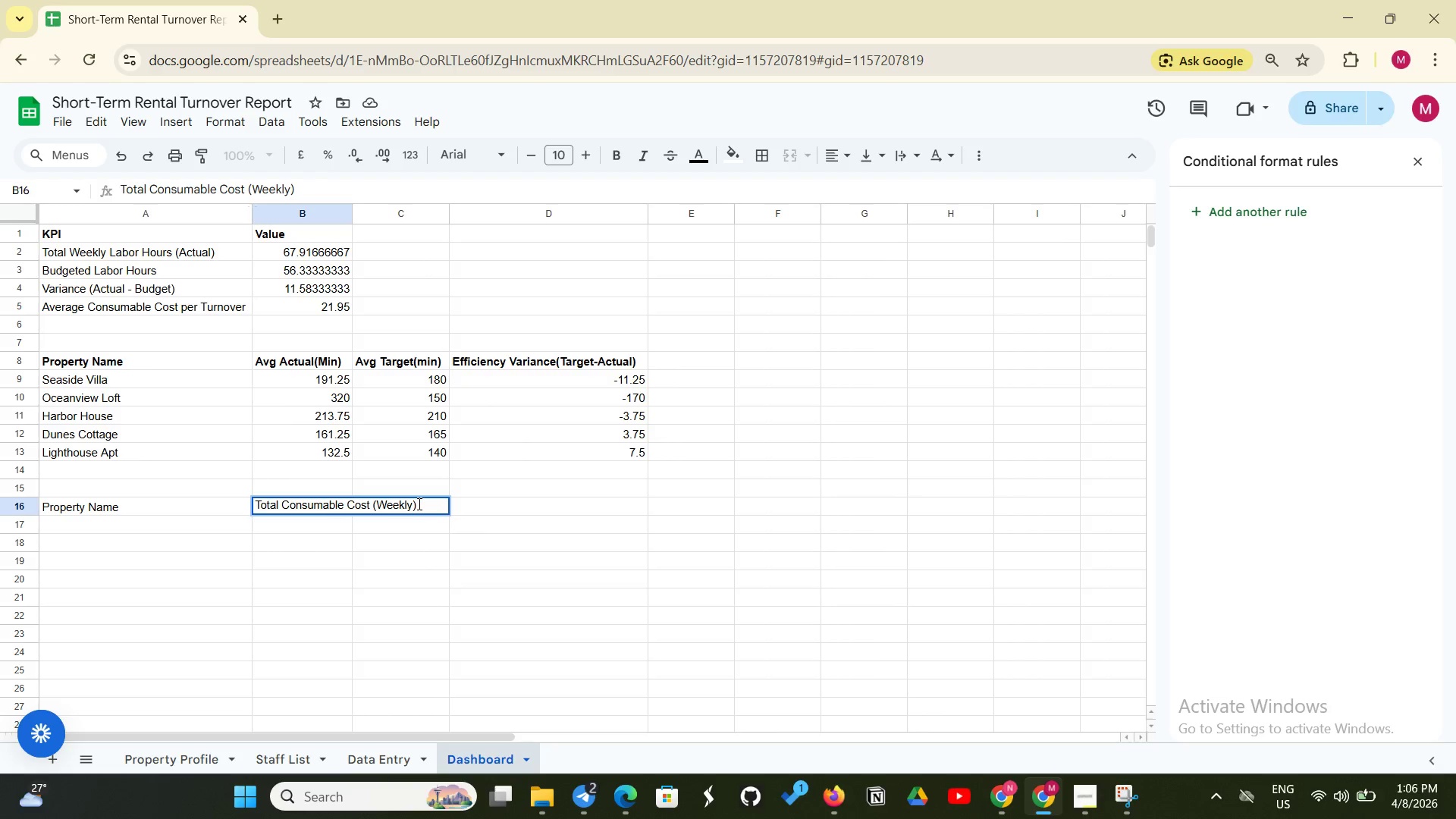 
key(Enter)
 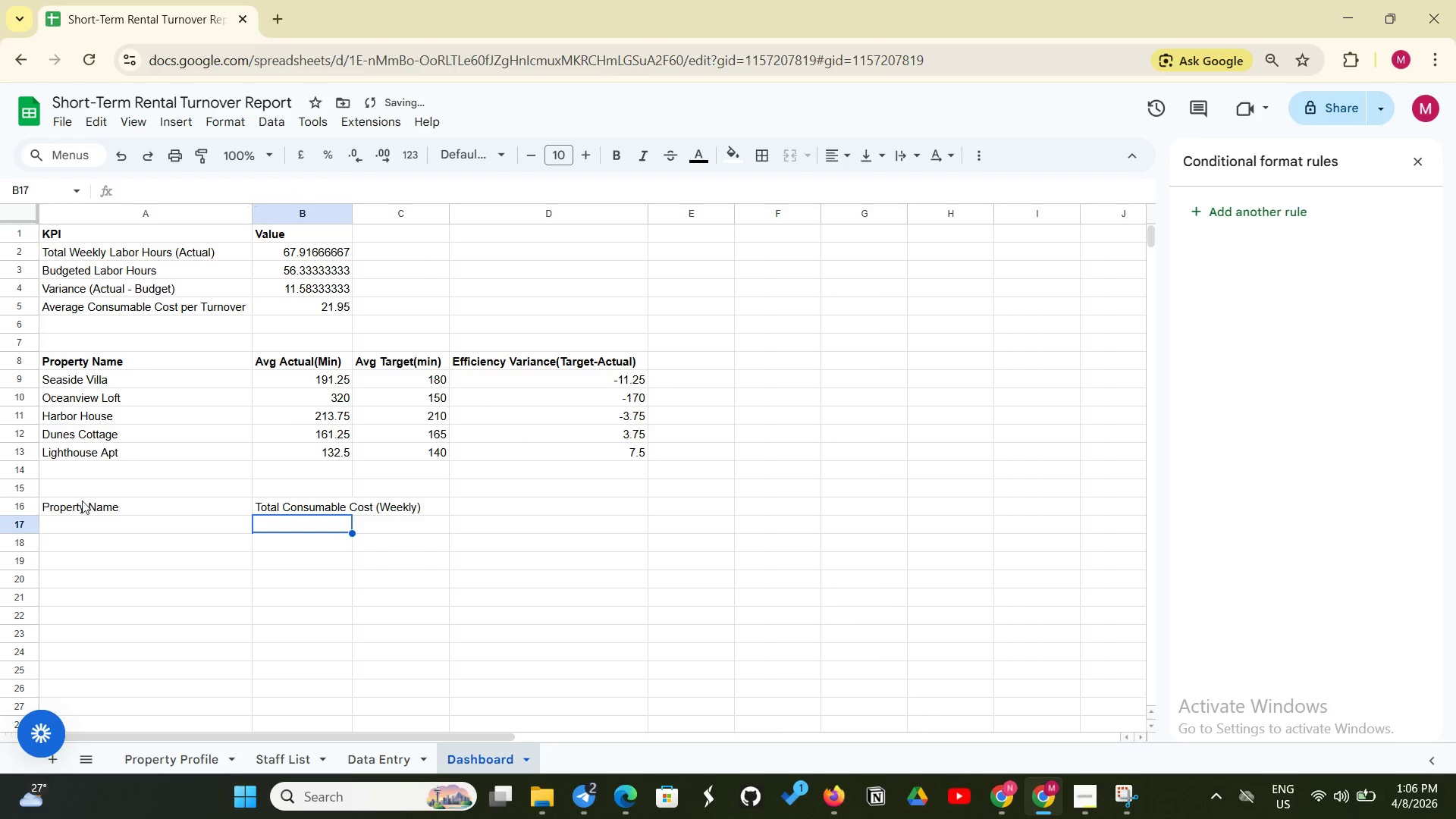 
left_click([77, 504])
 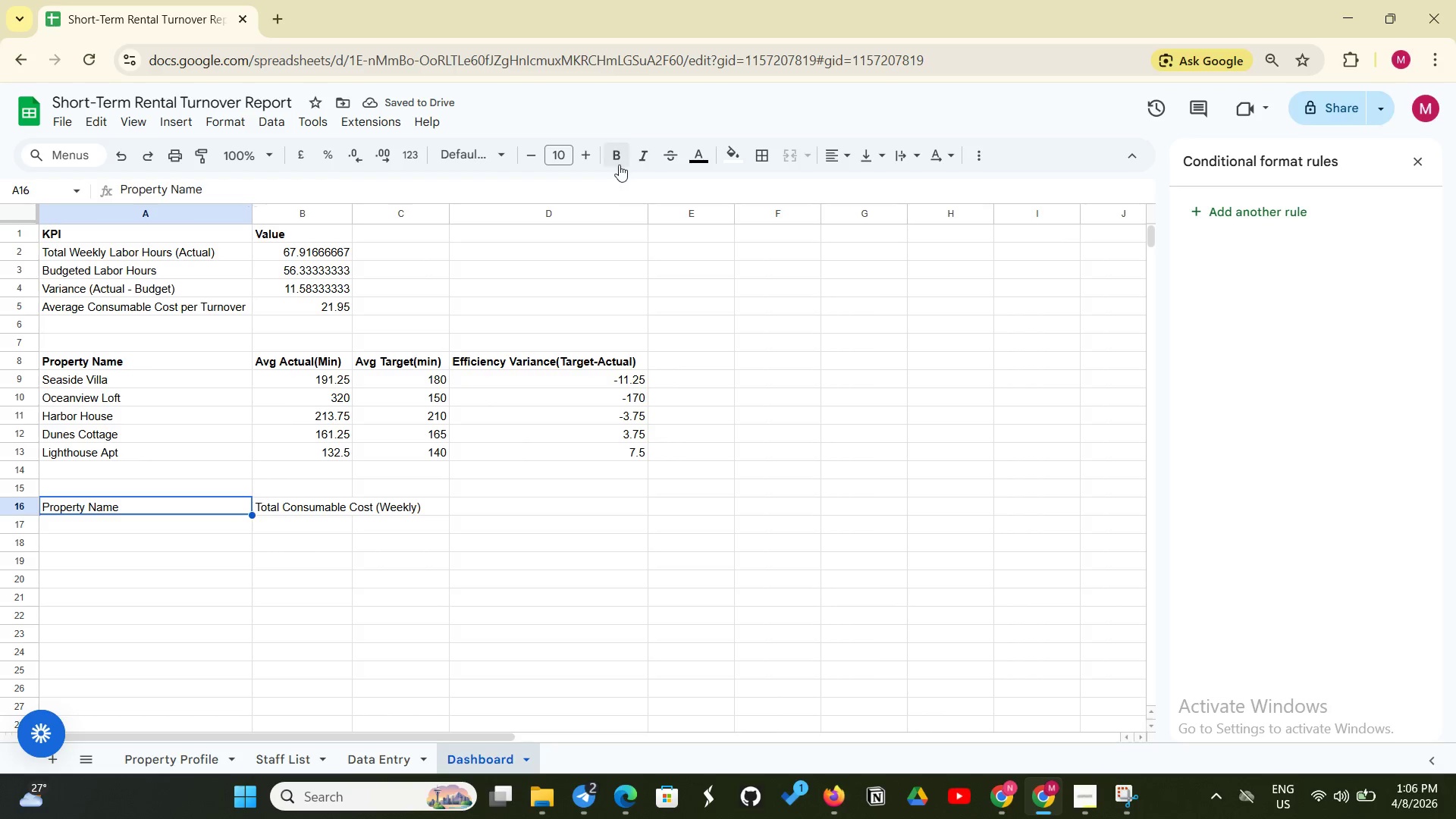 
left_click([620, 153])
 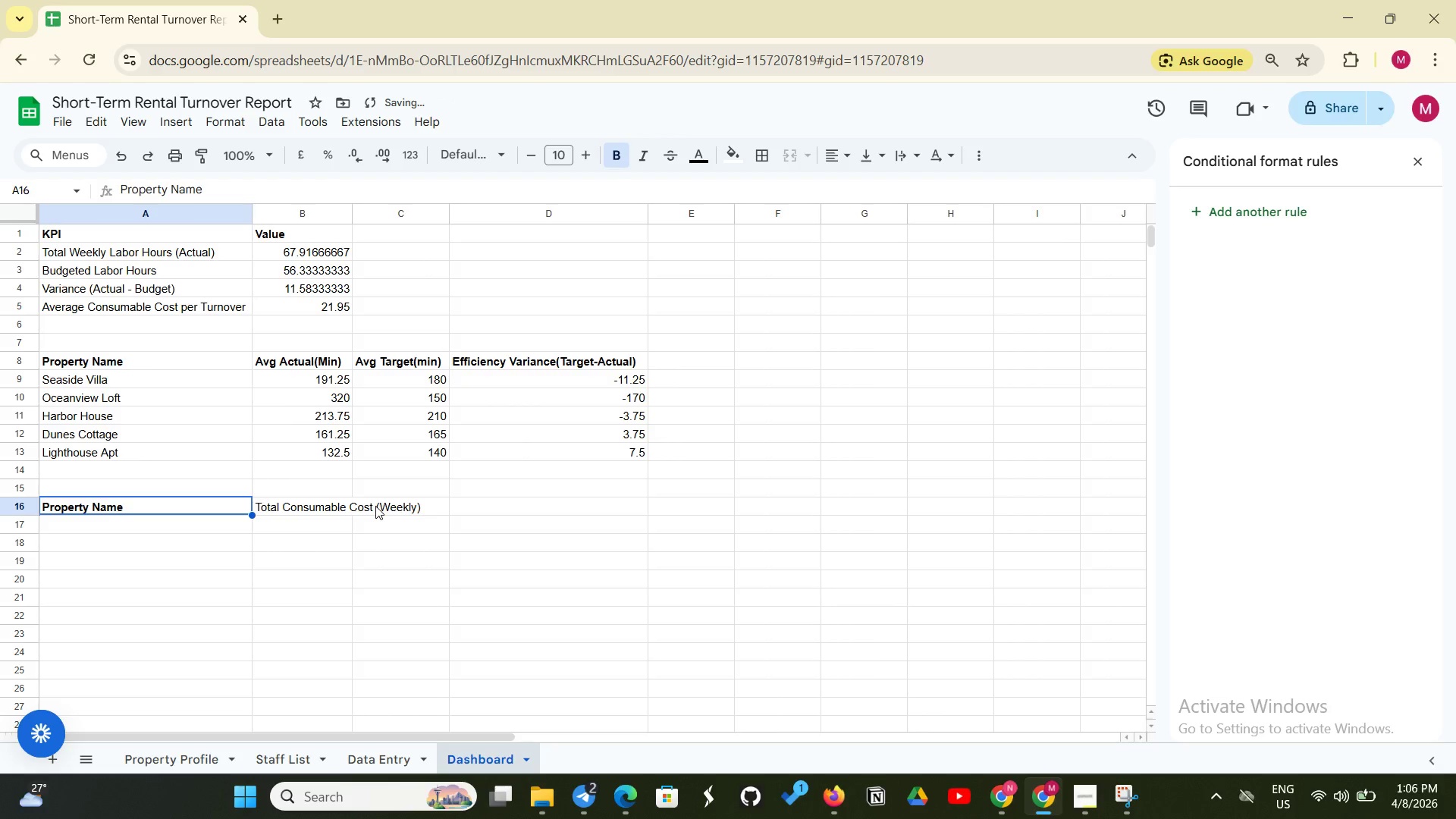 
left_click([375, 506])
 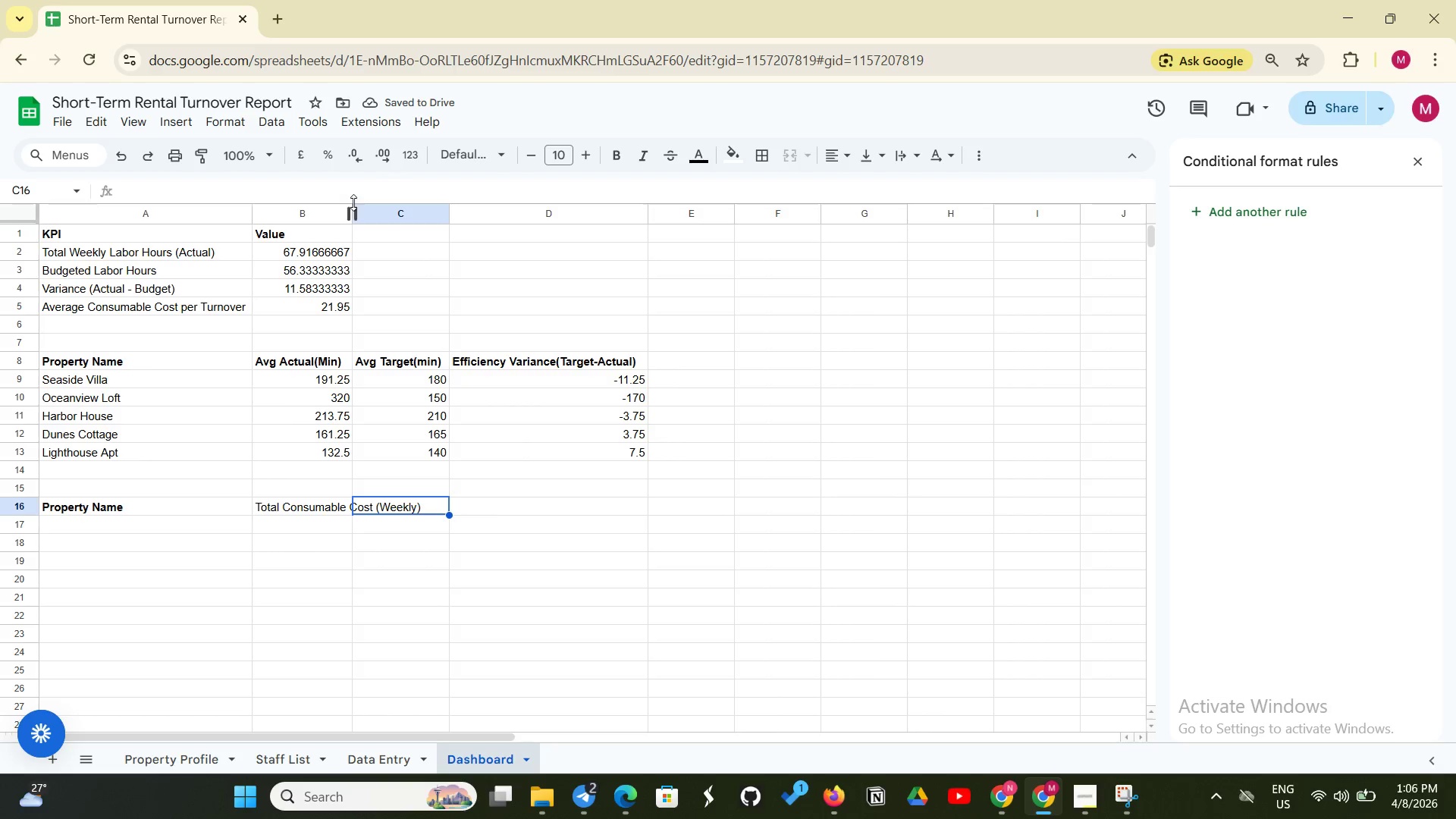 
left_click_drag(start_coordinate=[353, 202], to_coordinate=[367, 201])
 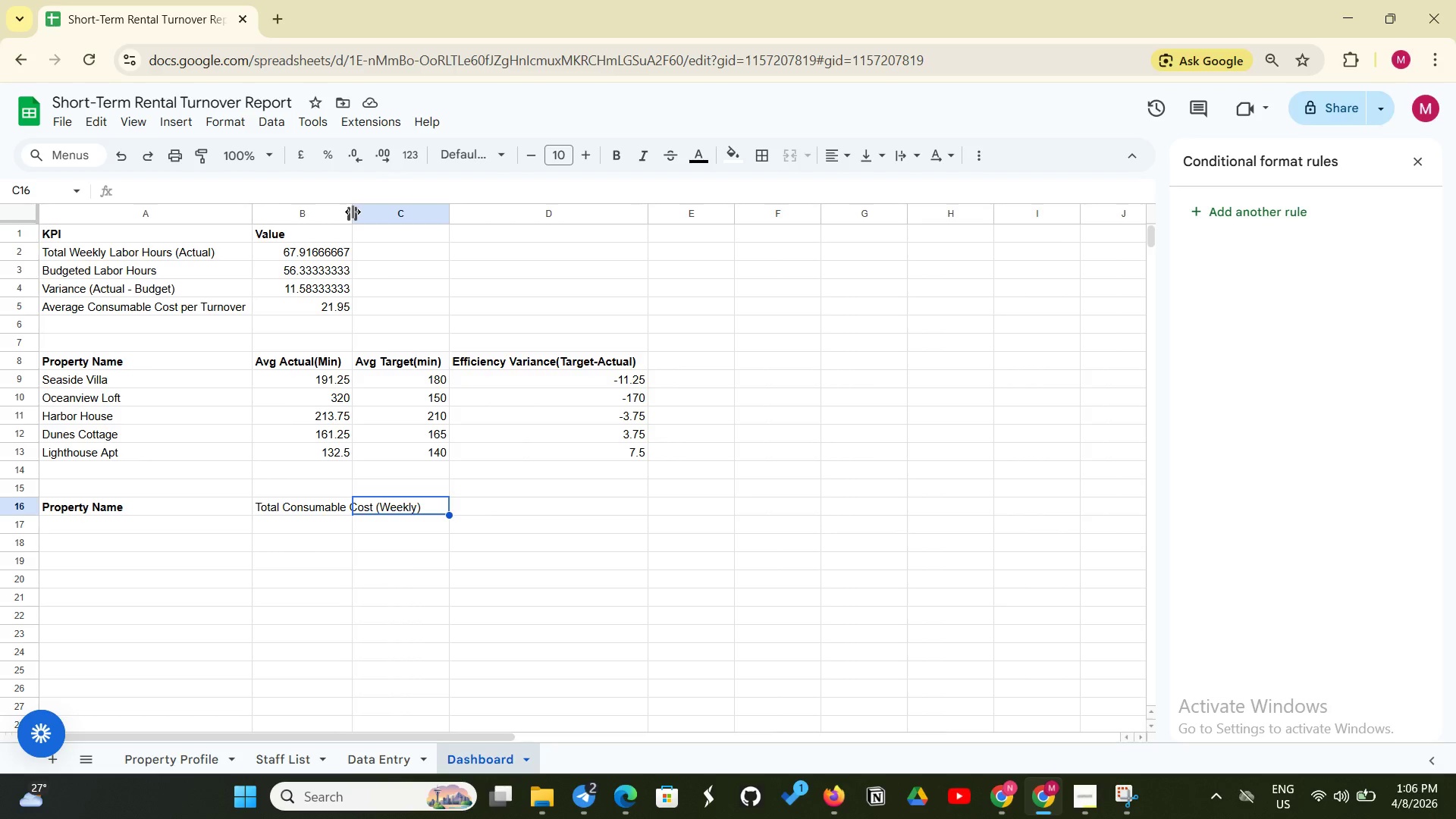 
left_click_drag(start_coordinate=[353, 212], to_coordinate=[427, 209])
 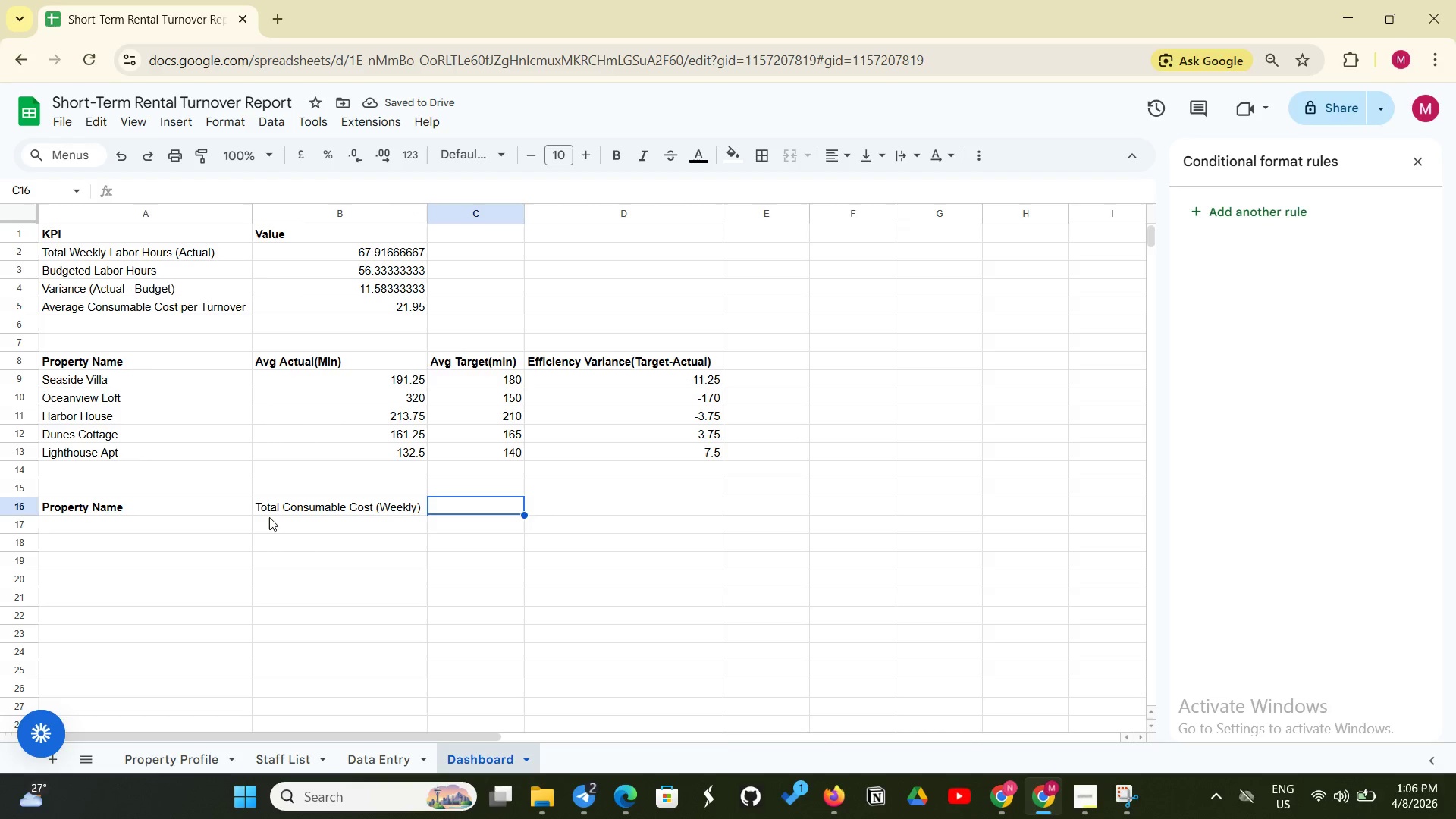 
left_click([291, 506])
 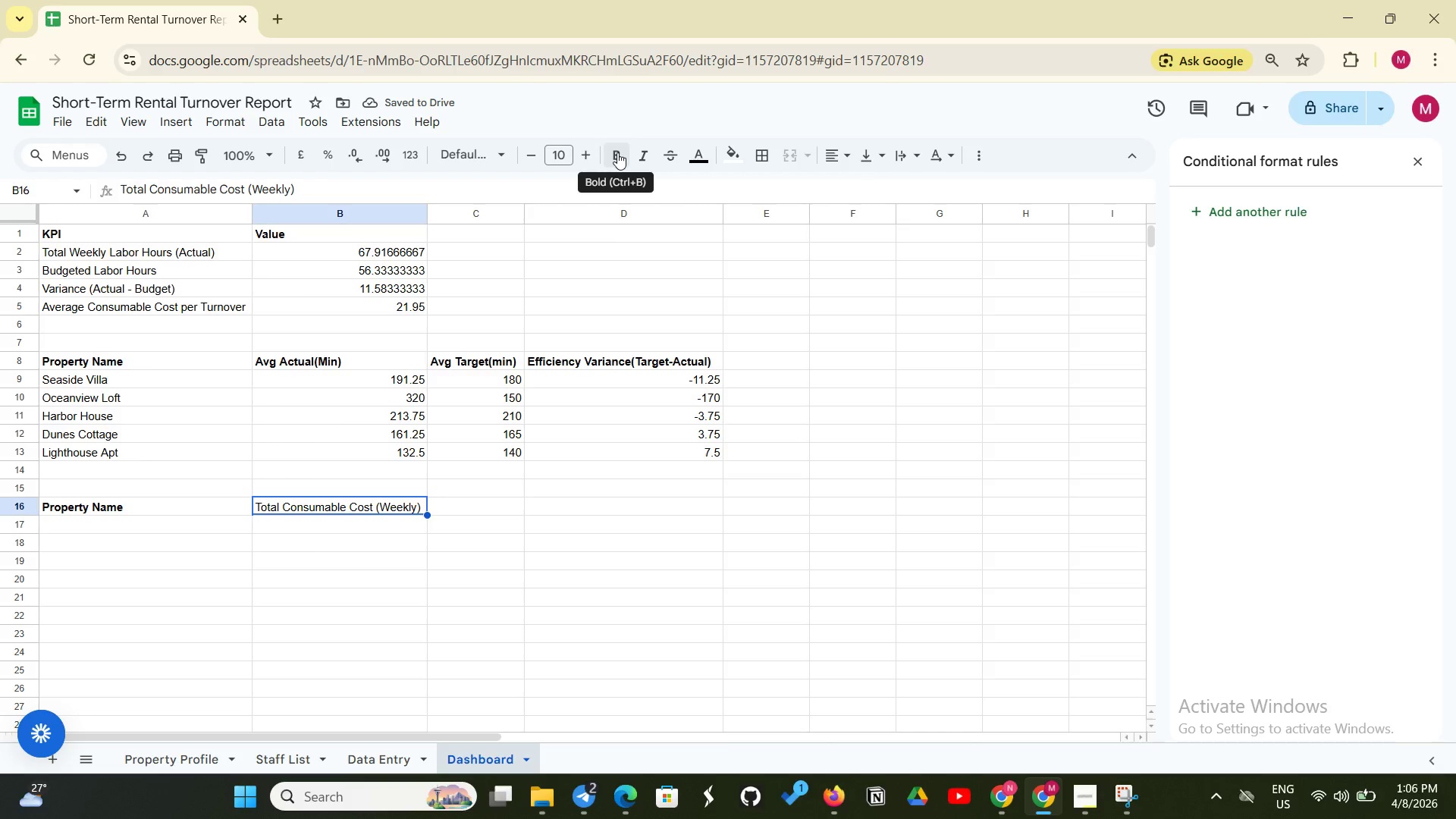 
left_click([617, 152])
 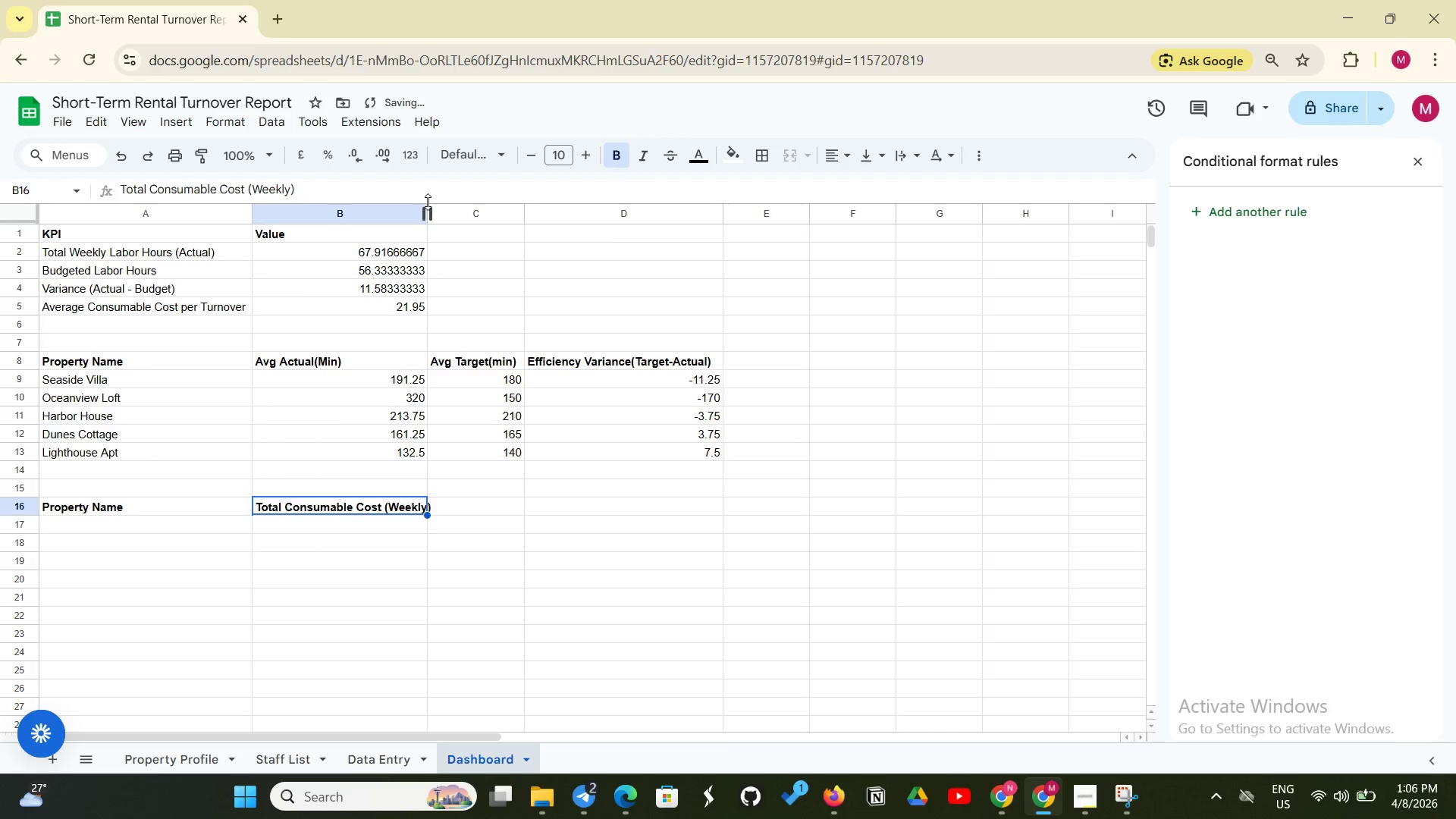 
left_click([428, 204])
 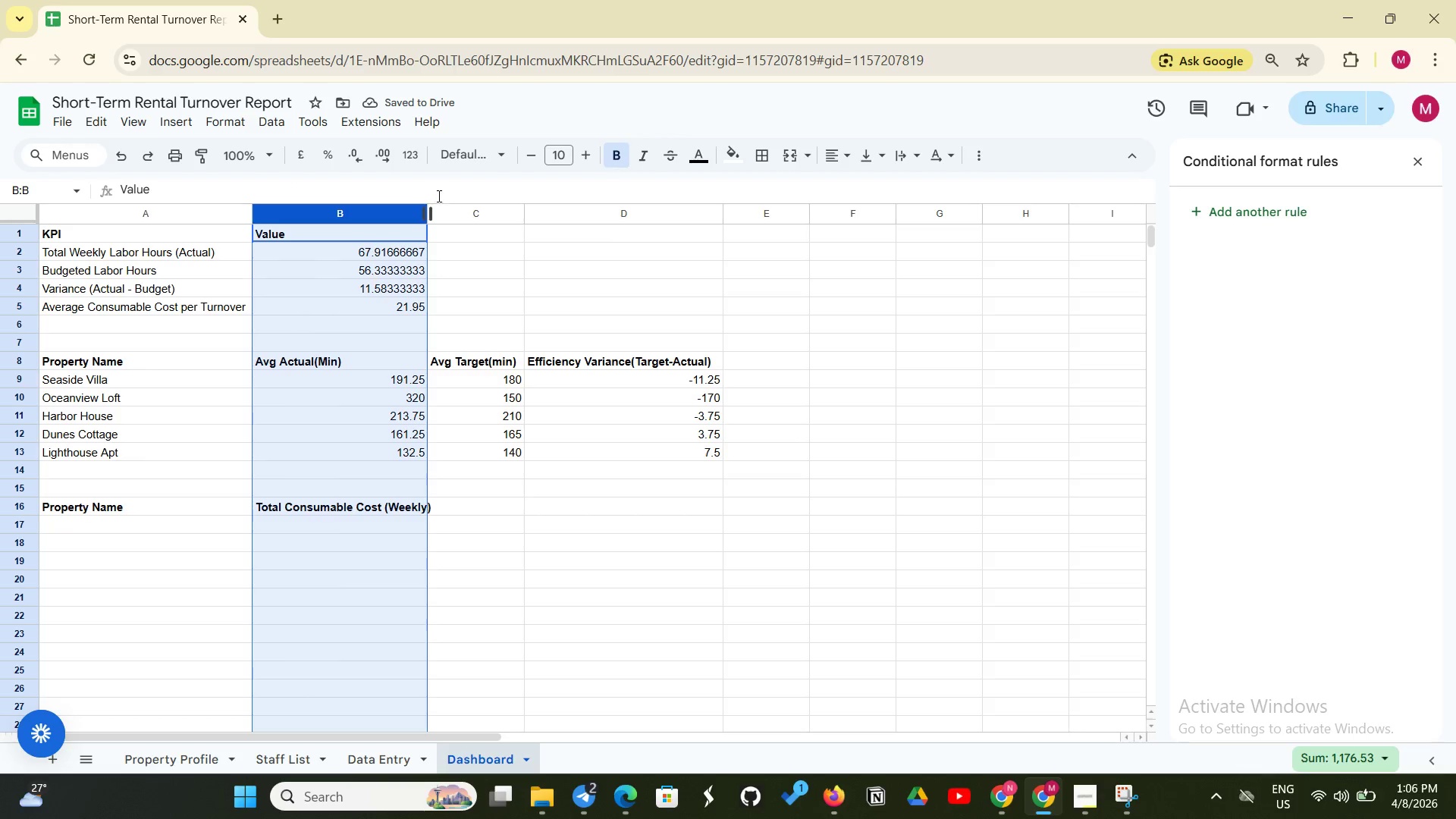 
left_click([438, 195])
 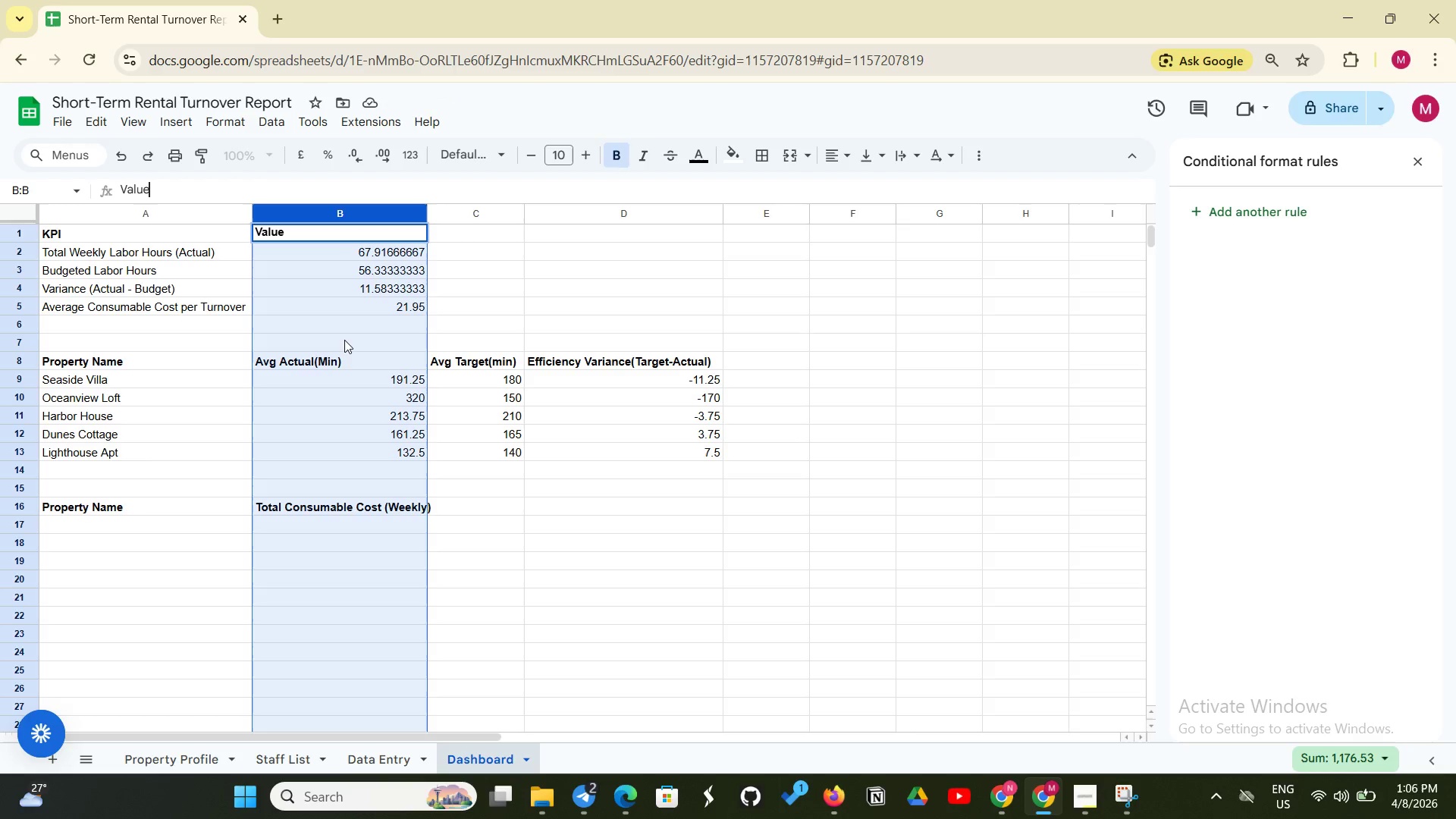 
left_click([344, 340])
 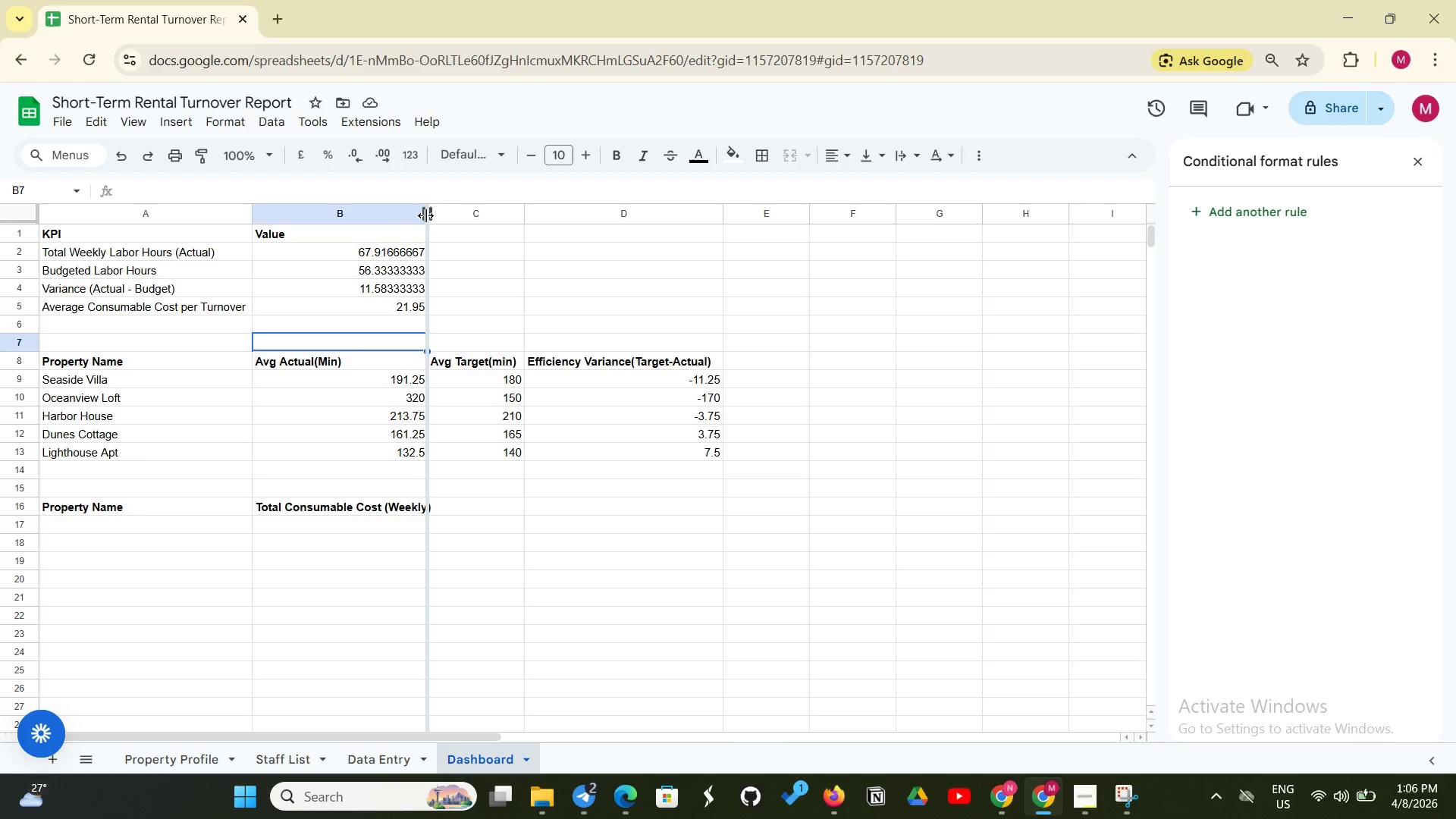 
left_click_drag(start_coordinate=[425, 215], to_coordinate=[438, 213])
 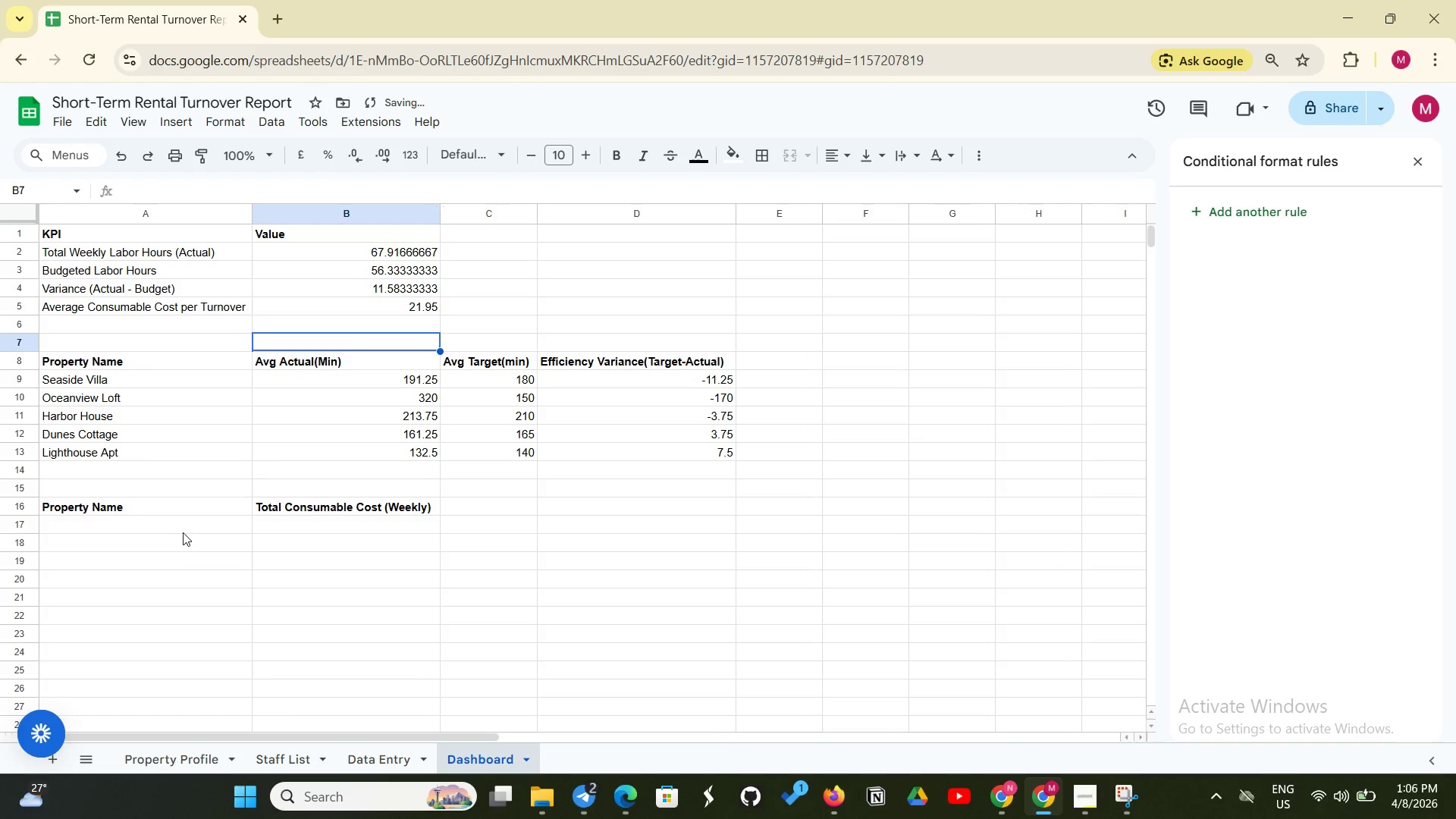 
left_click([173, 526])
 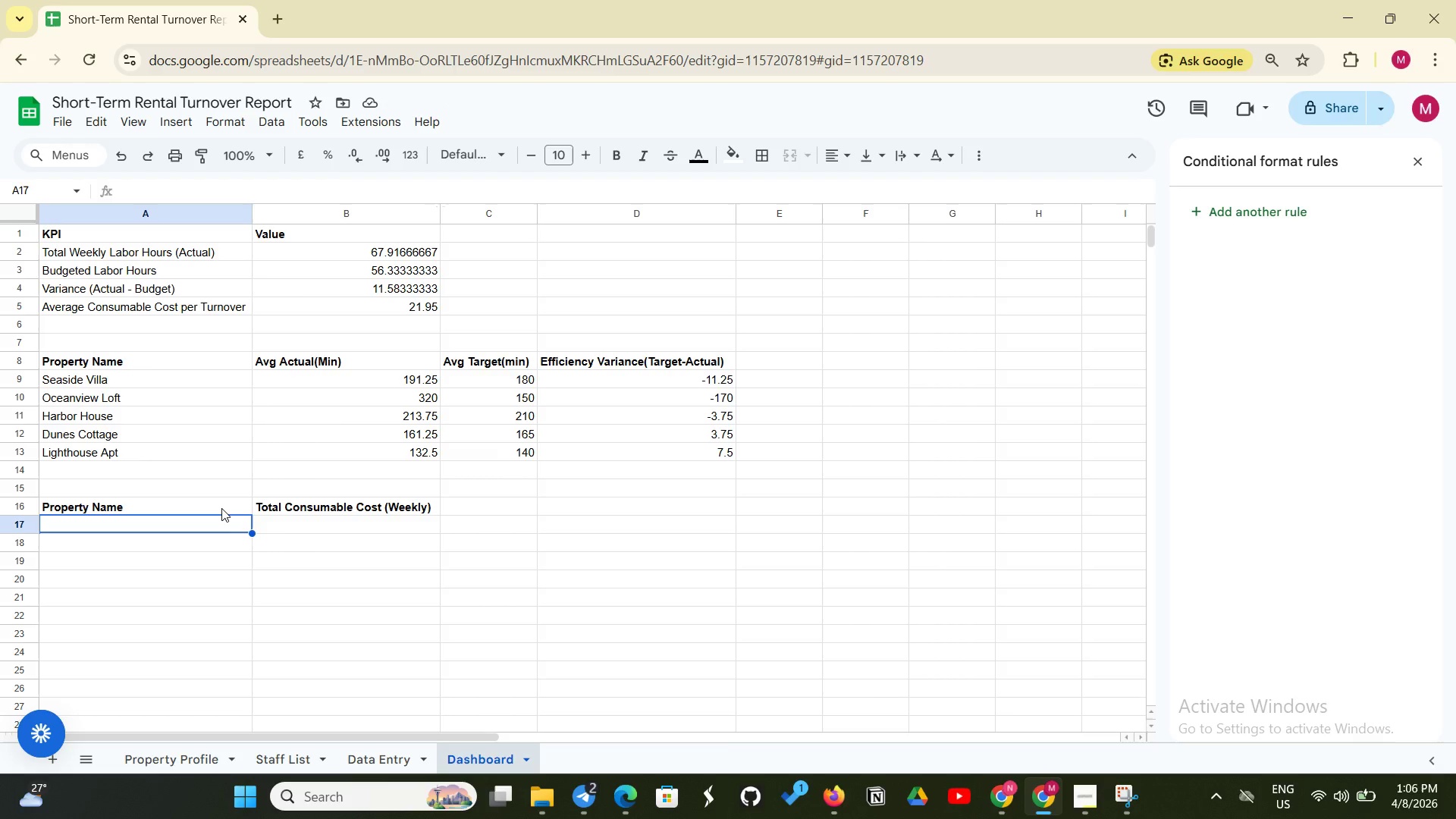 
wait(9.75)
 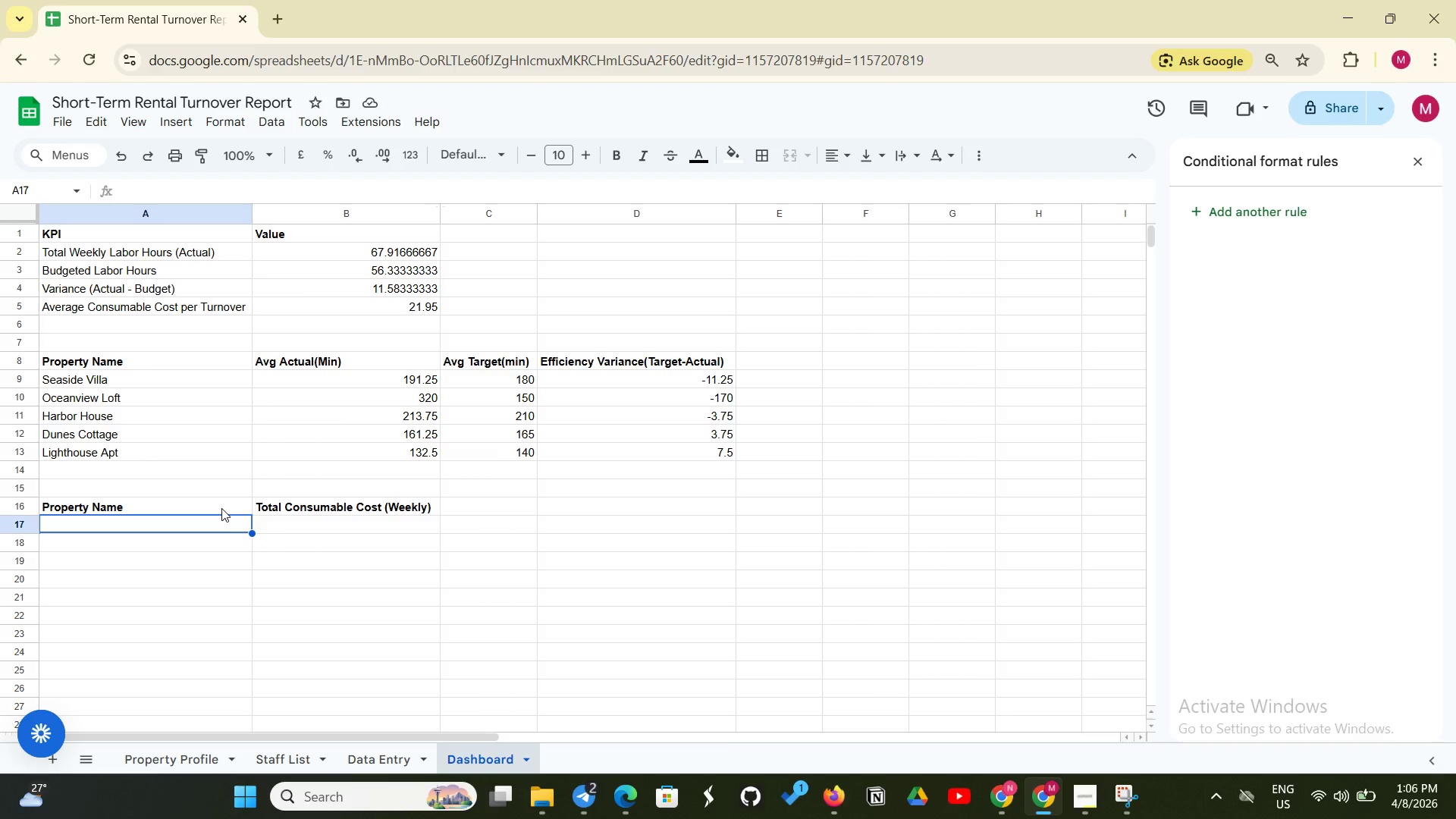 
type(Seasi)
 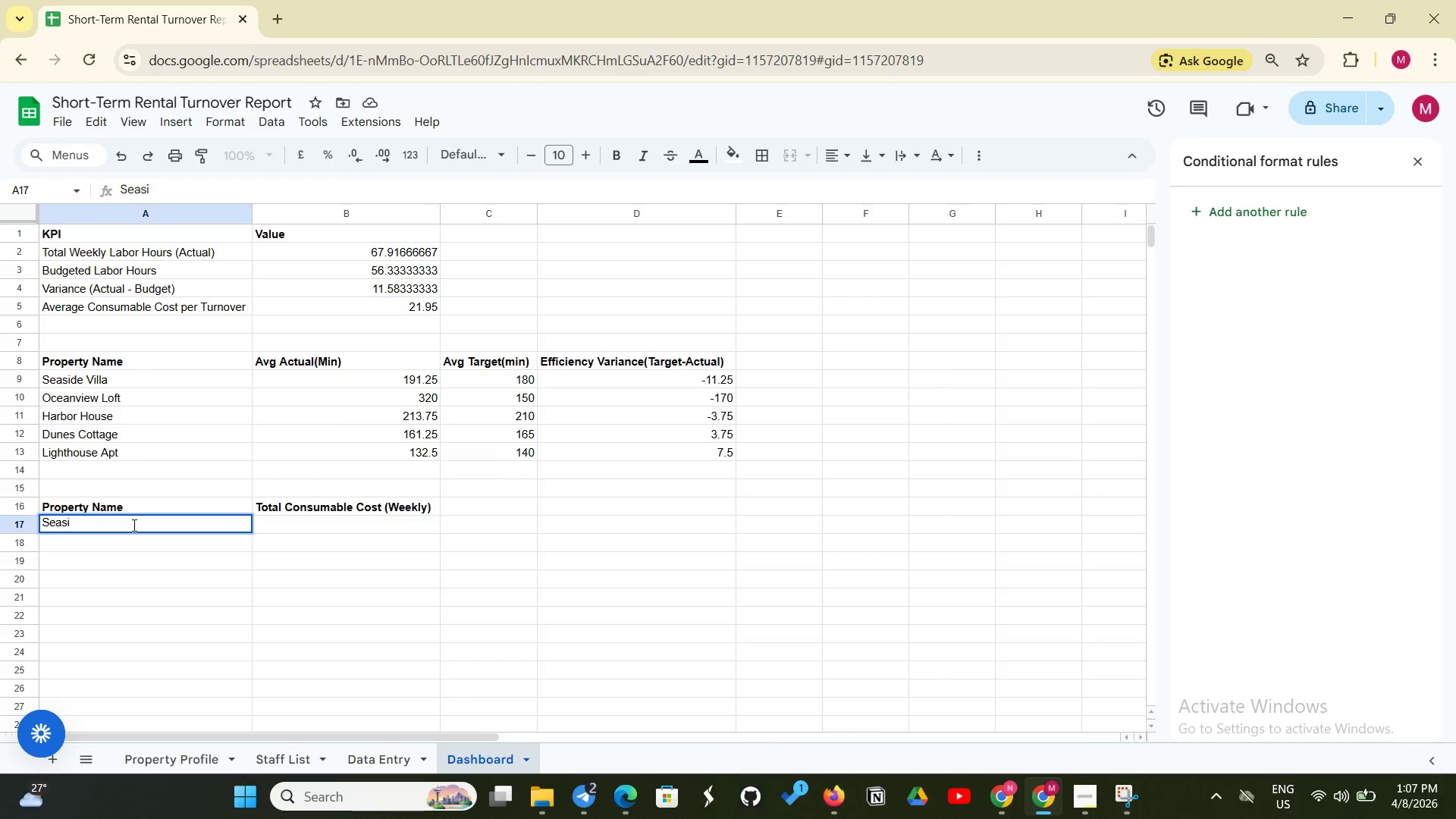 
wait(15.75)
 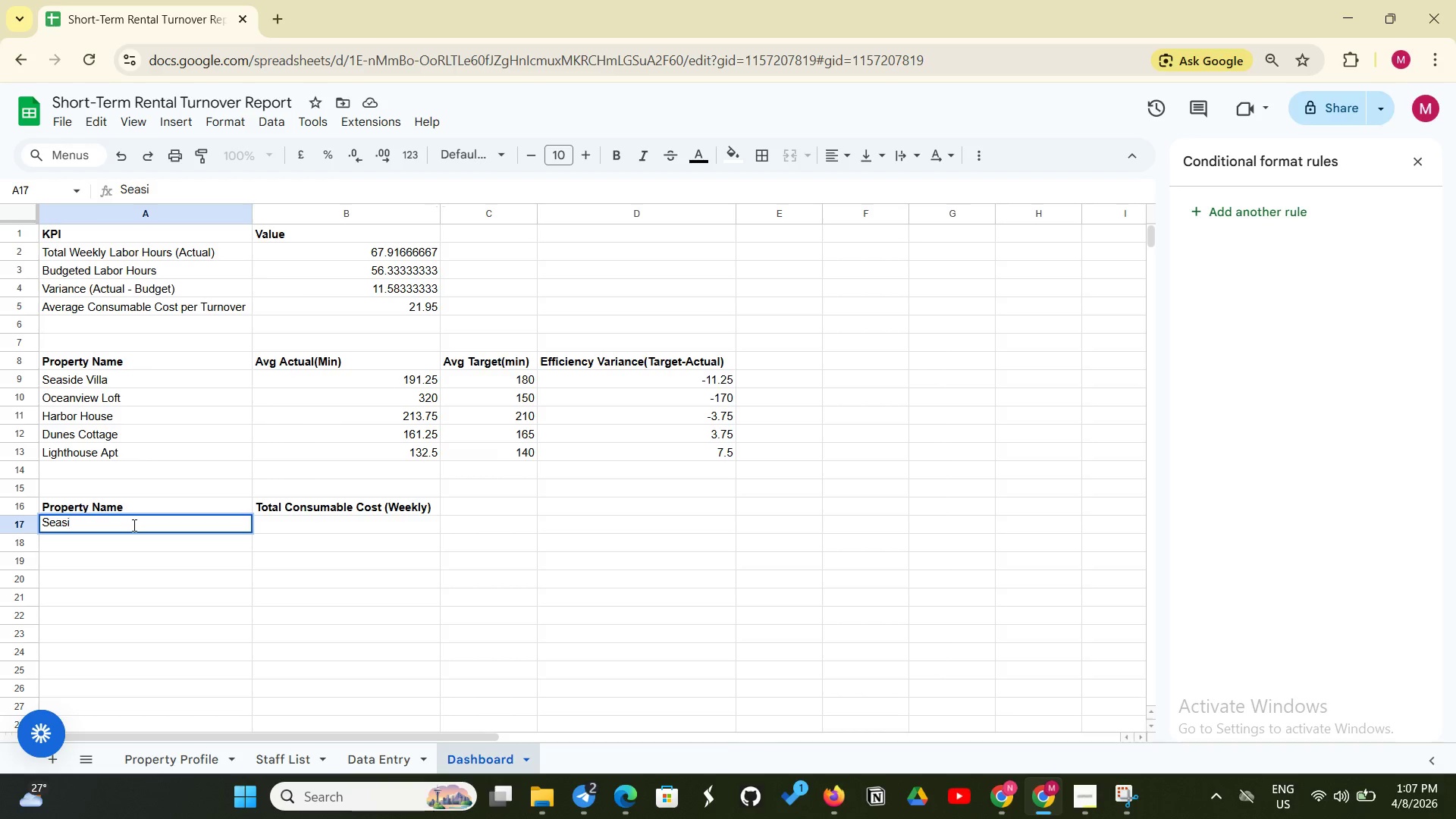 
type(de Villa)
 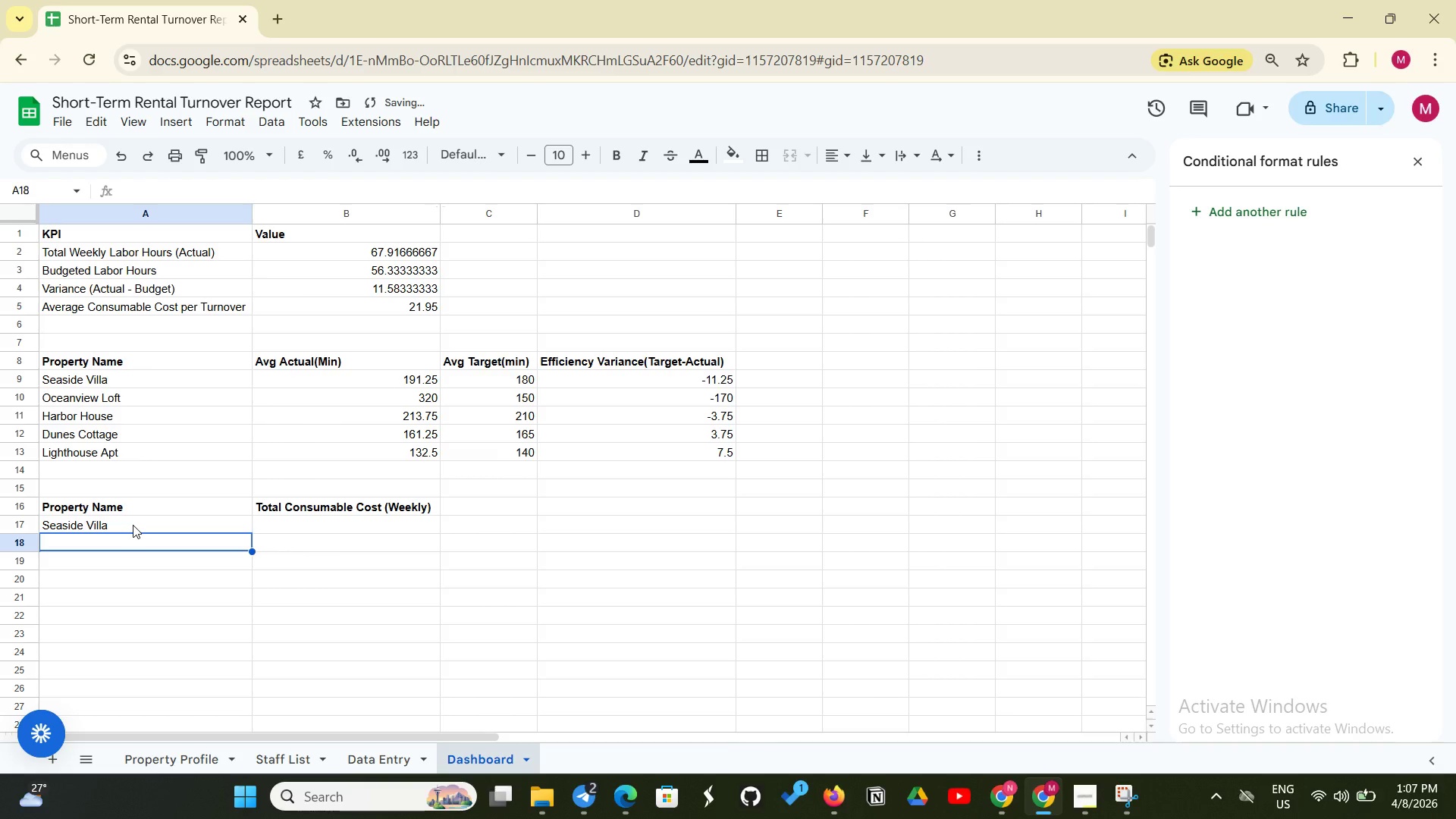 
 